 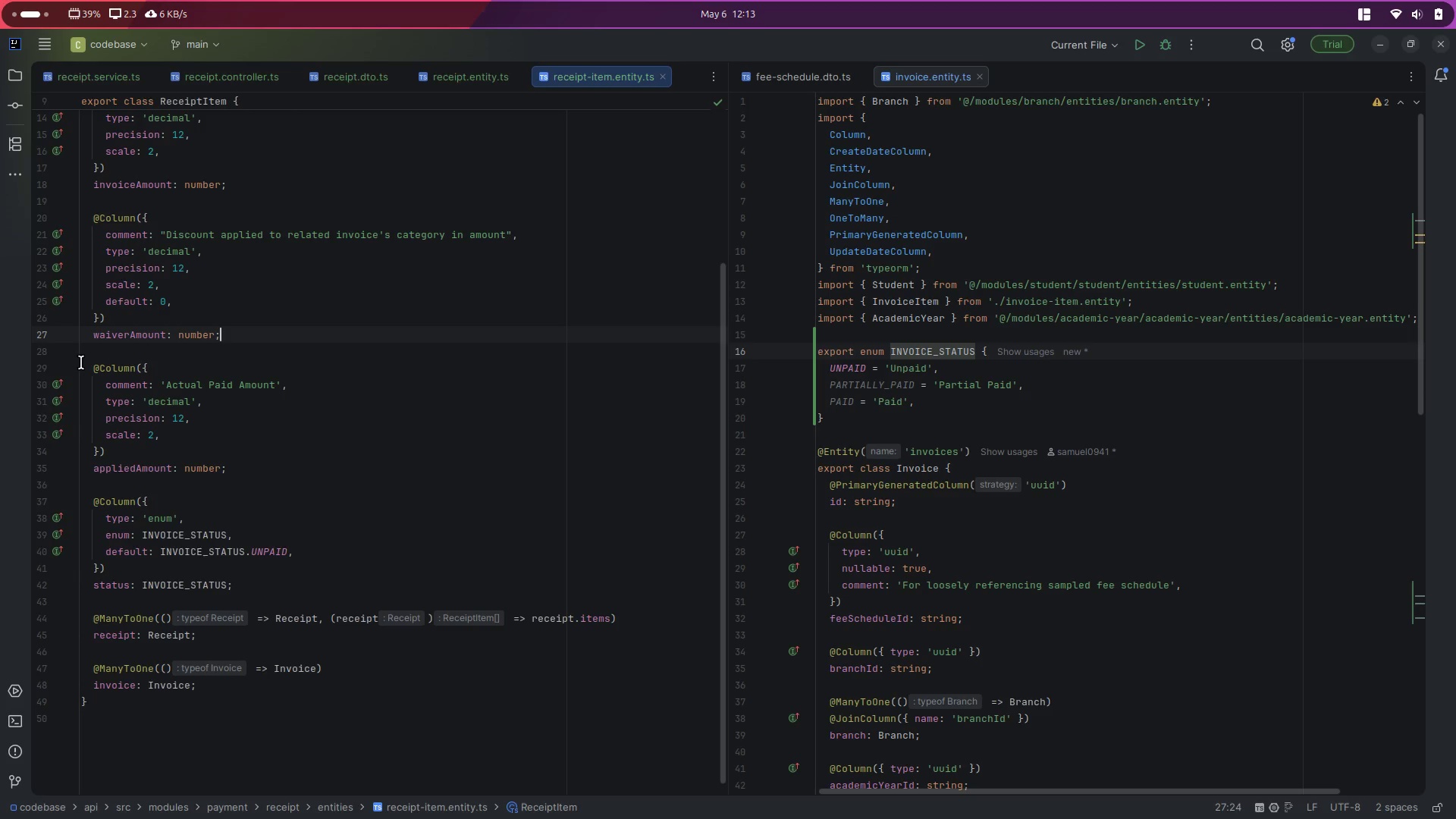 
key(Alt+Control+ArrowLeft)
 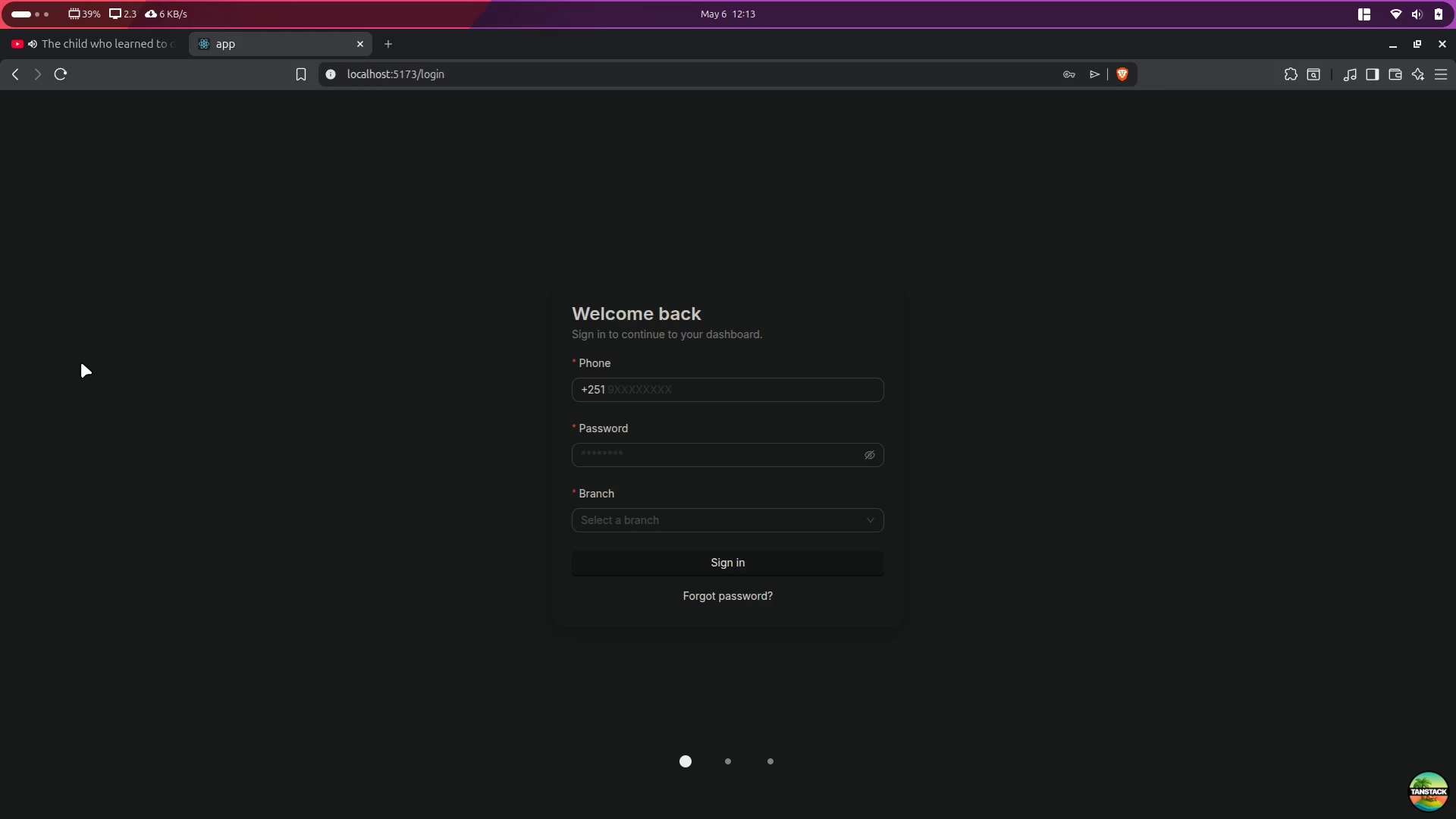 
key(Alt+Control+ArrowRight)
 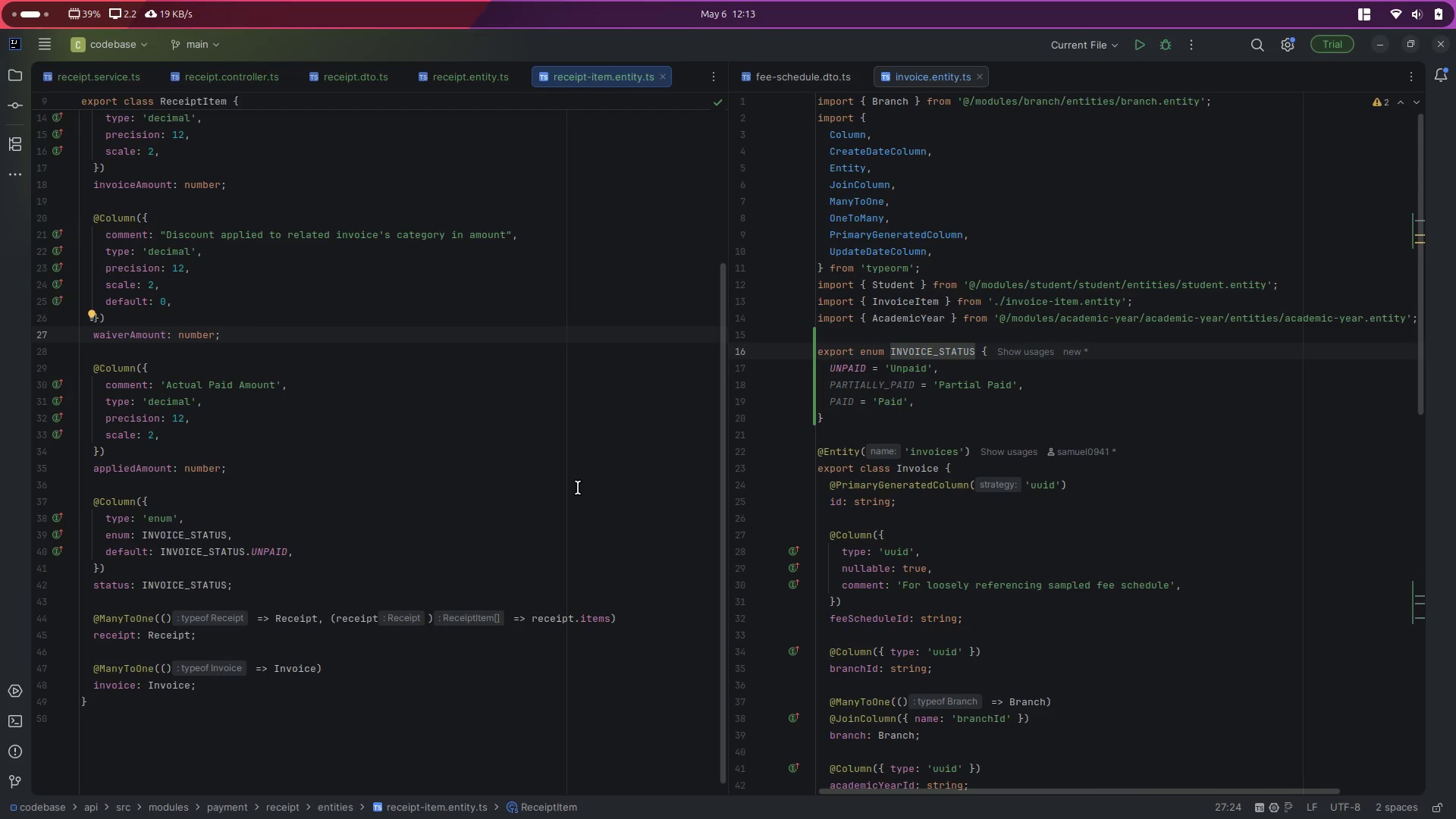 
wait(6.72)
 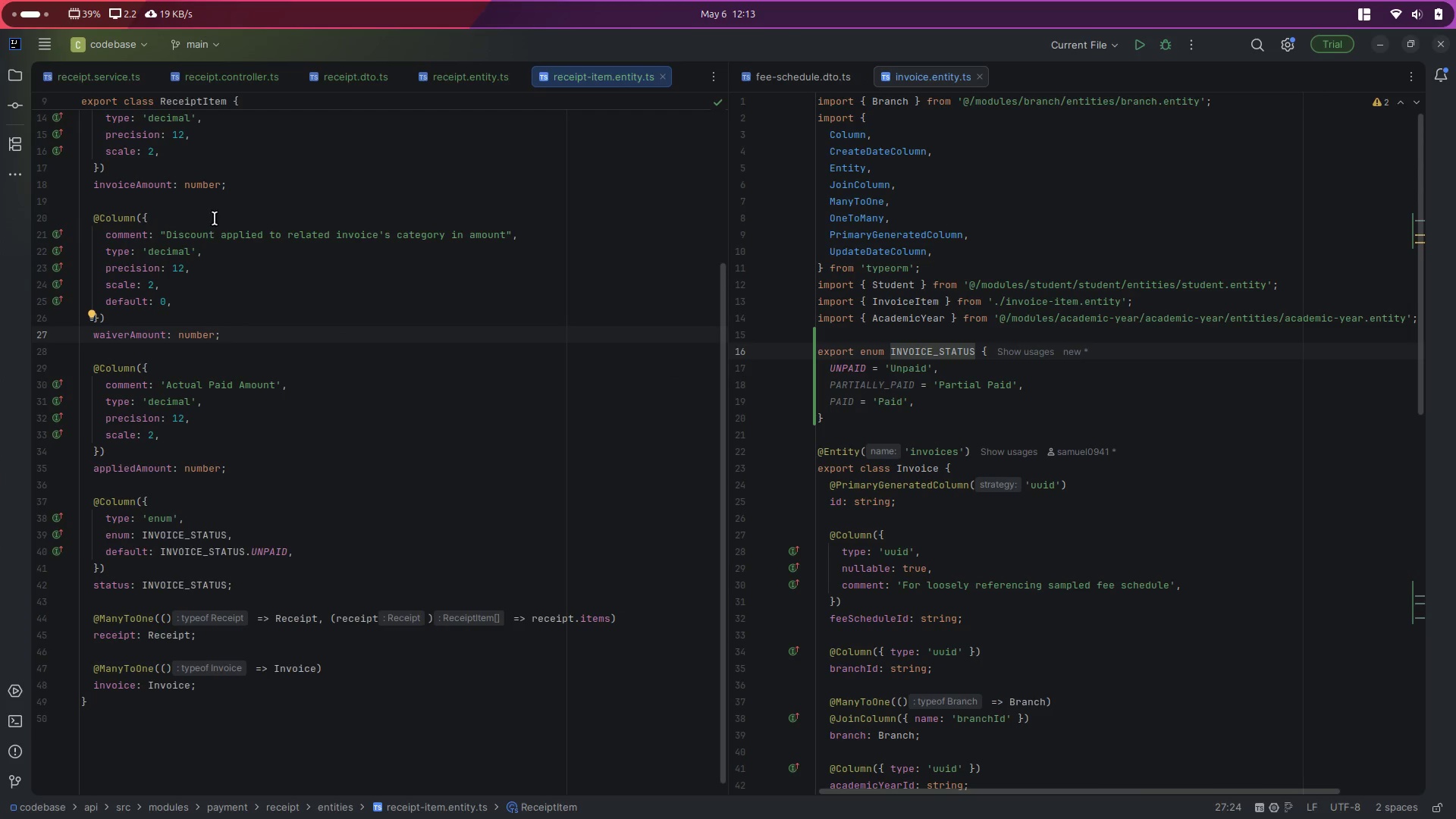 
key(Control+K)
 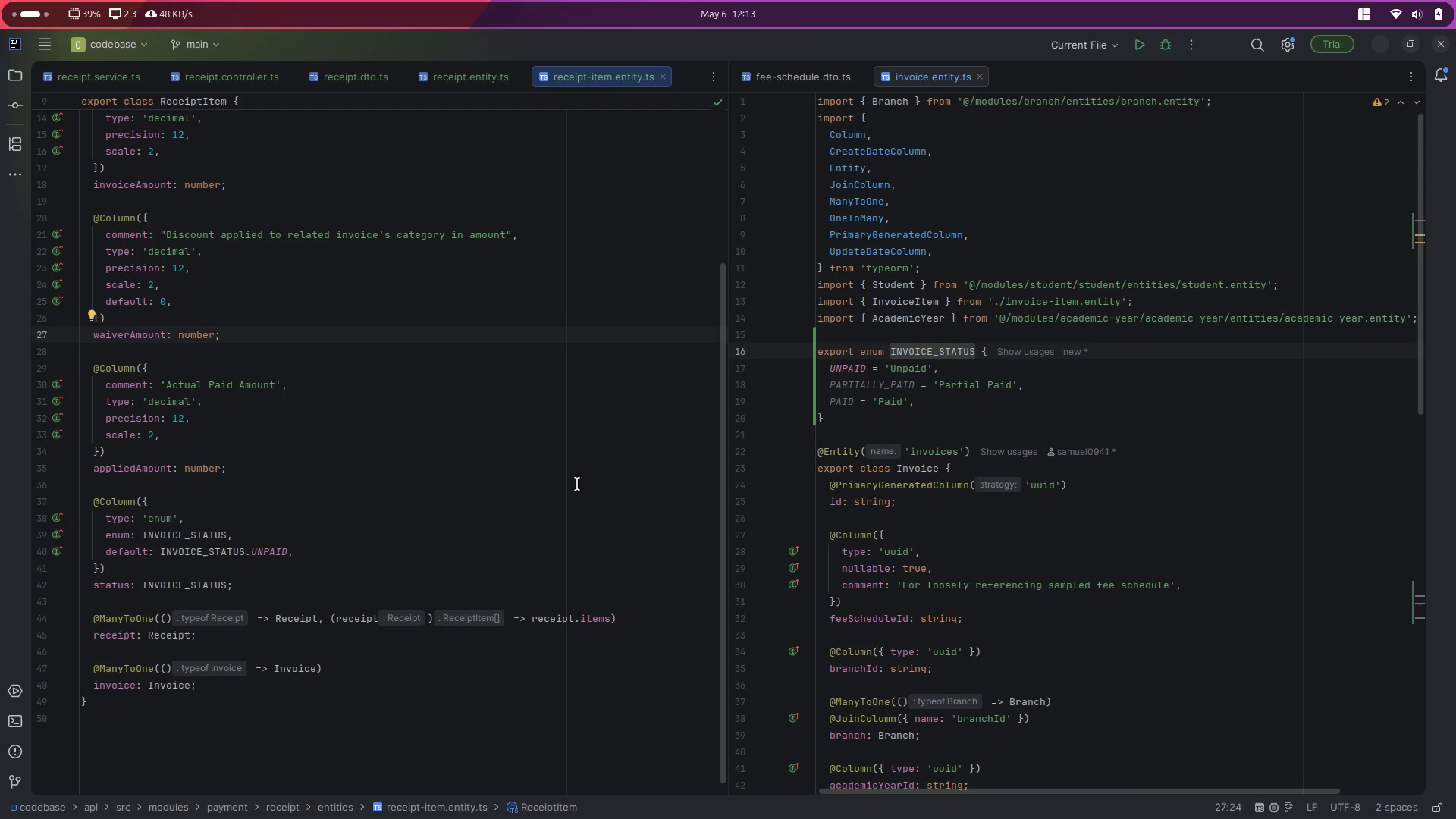 
key(Z)
 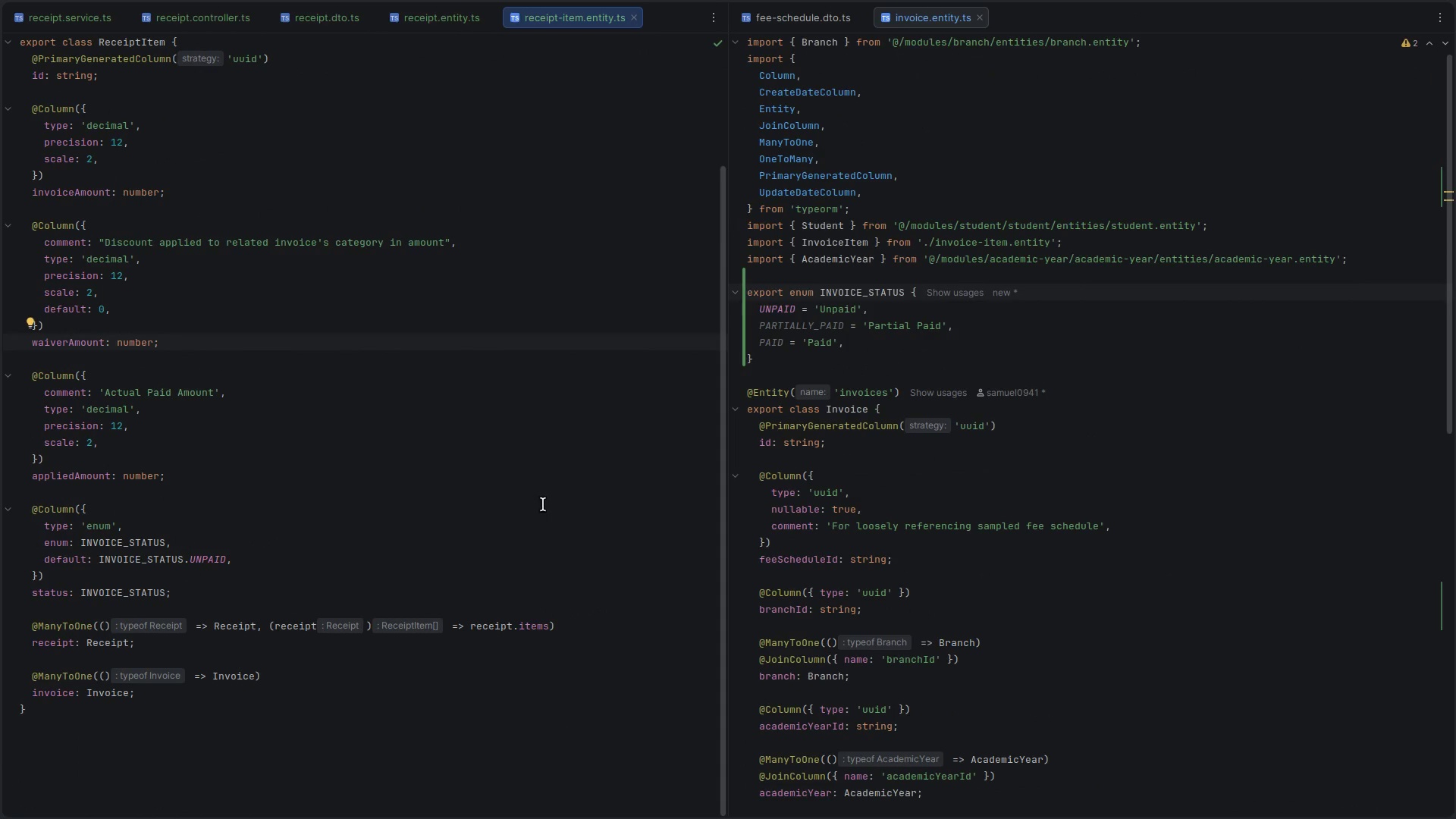 
scroll: coordinate [395, 675], scroll_direction: up, amount: 3.0
 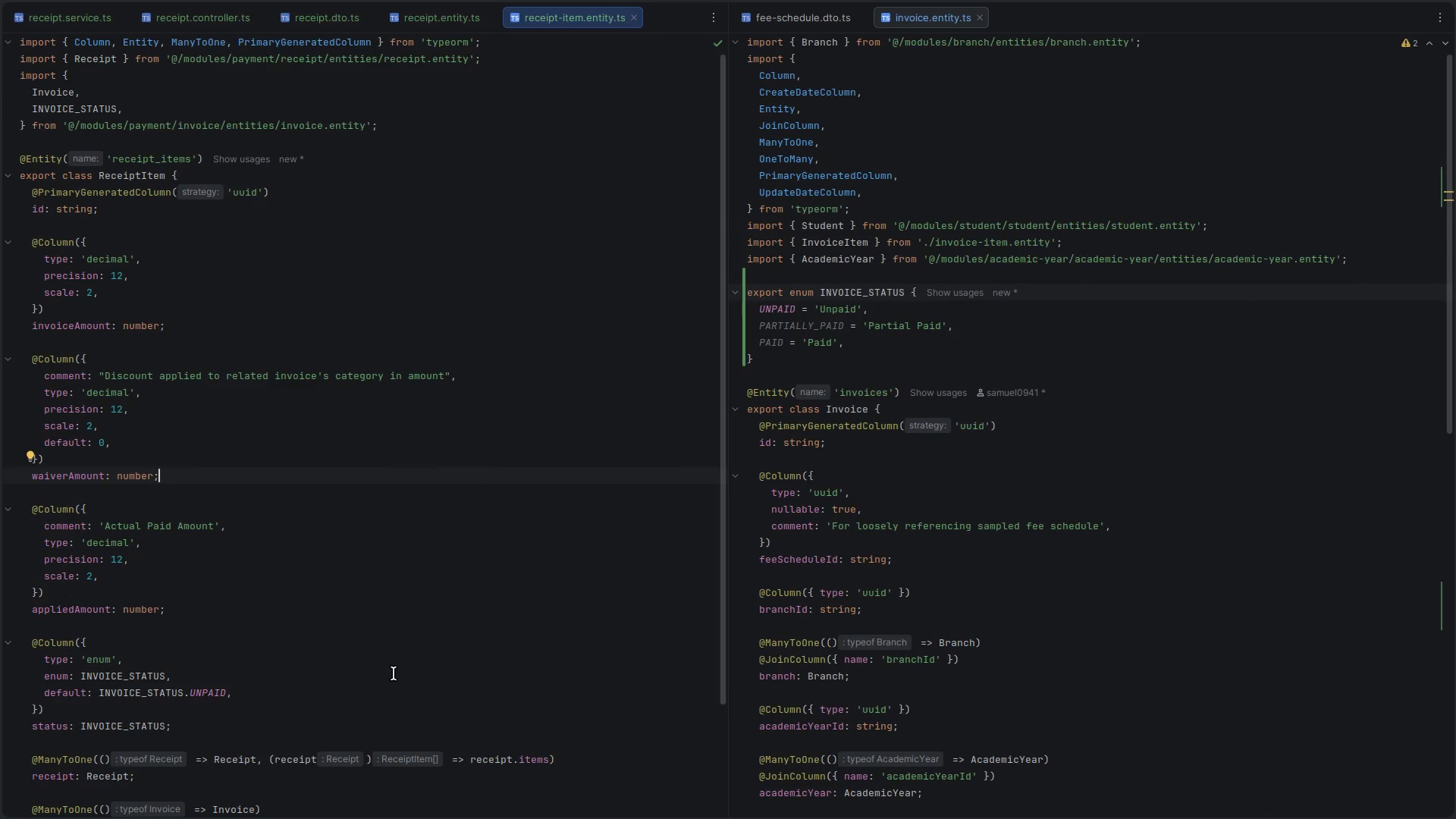 
scroll: coordinate [394, 673], scroll_direction: down, amount: 4.0
 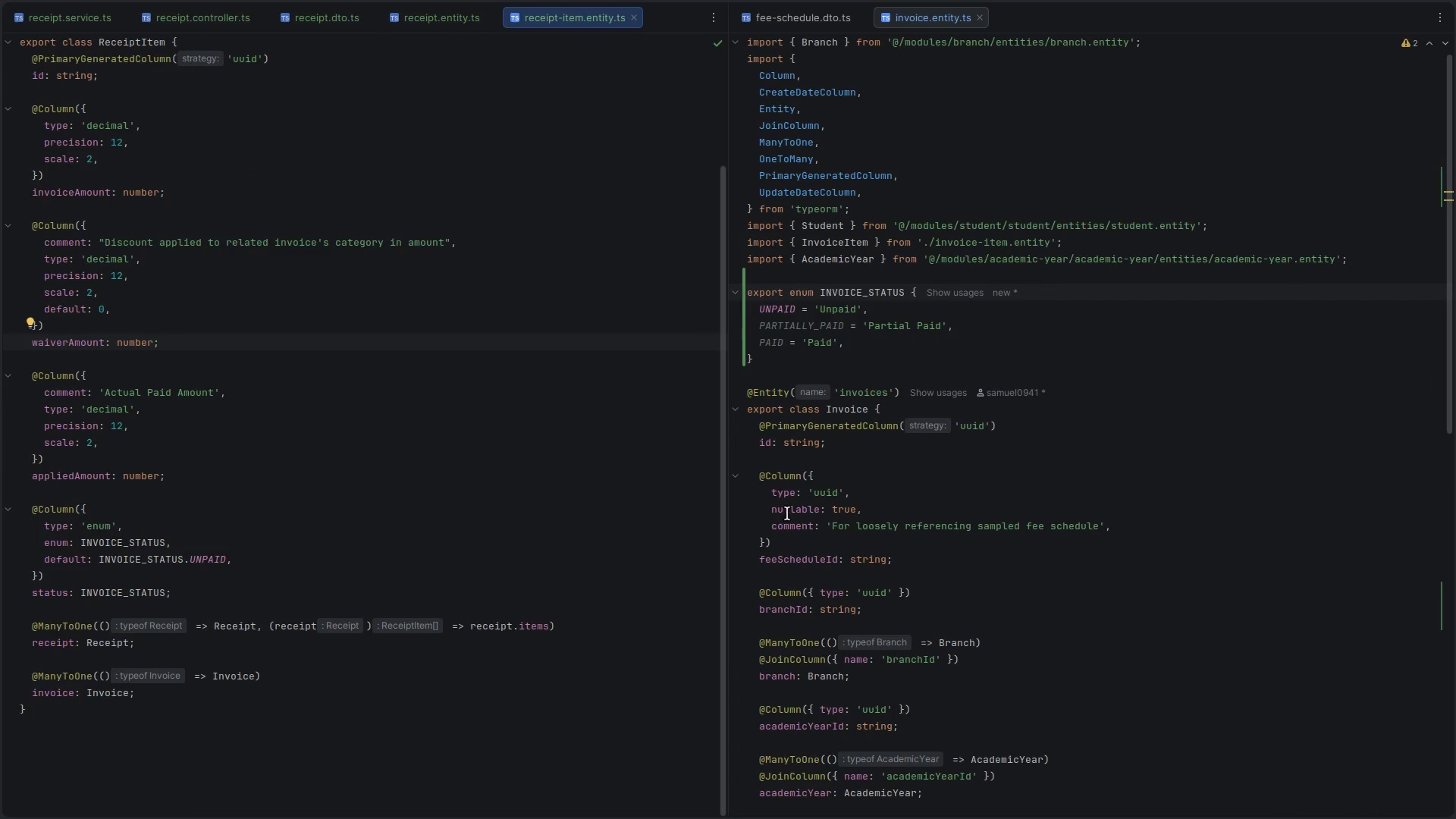 
left_click([1089, 500])
 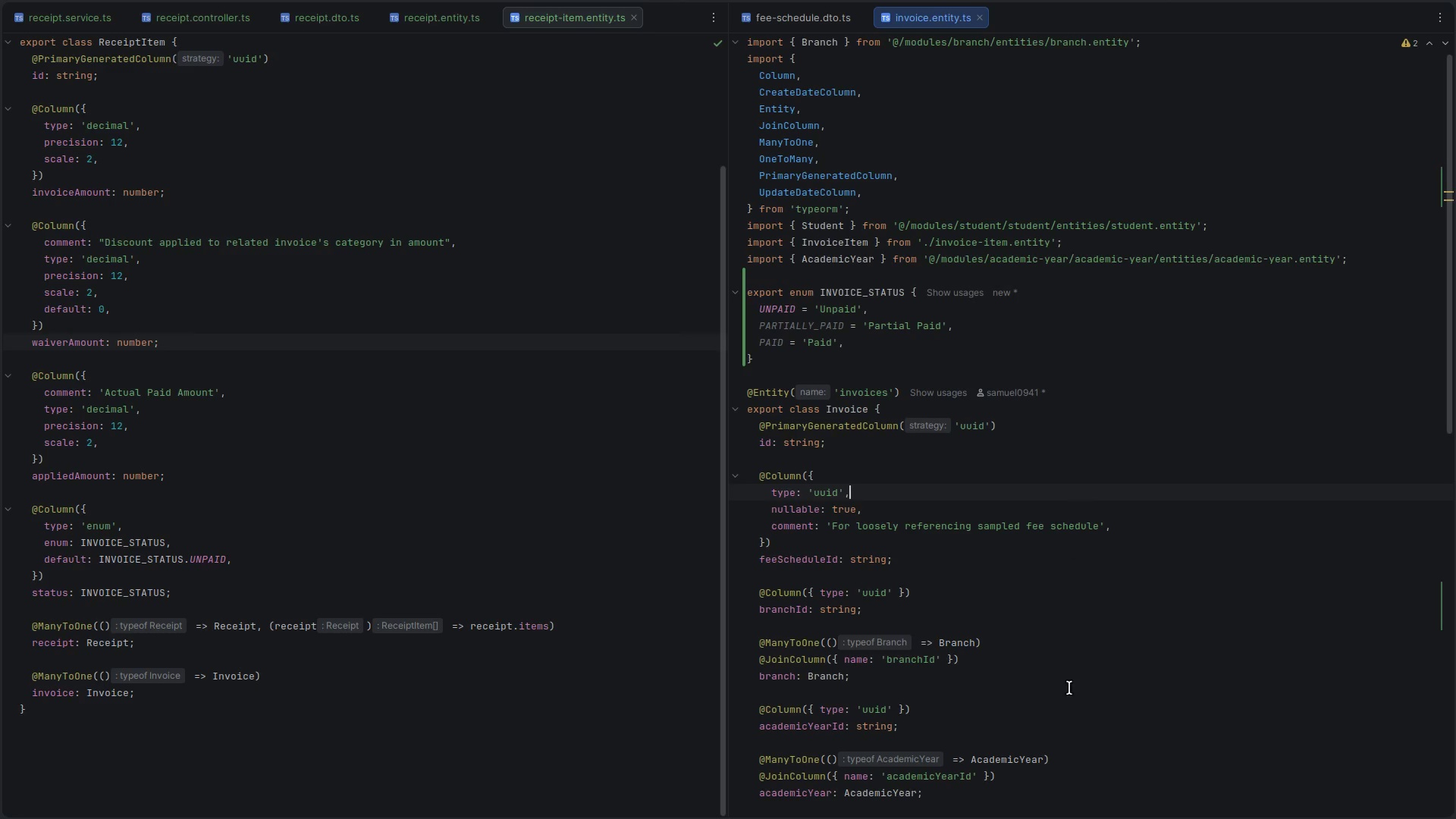 
left_click([1069, 692])
 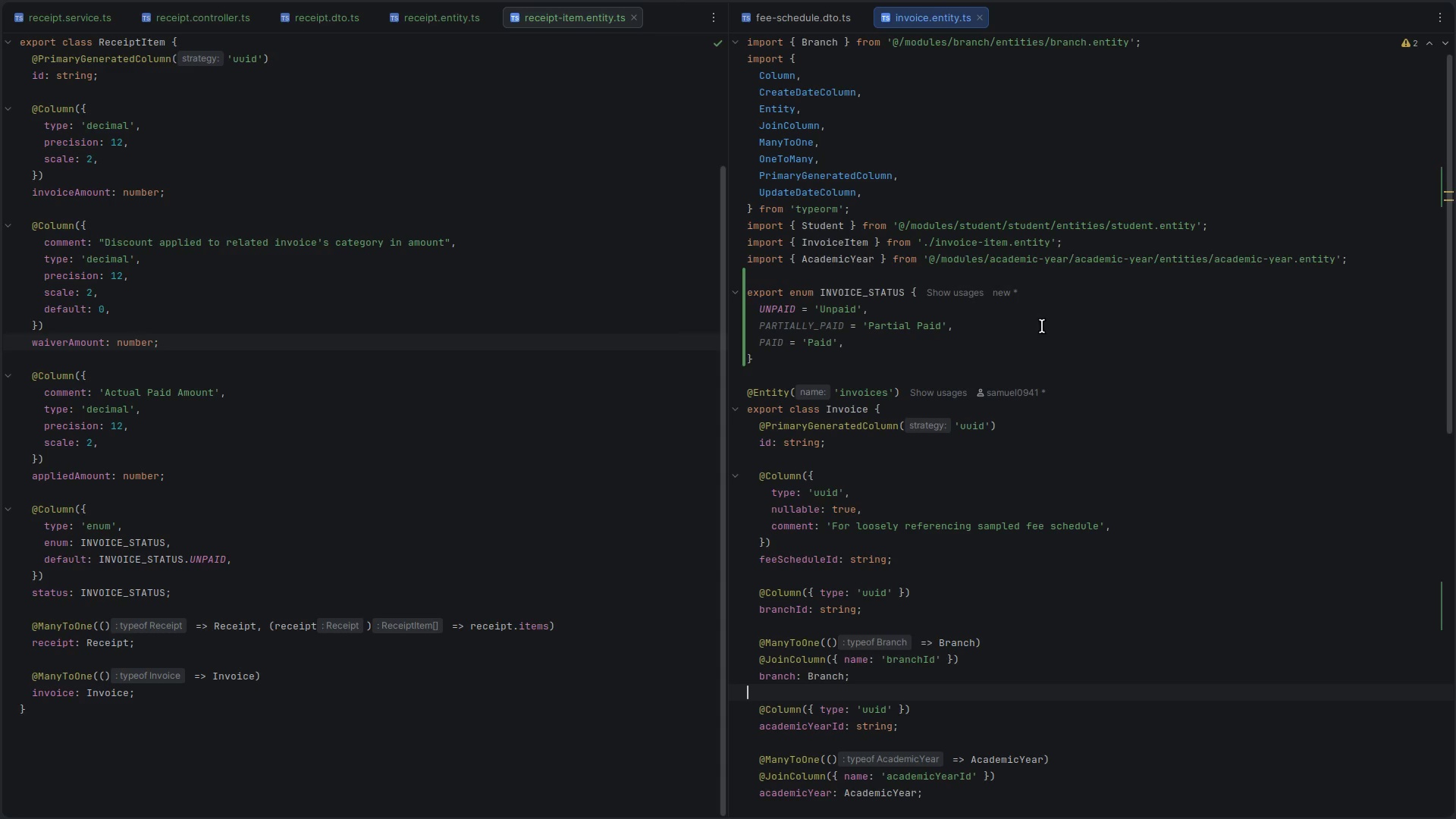 
left_click([1042, 326])
 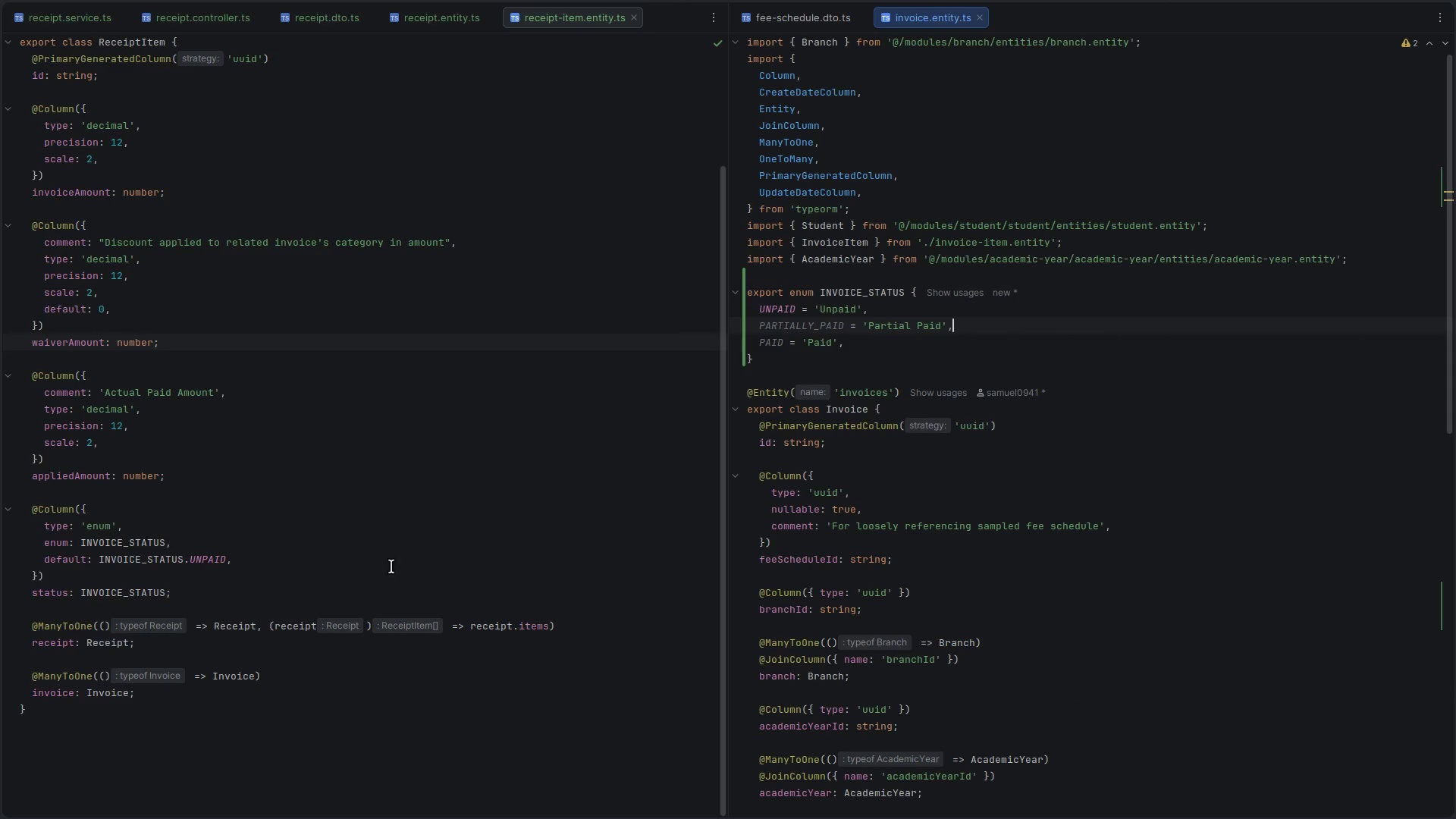 
left_click([382, 438])
 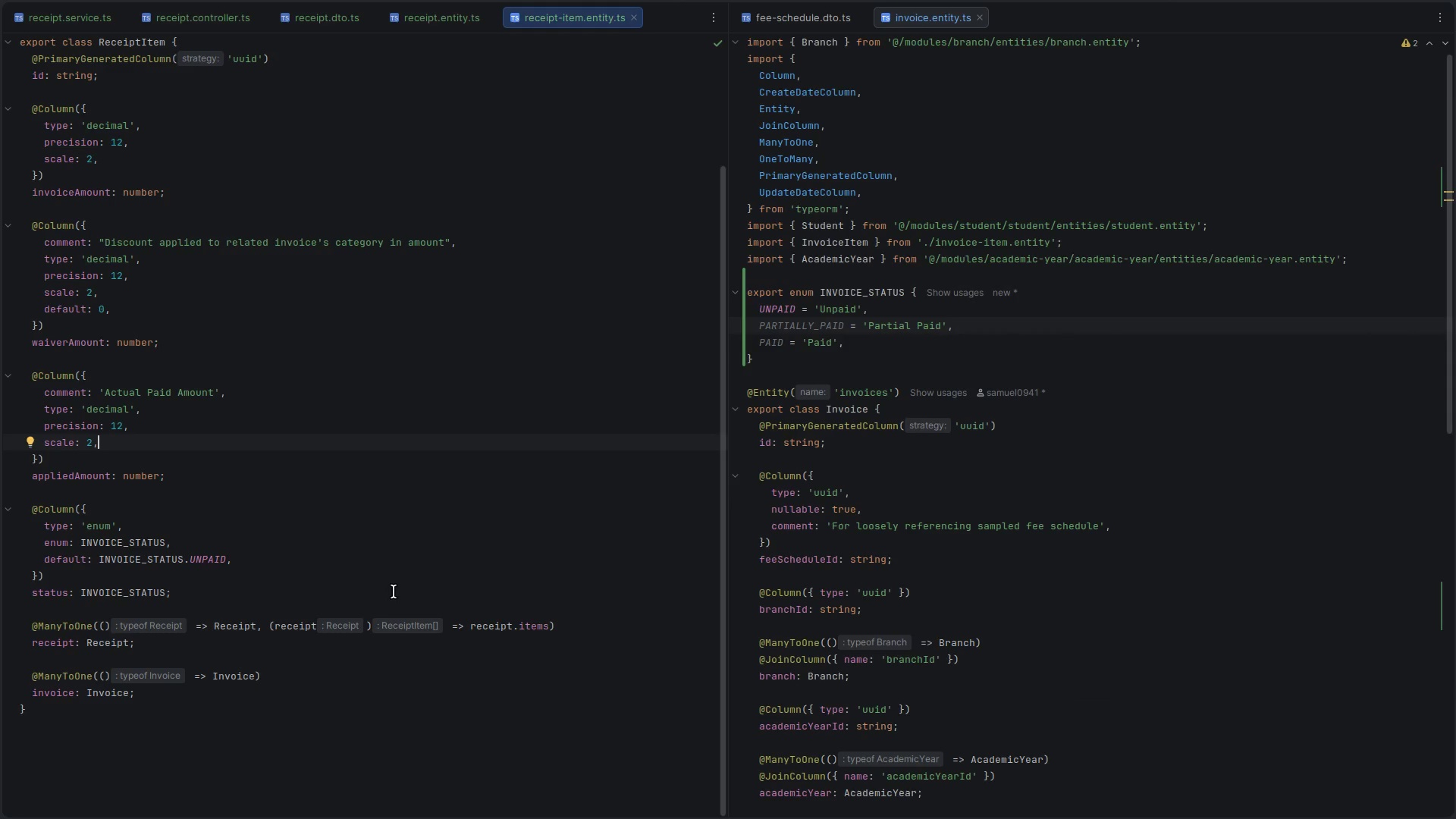 
scroll: coordinate [394, 592], scroll_direction: up, amount: 2.0
 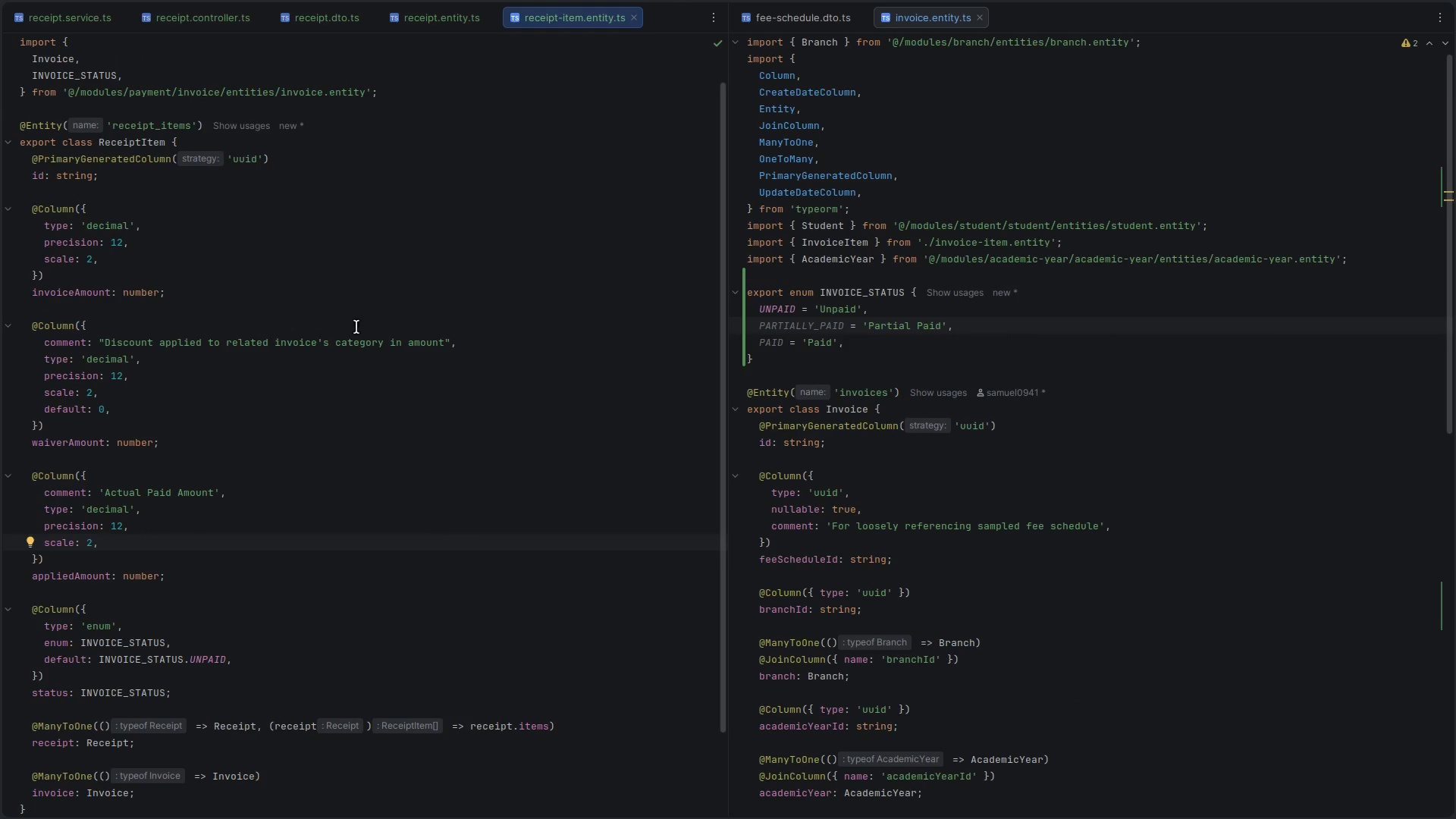 
left_click([356, 306])
 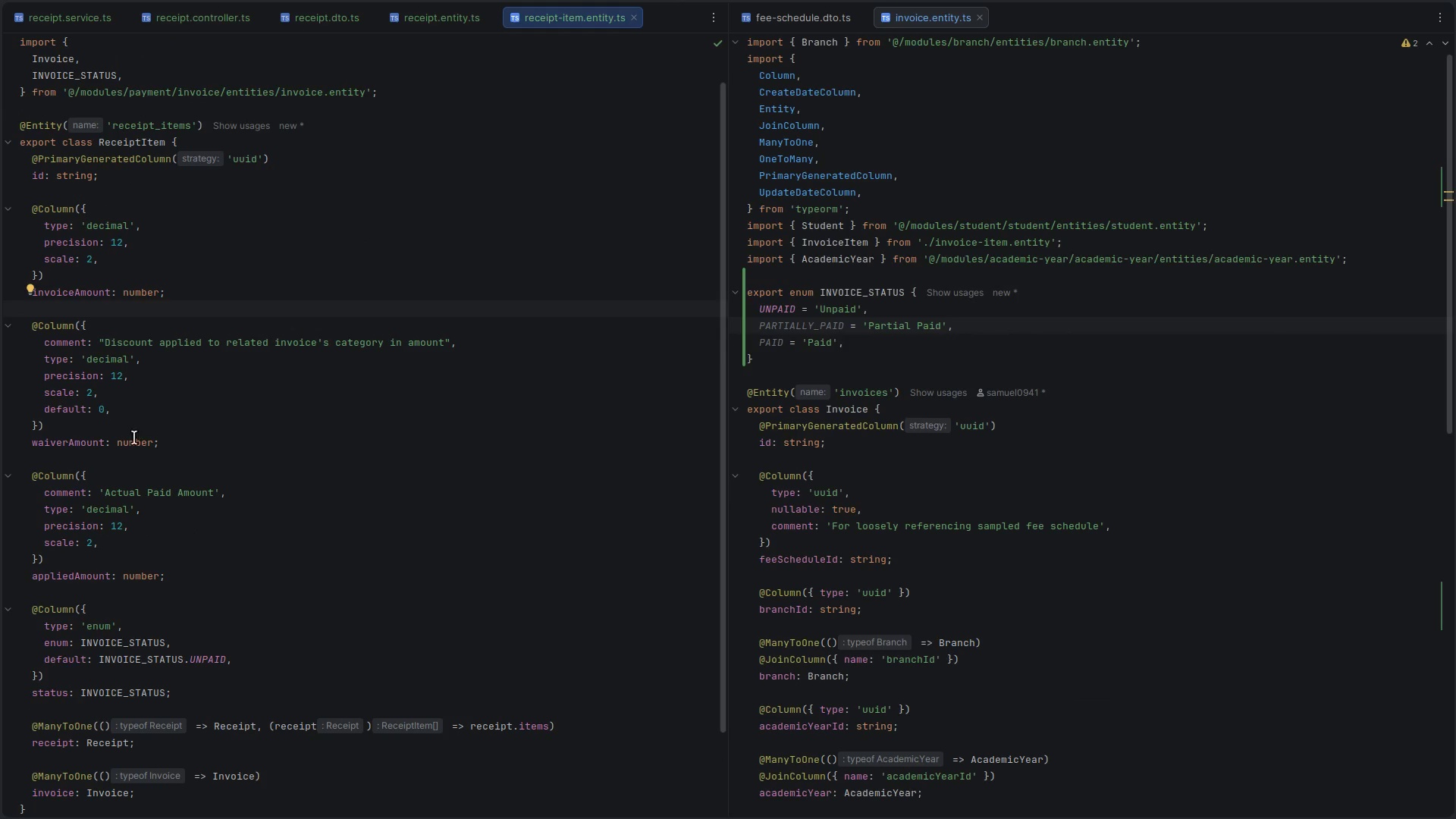 
left_click([115, 463])
 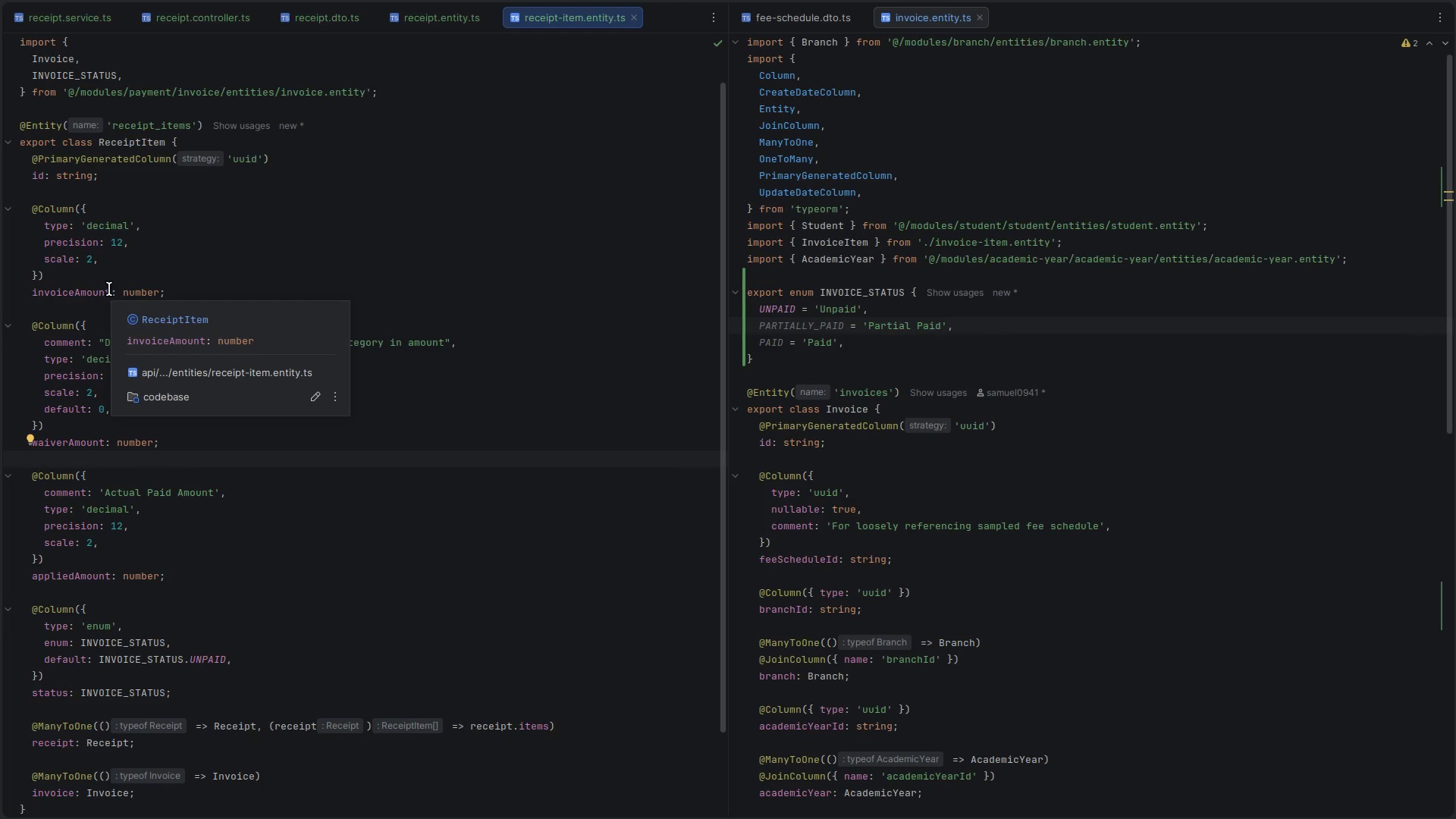 
wait(26.78)
 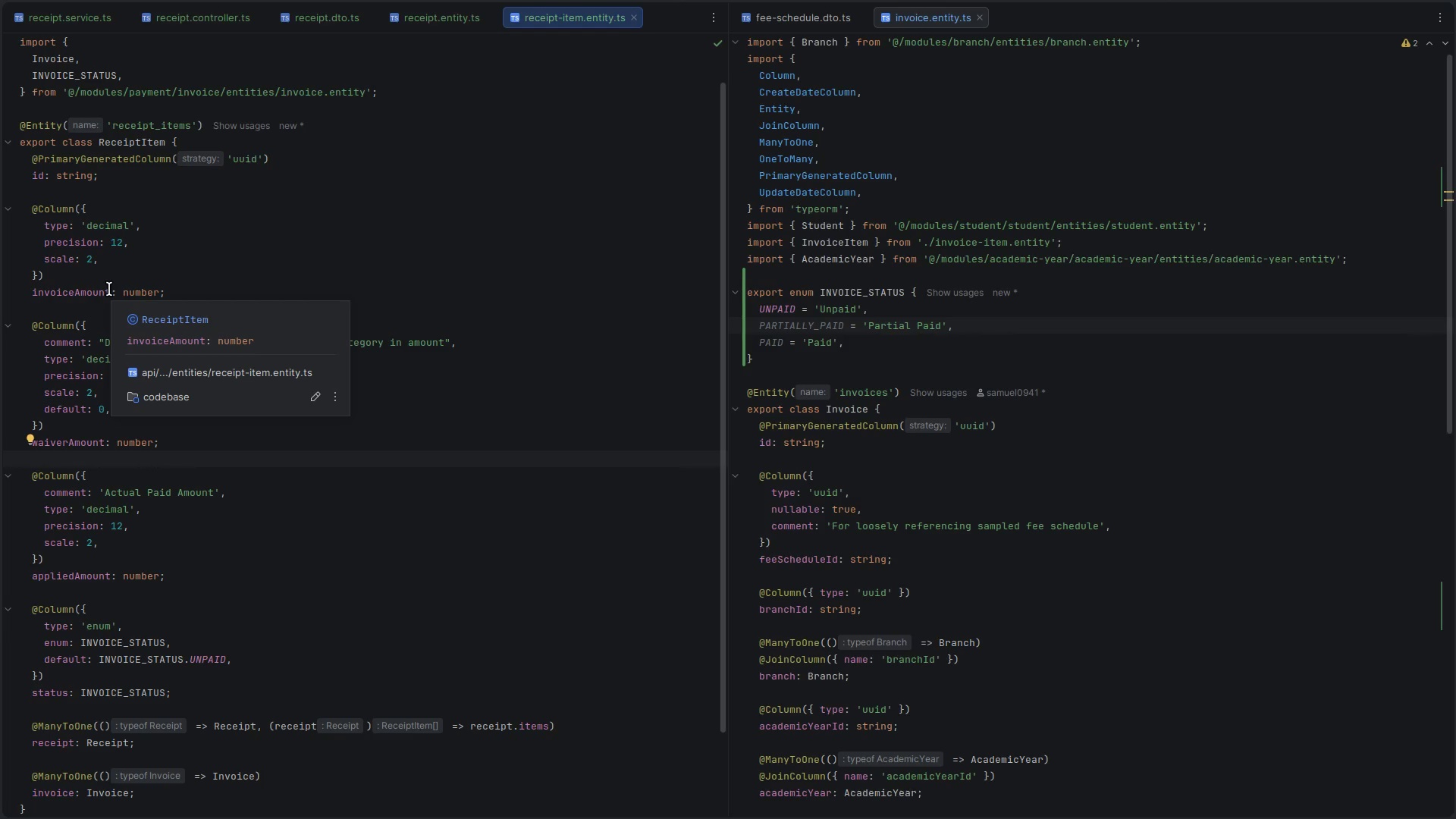 
scroll: coordinate [1010, 416], scroll_direction: down, amount: 12.0
 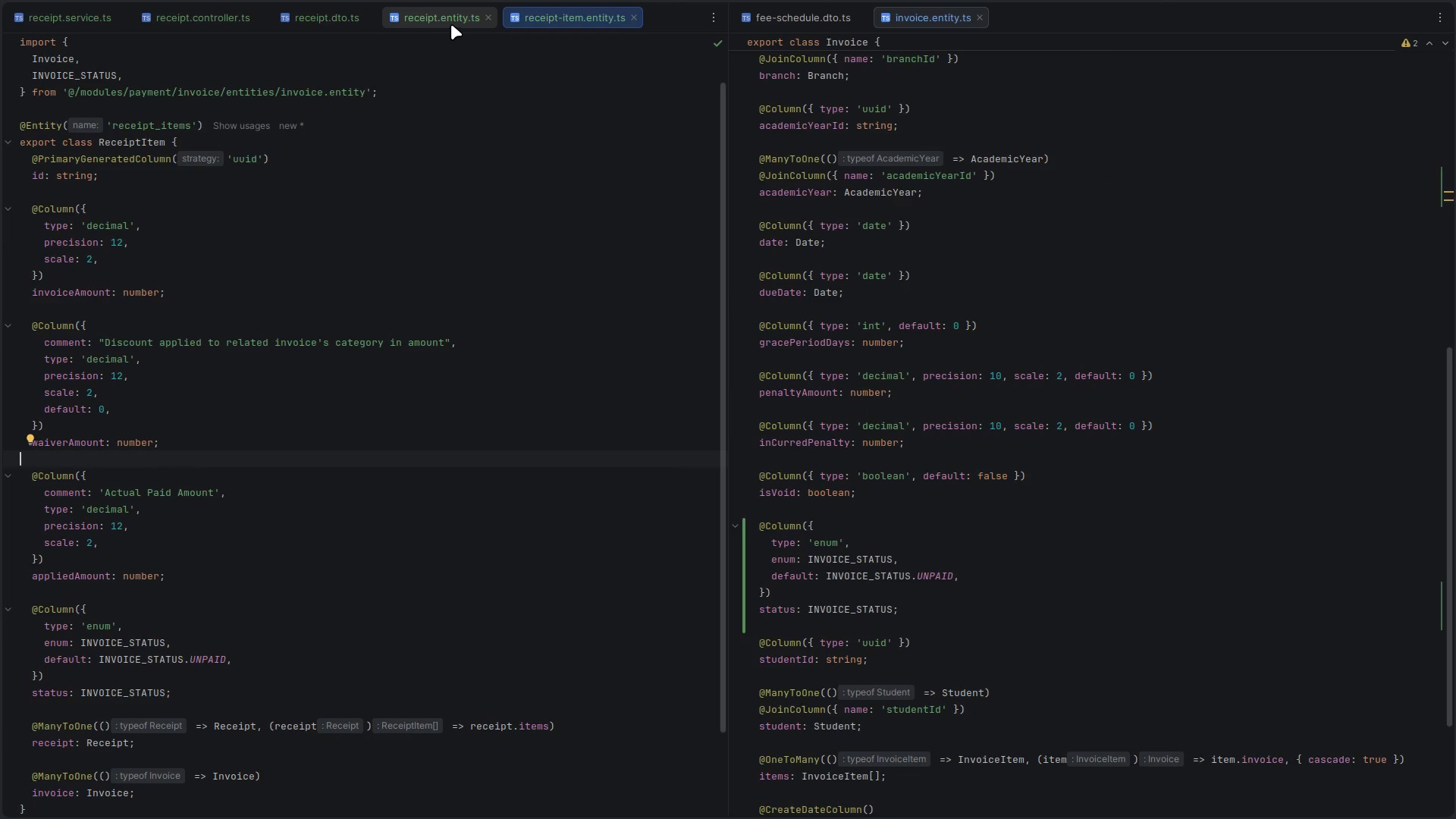 
left_click([438, 19])
 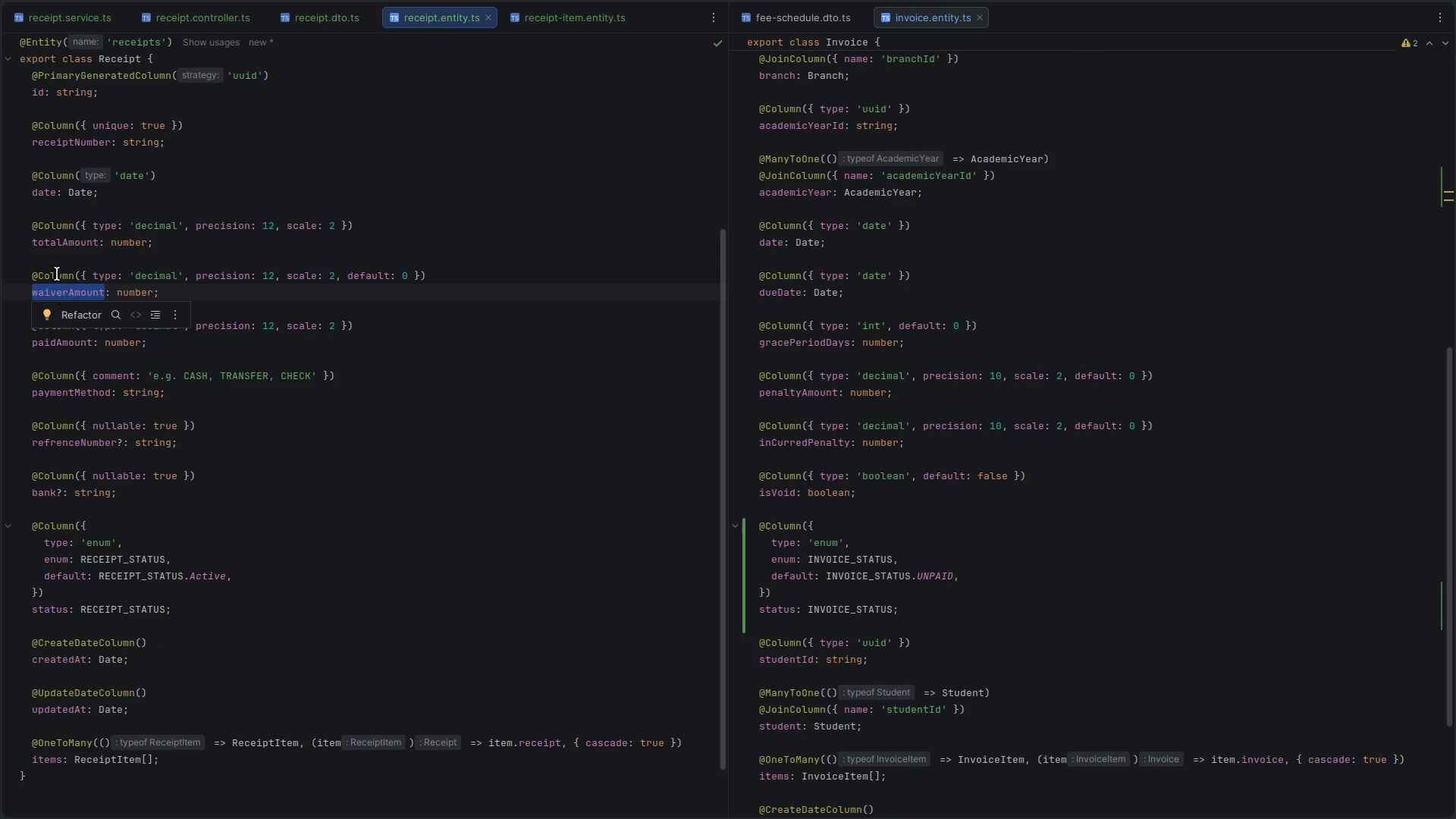 
double_click([51, 246])
 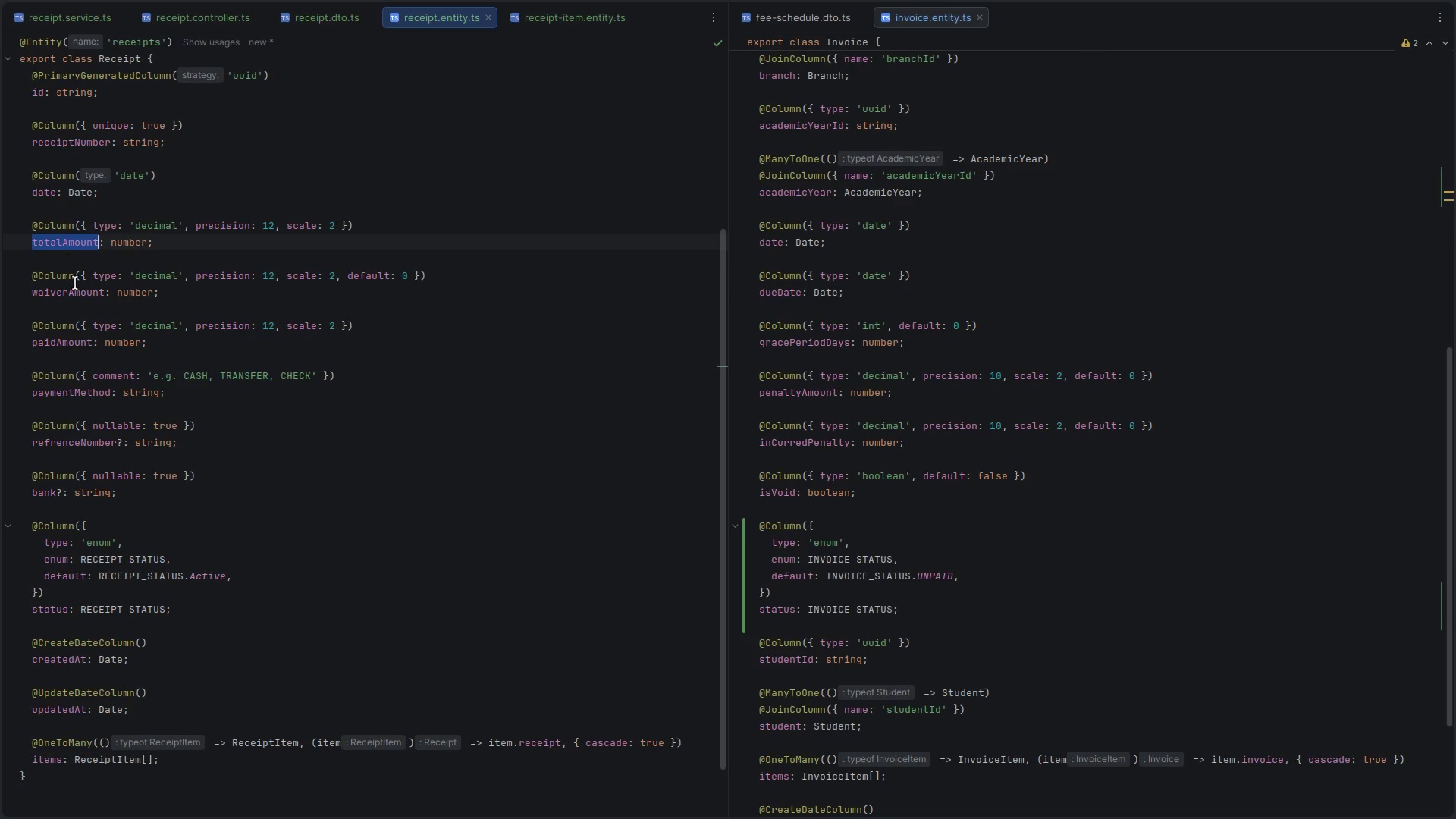 
scroll: coordinate [81, 303], scroll_direction: up, amount: 2.0
 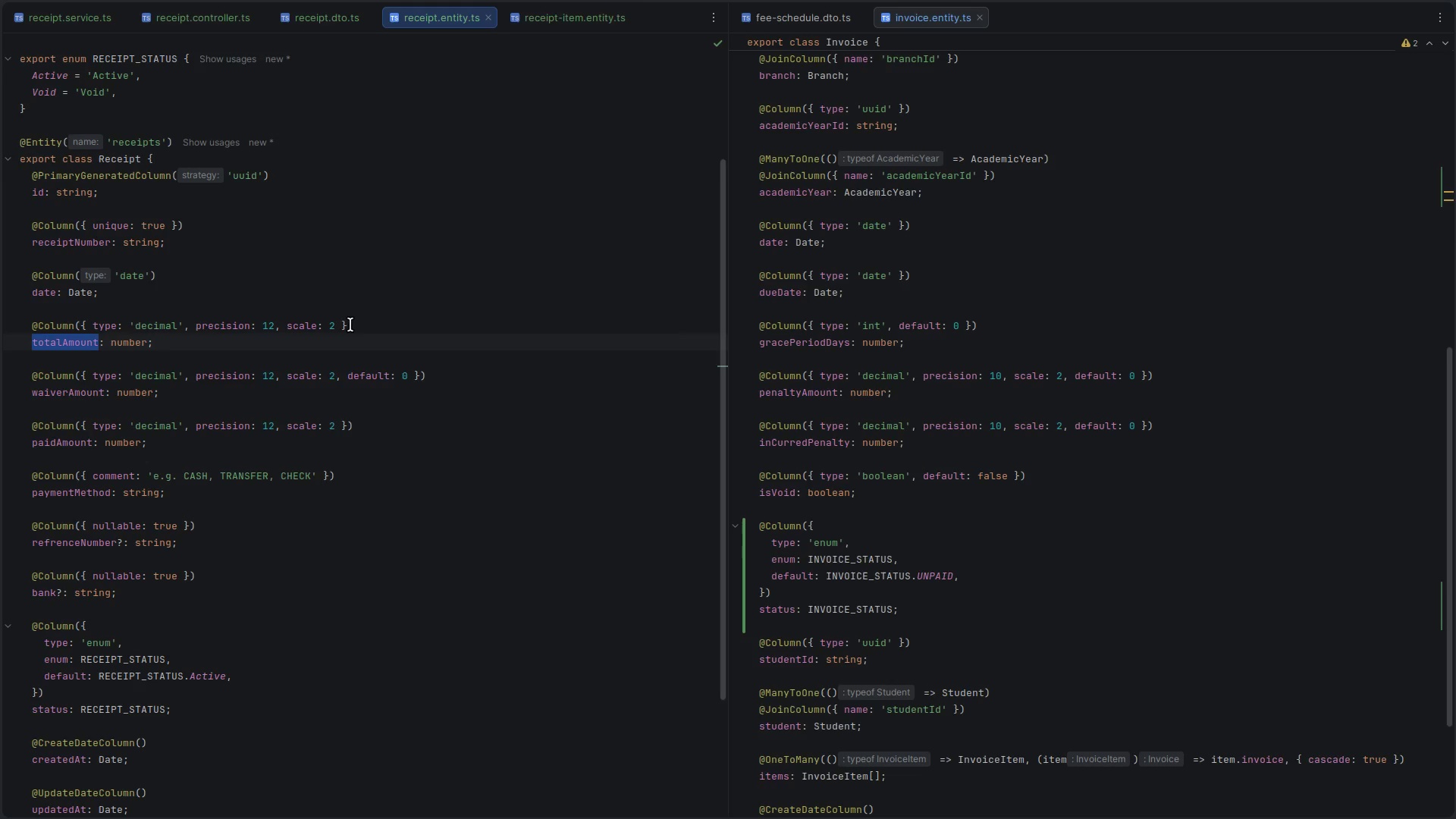 
left_click([89, 329])
 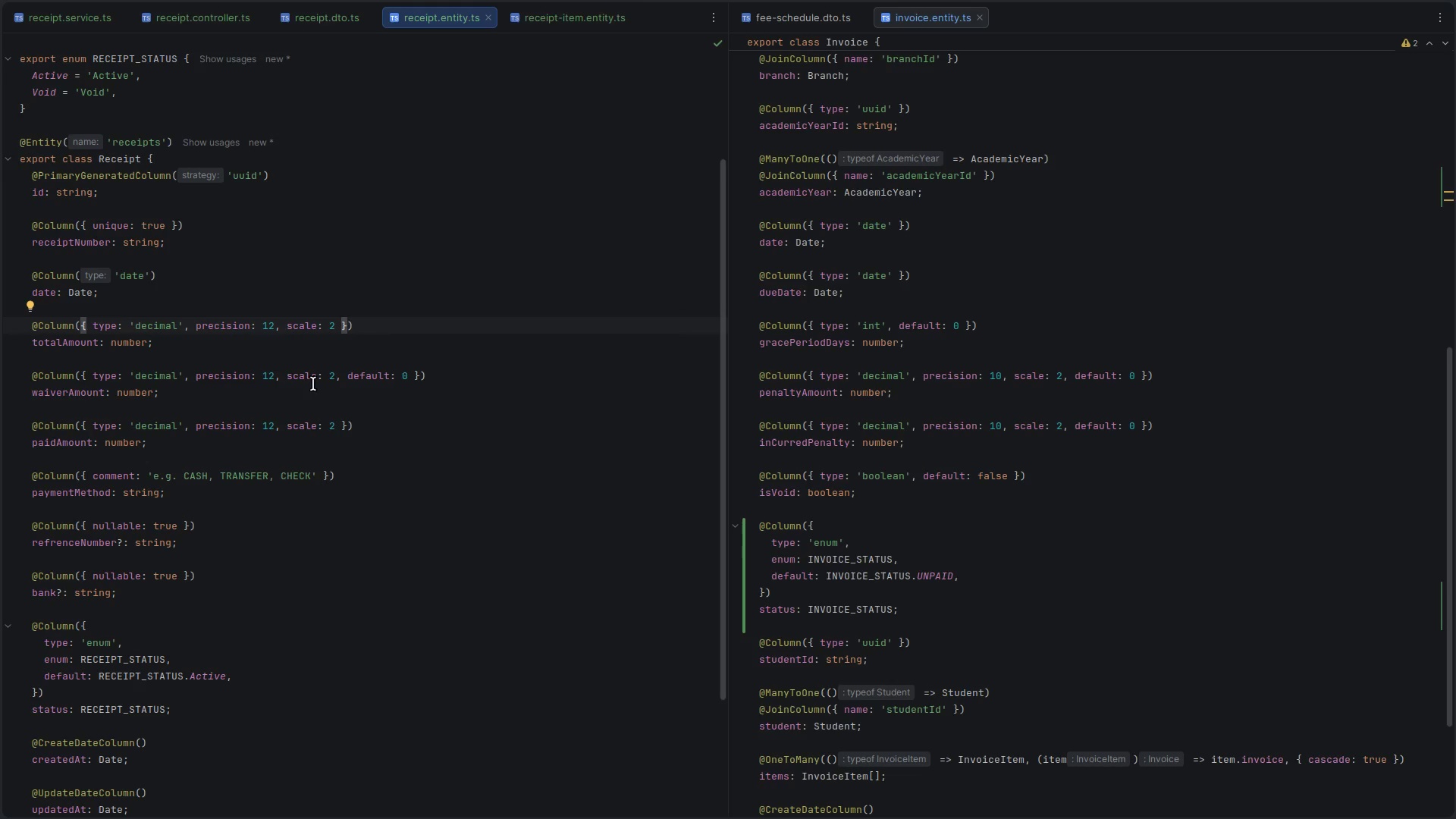 
wait(5.37)
 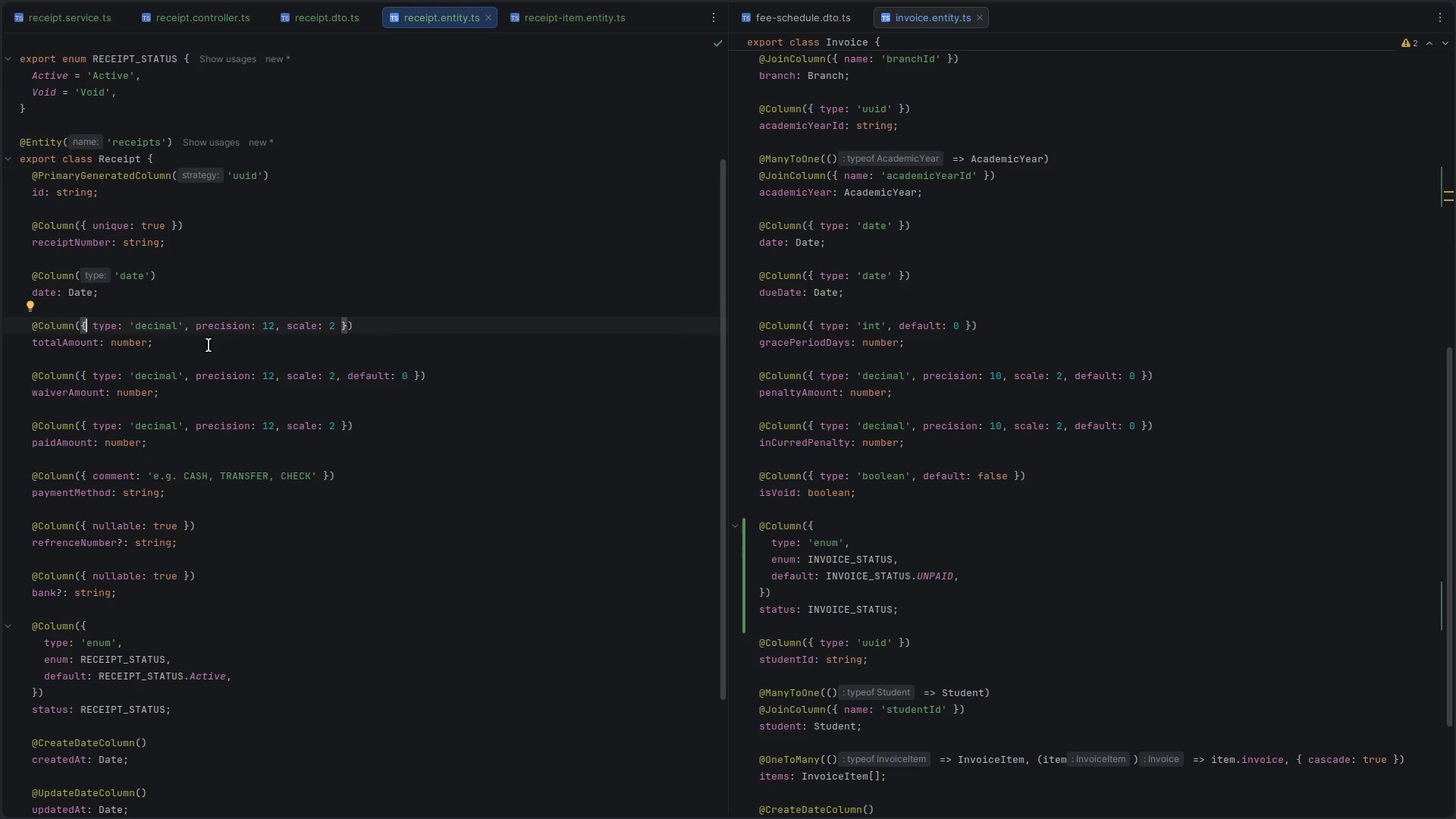 
double_click([60, 441])
 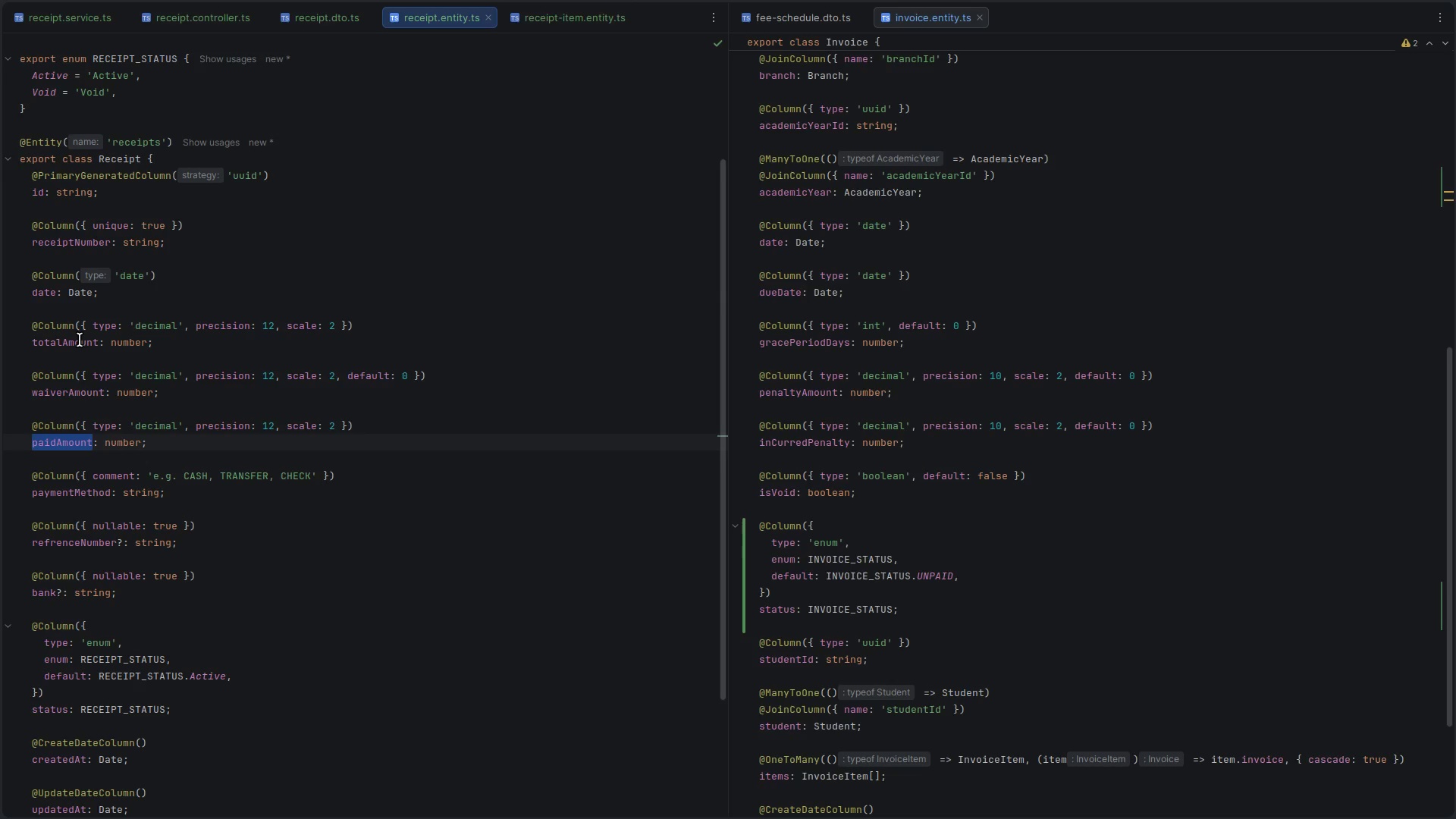 
wait(5.28)
 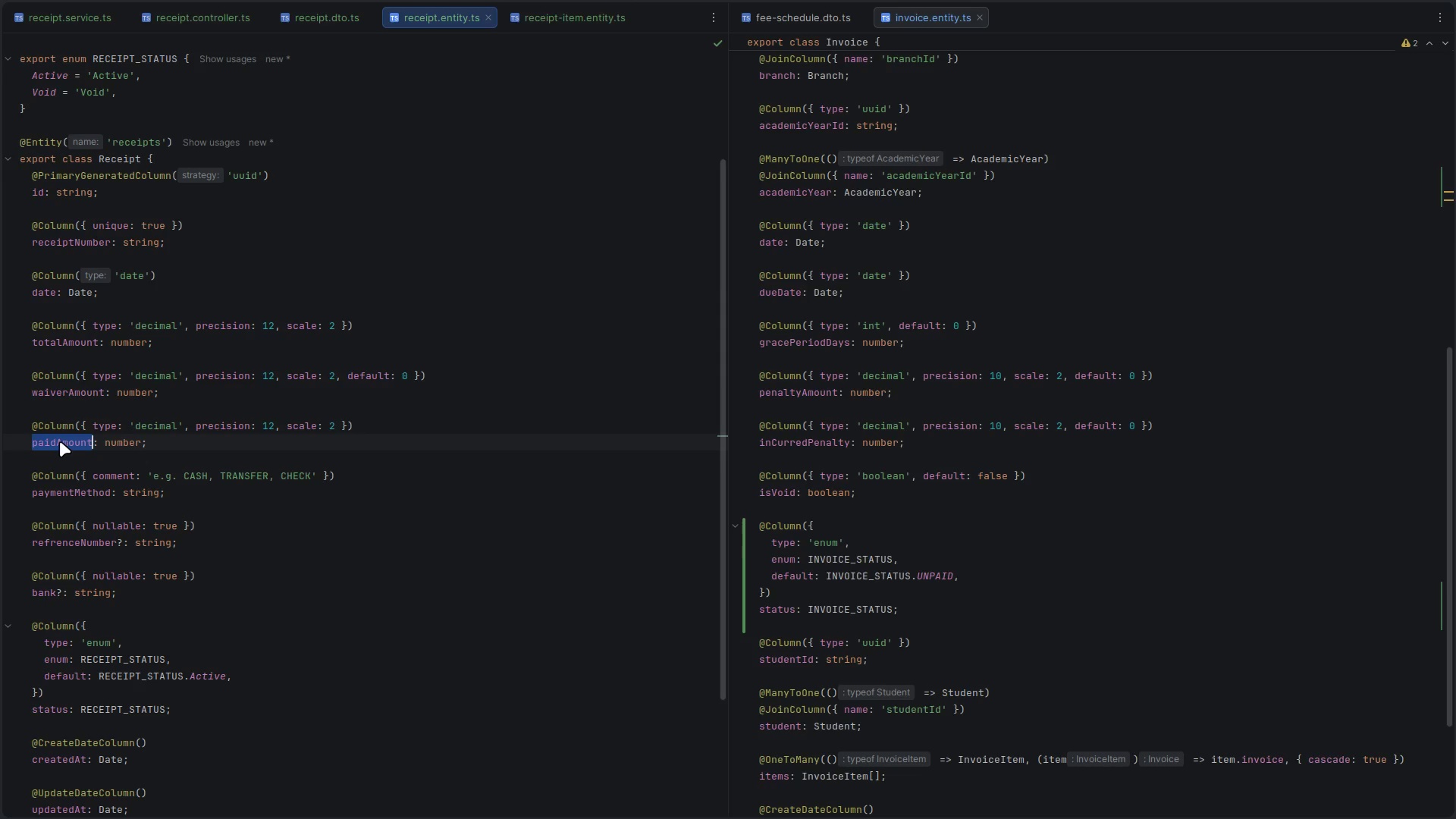 
double_click([80, 340])
 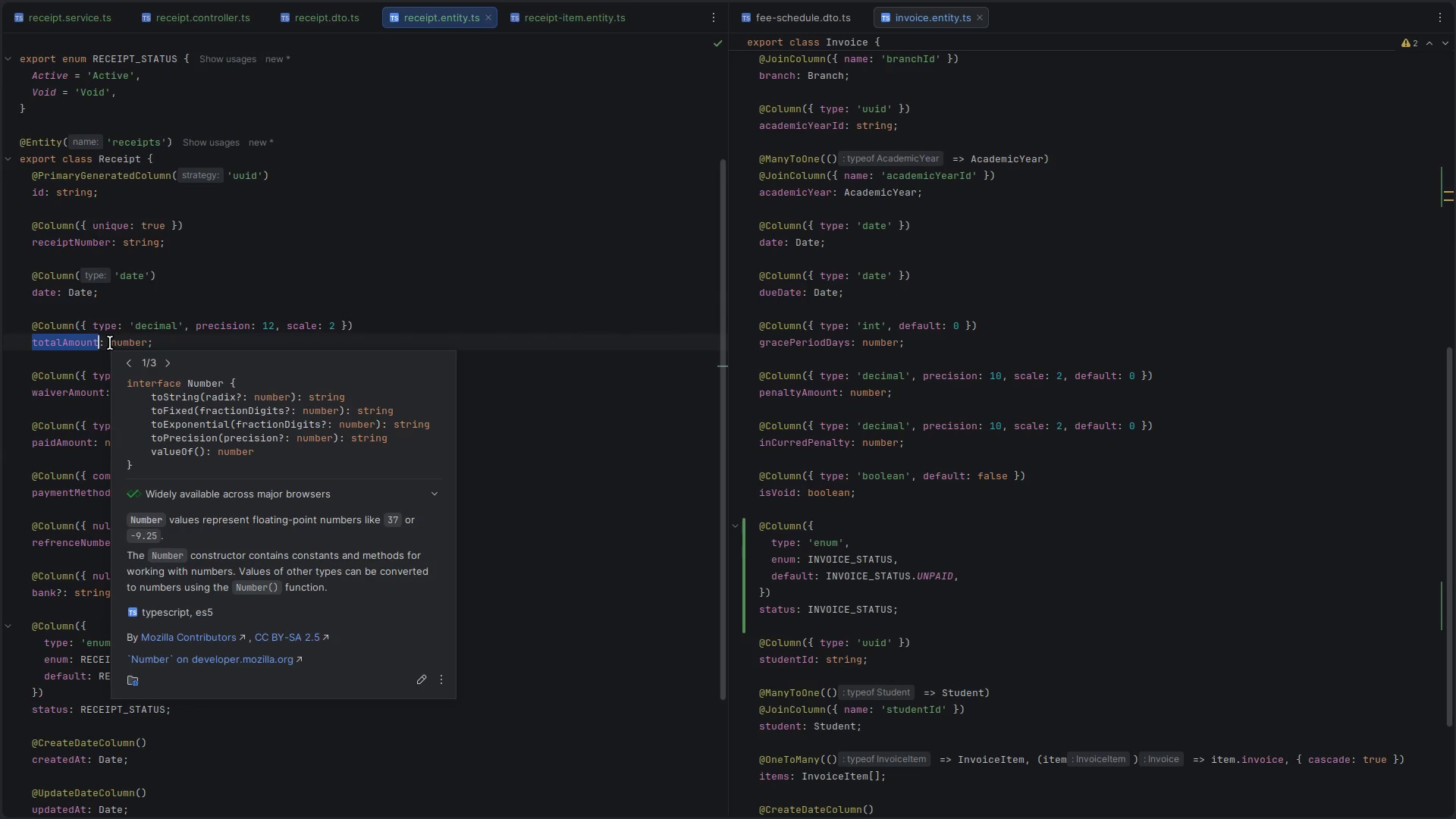 
left_click([101, 325])
 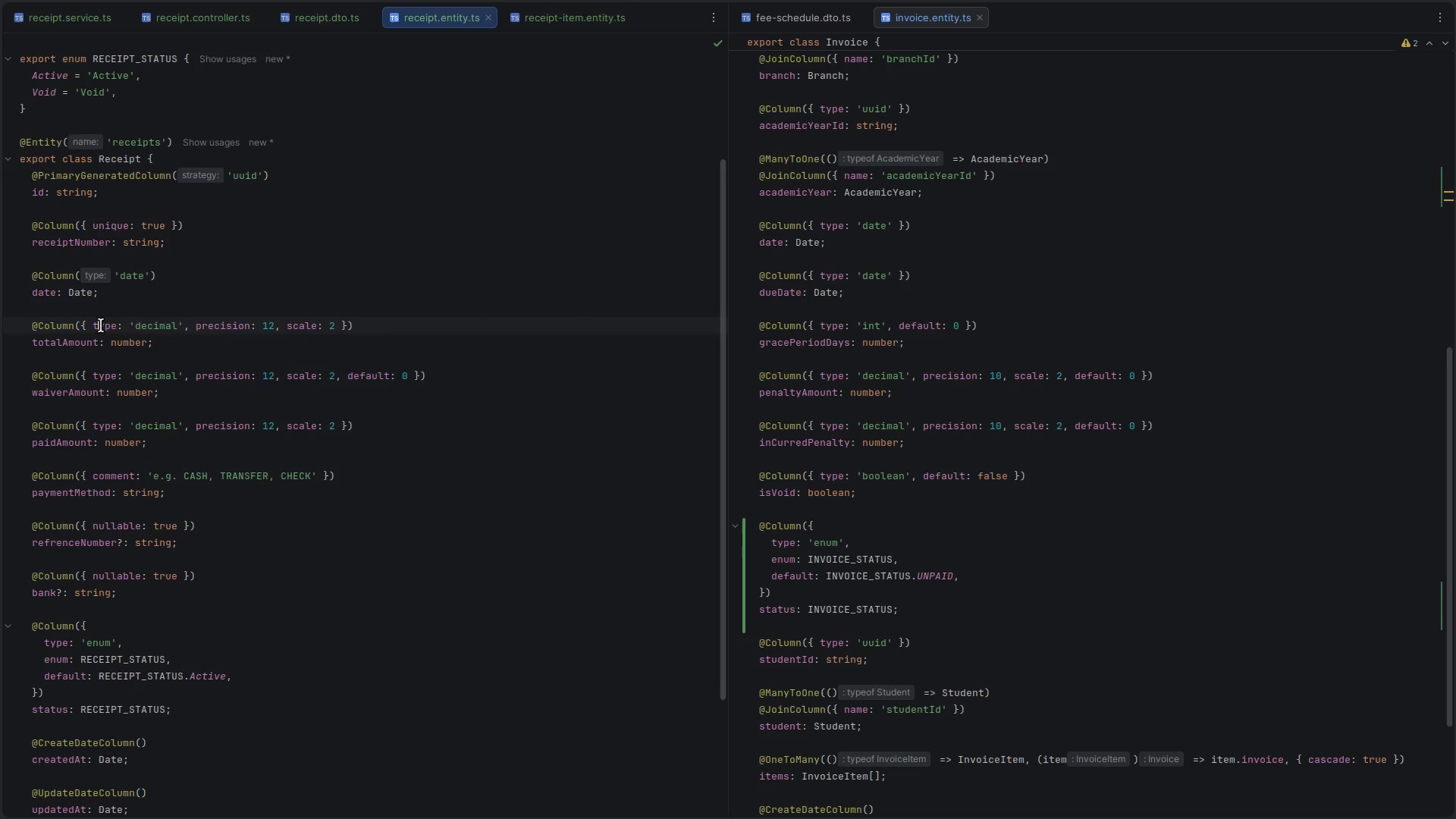 
key(ArrowLeft)
 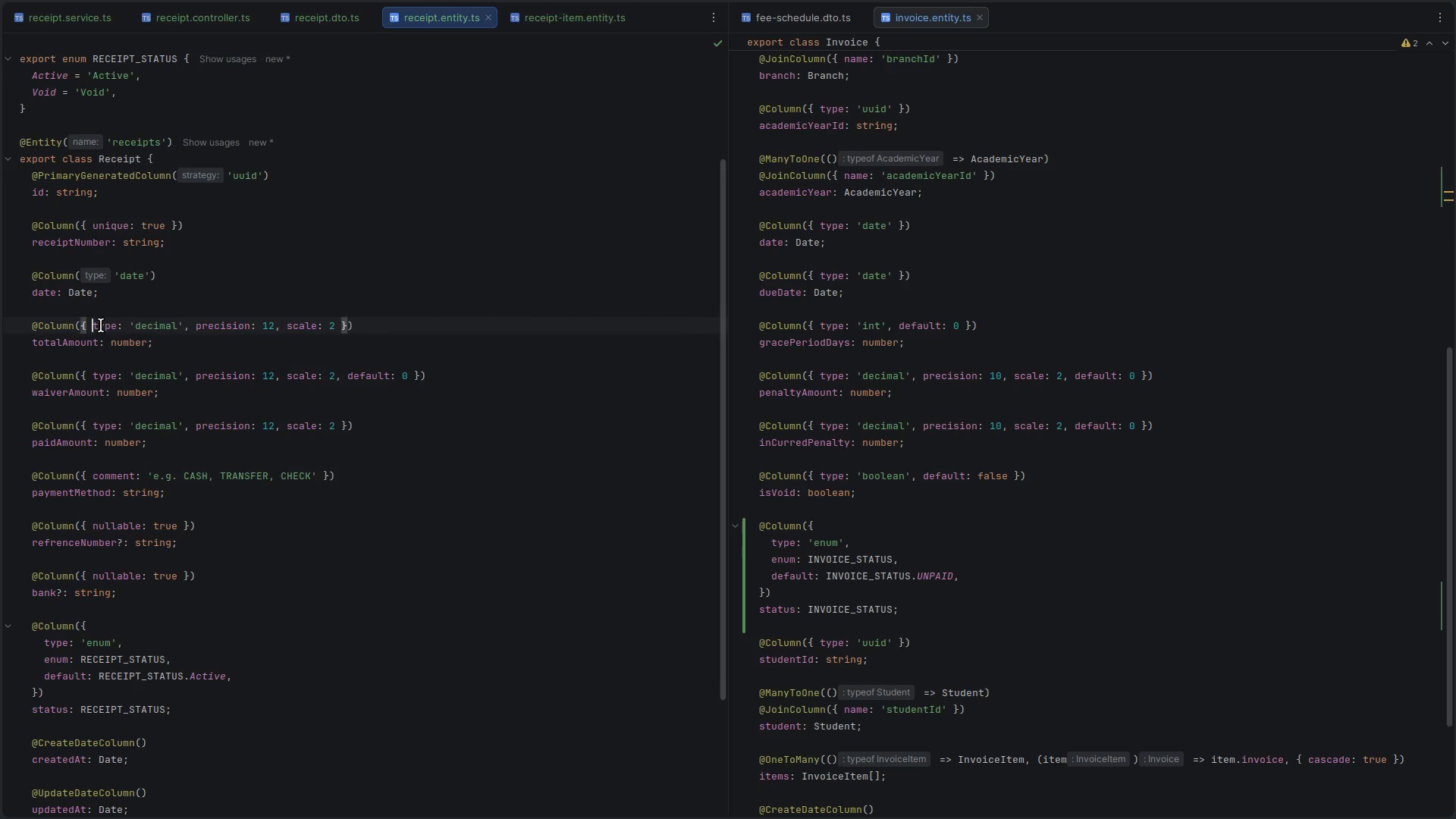 
key(ArrowLeft)
 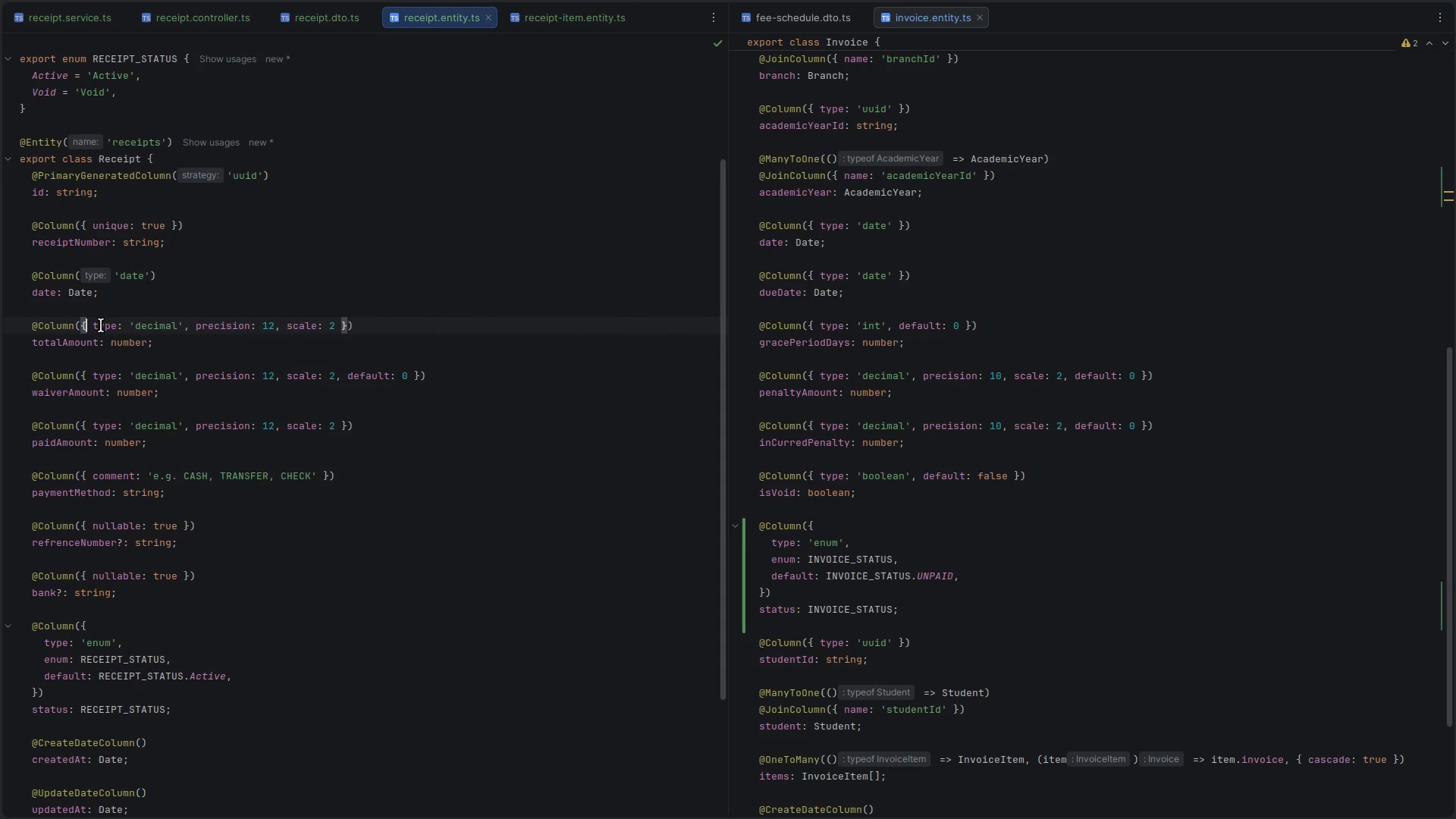 
type( comm)
 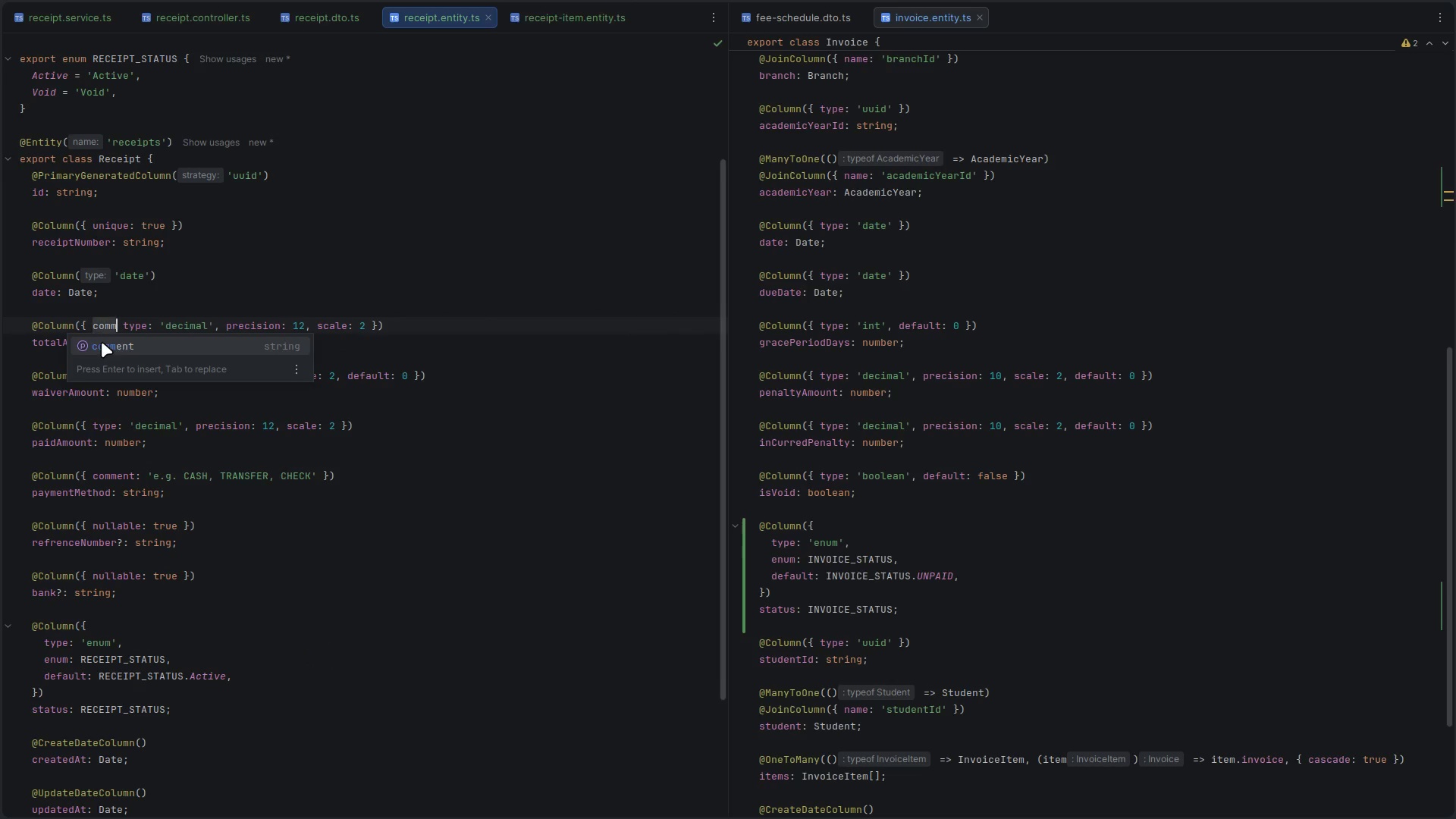 
key(Enter)
 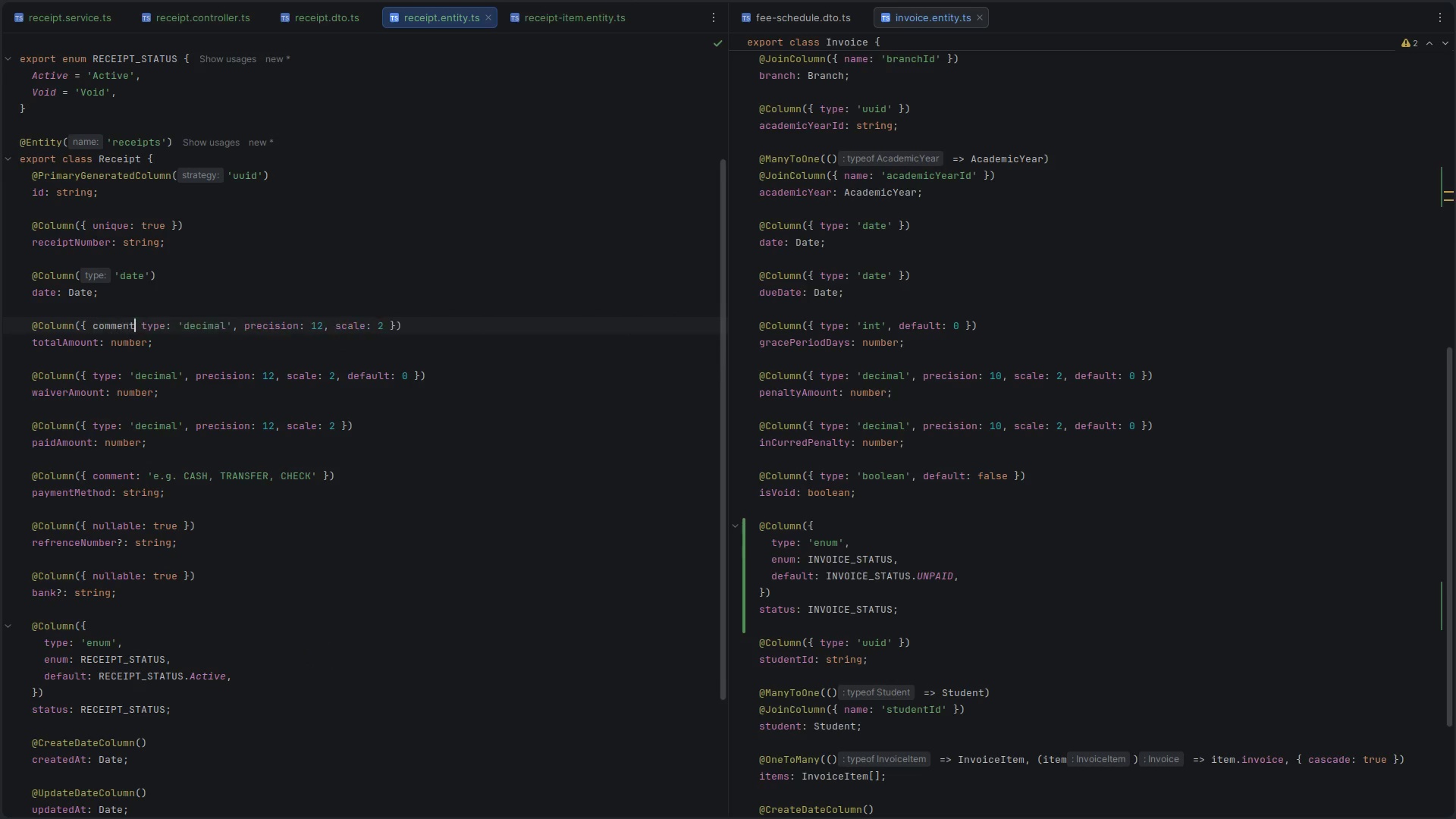 
type(:'Total)
key(Backspace)
type(ta)
key(Backspace)
key(Backspace)
 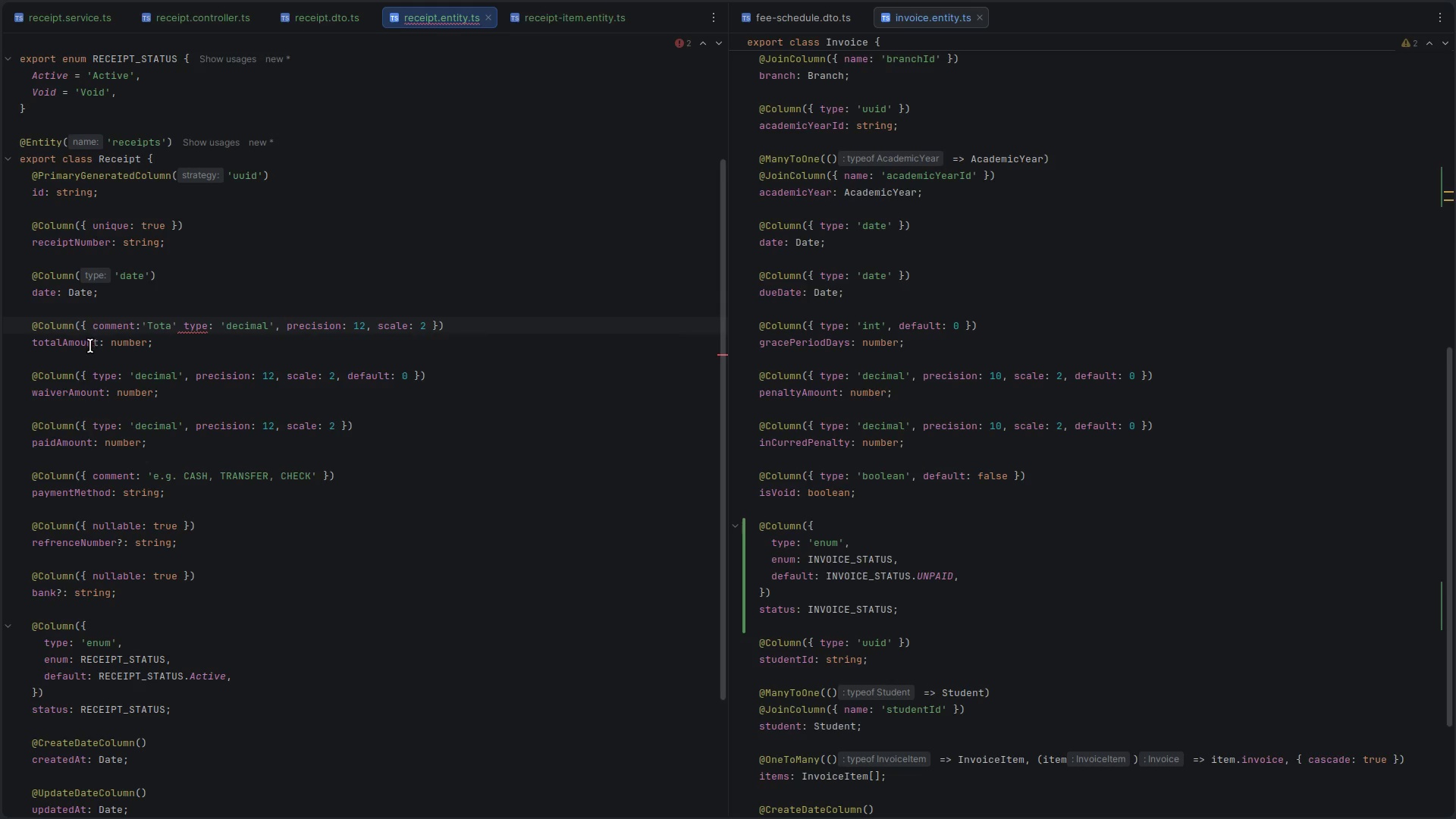 
type(tal Invoice Va)
key(Backspace)
key(Backspace)
type(amounts)
 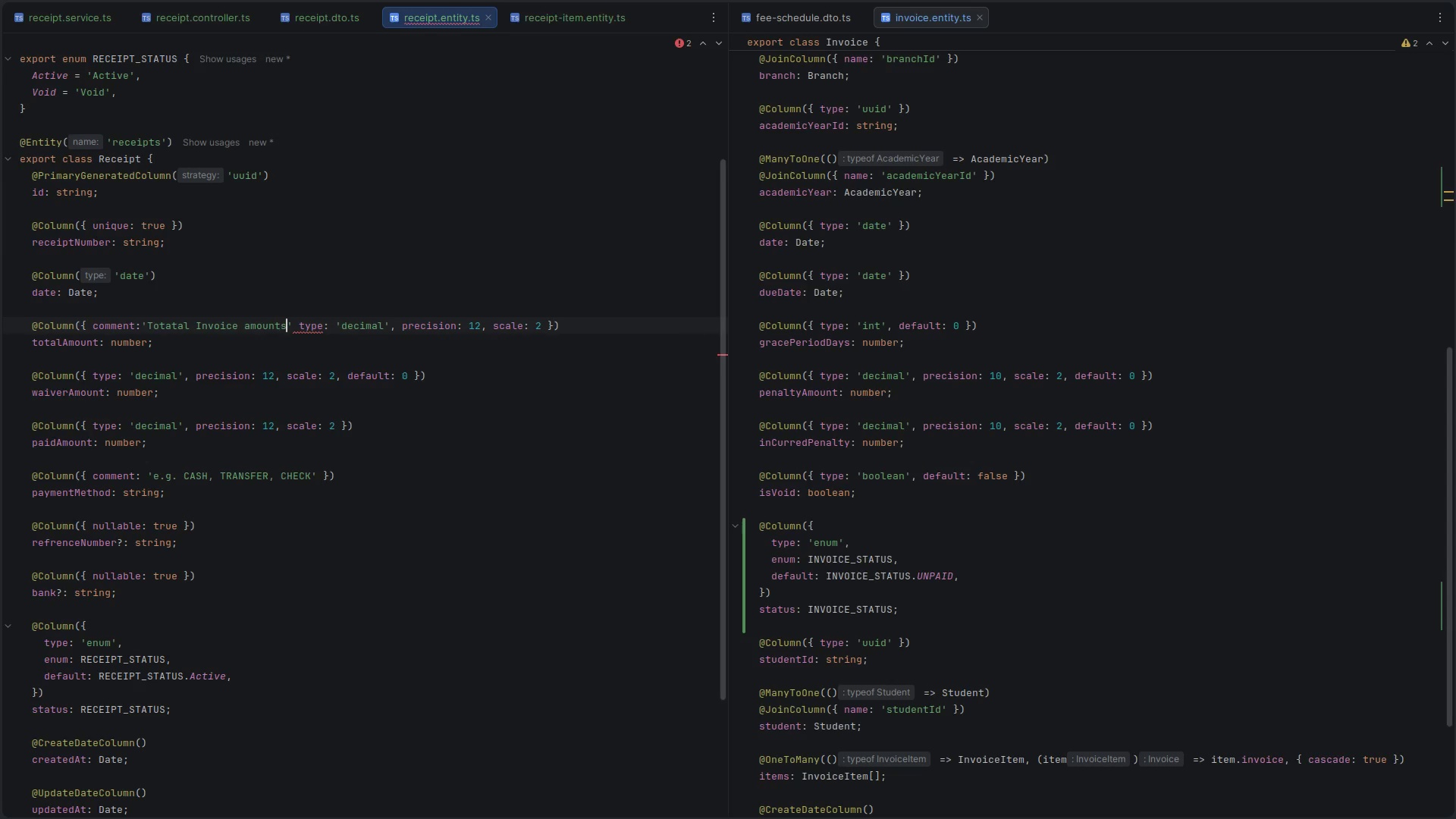 
key(ArrowRight)
 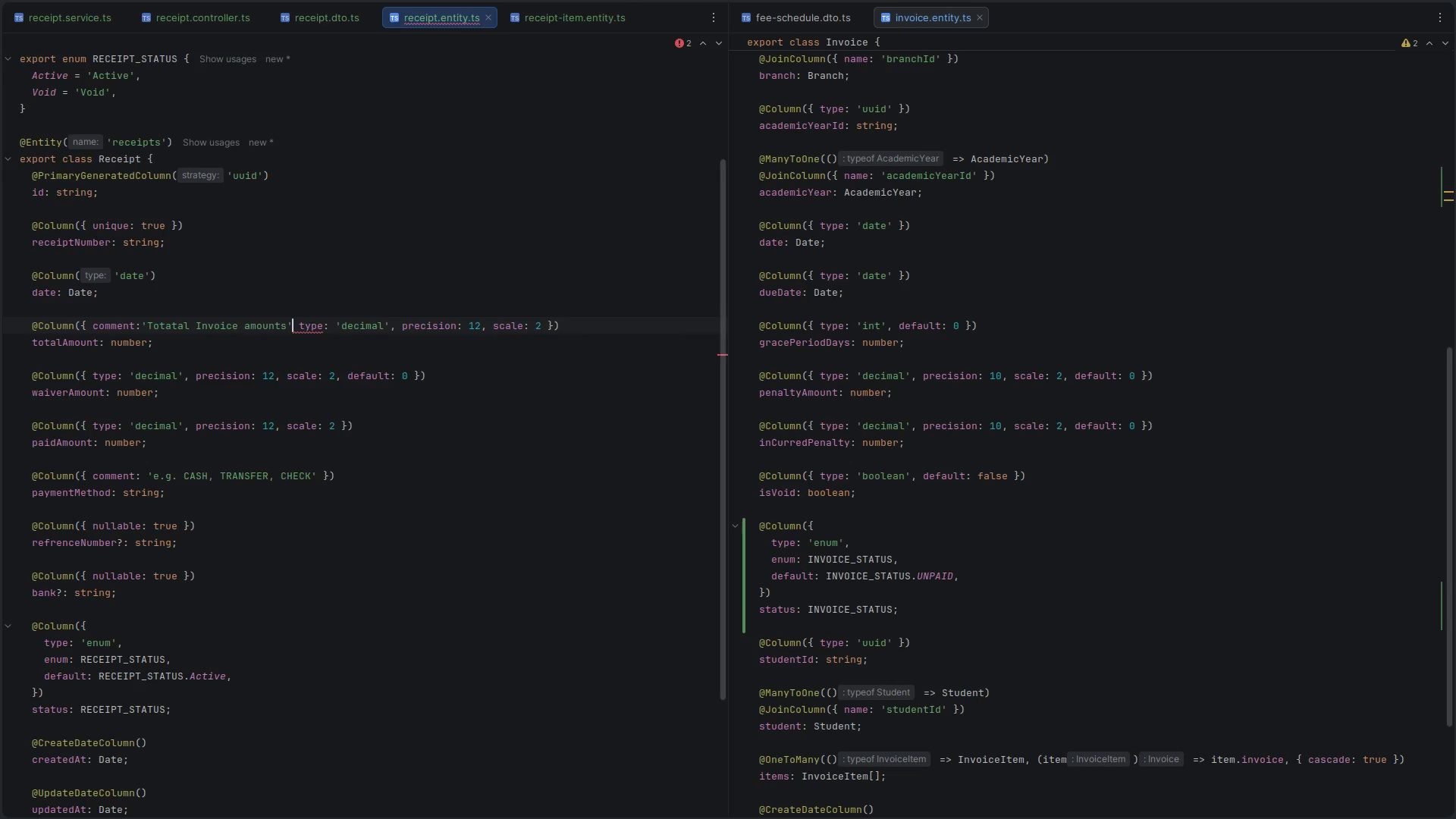 
key(Comma)
 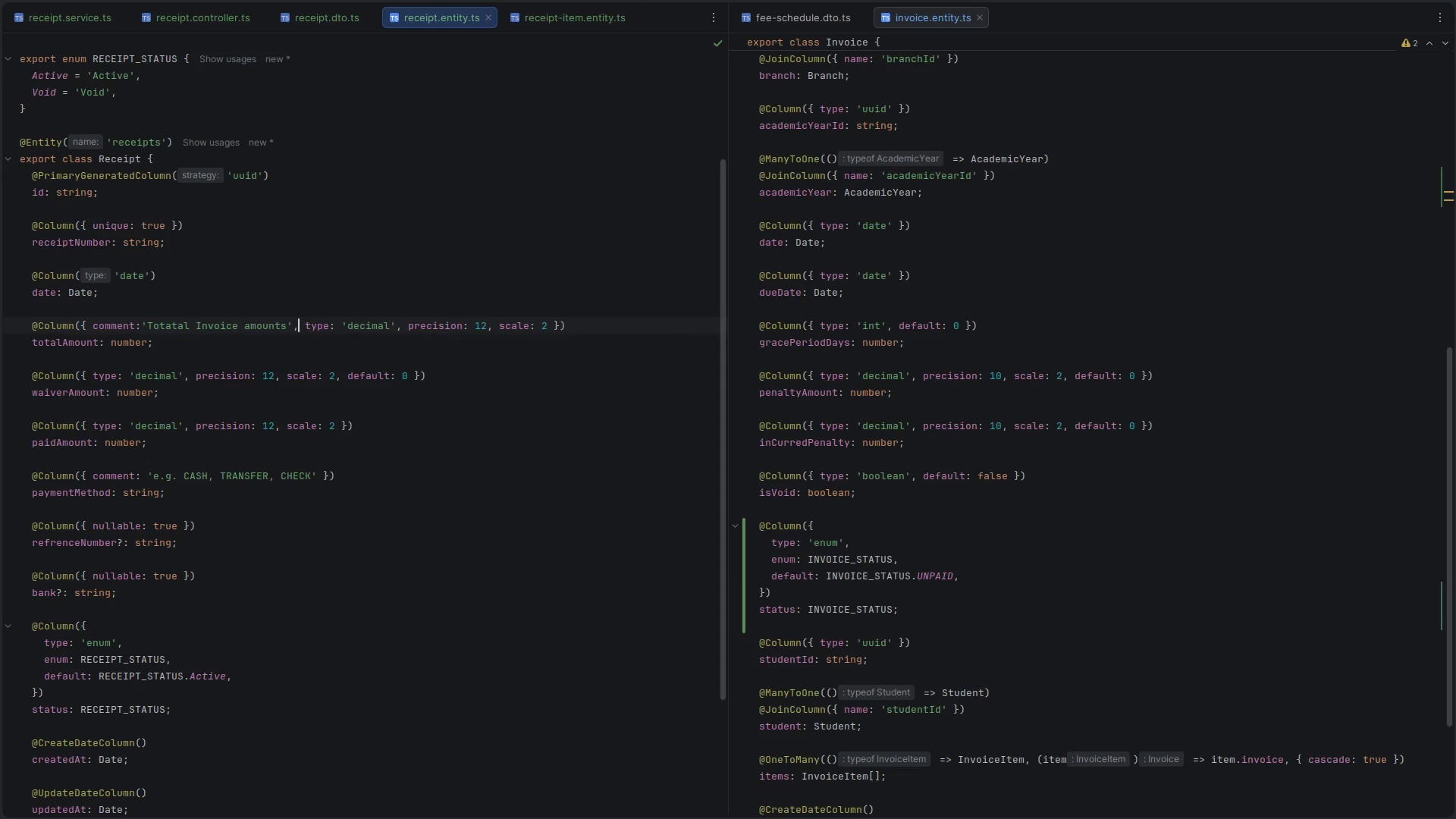 
key(ArrowLeft)
 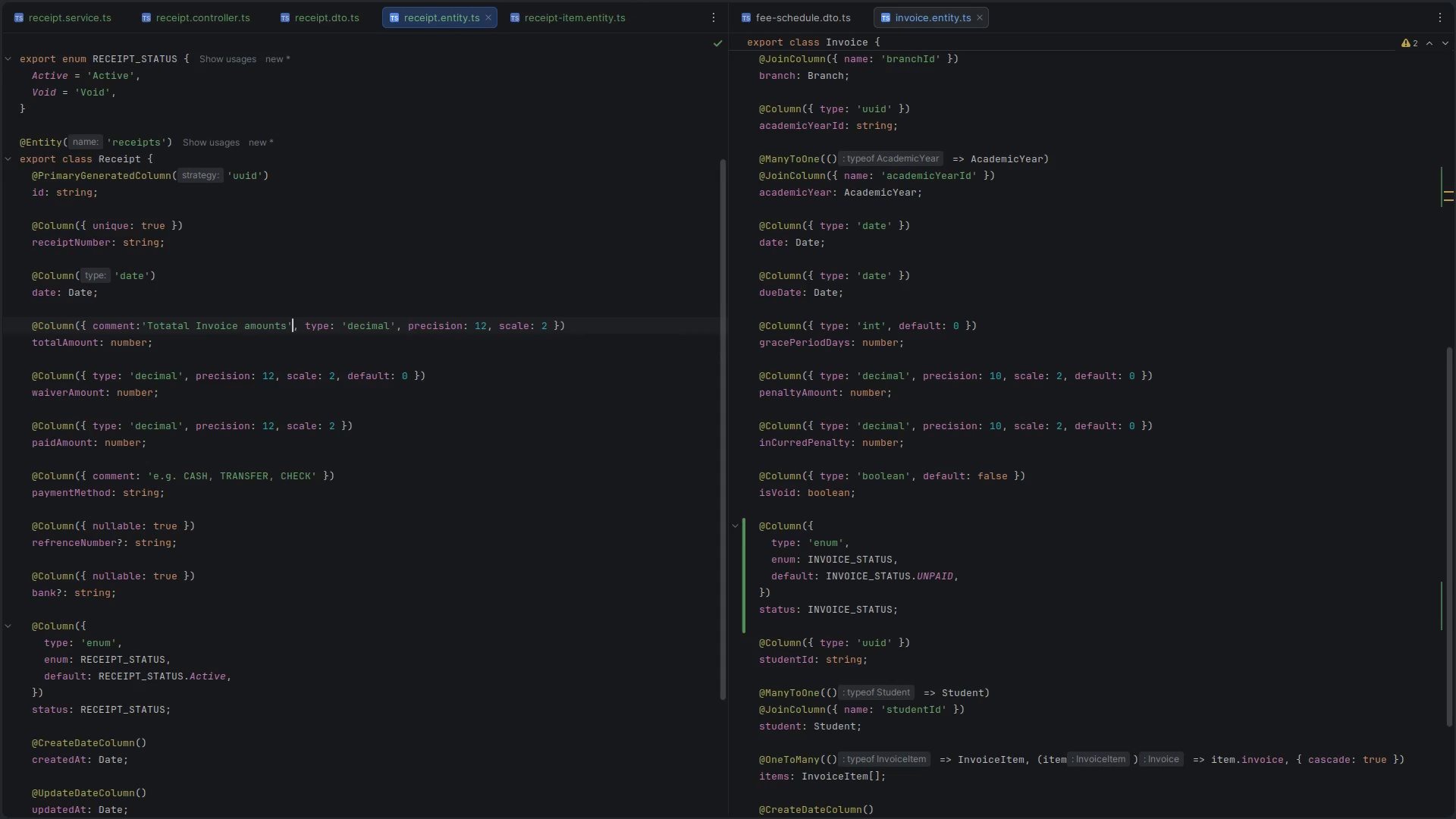 
key(ArrowLeft)
 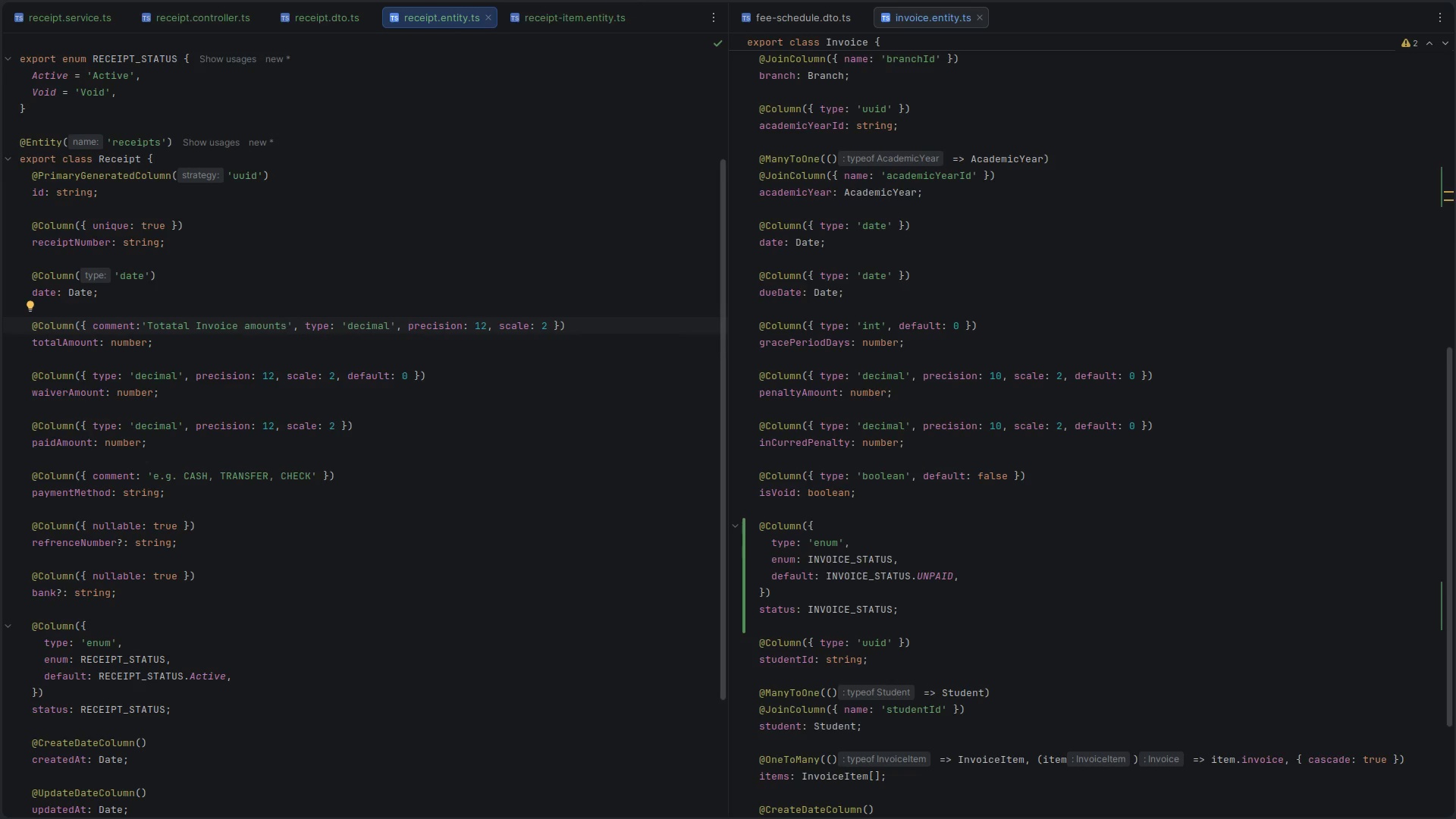 
key(ArrowLeft)
 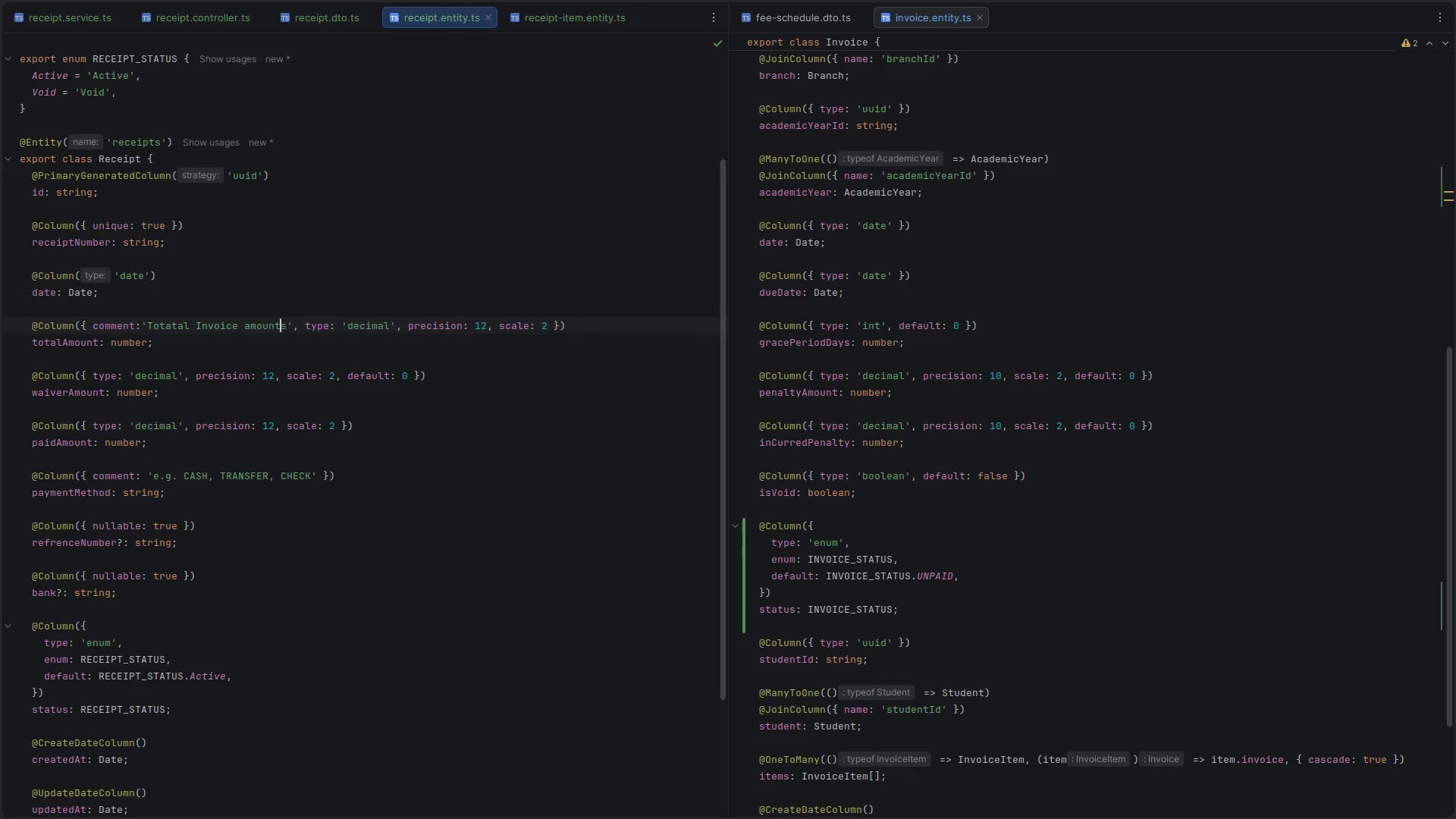 
key(ArrowLeft)
 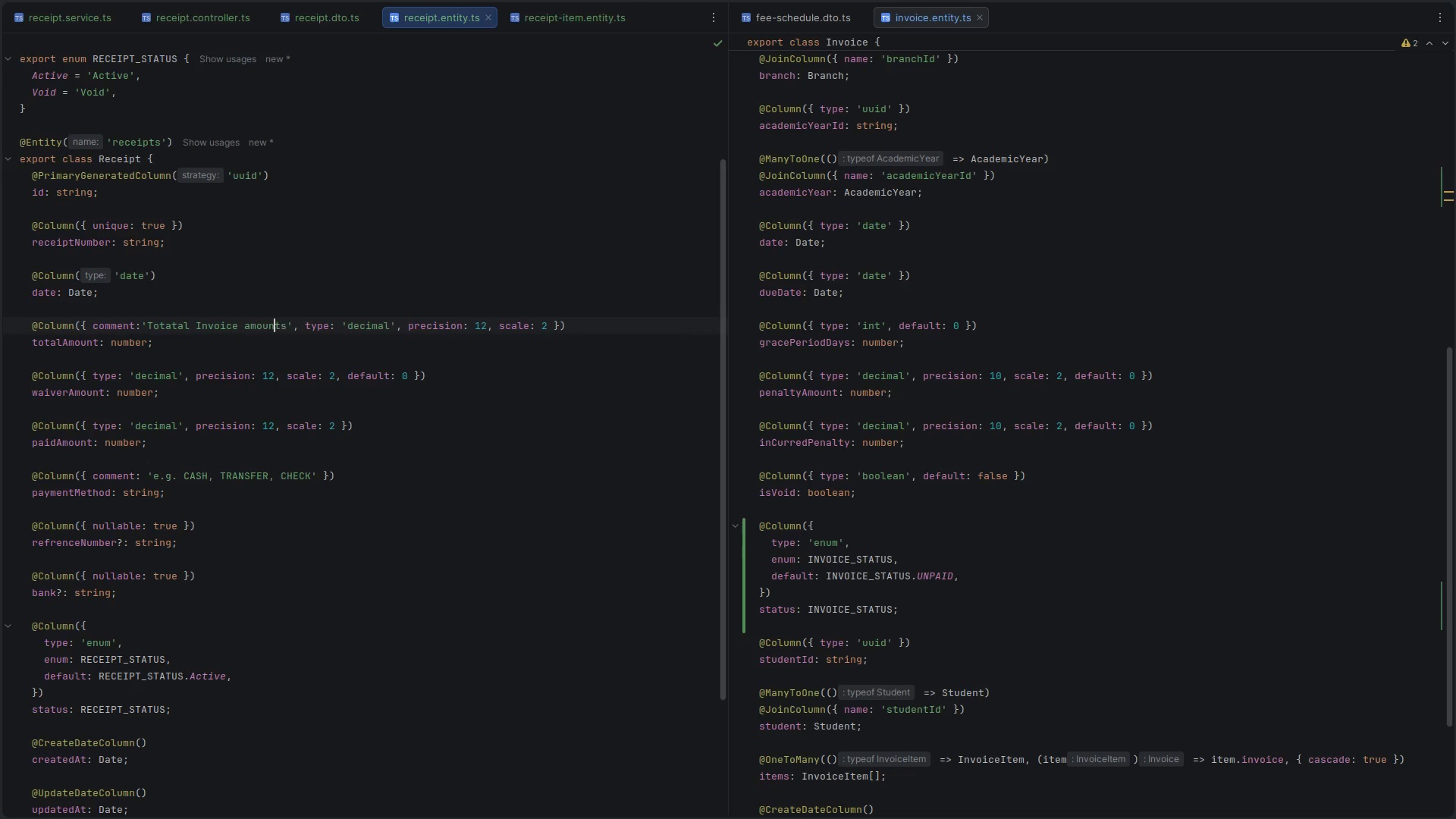 
key(ArrowLeft)
 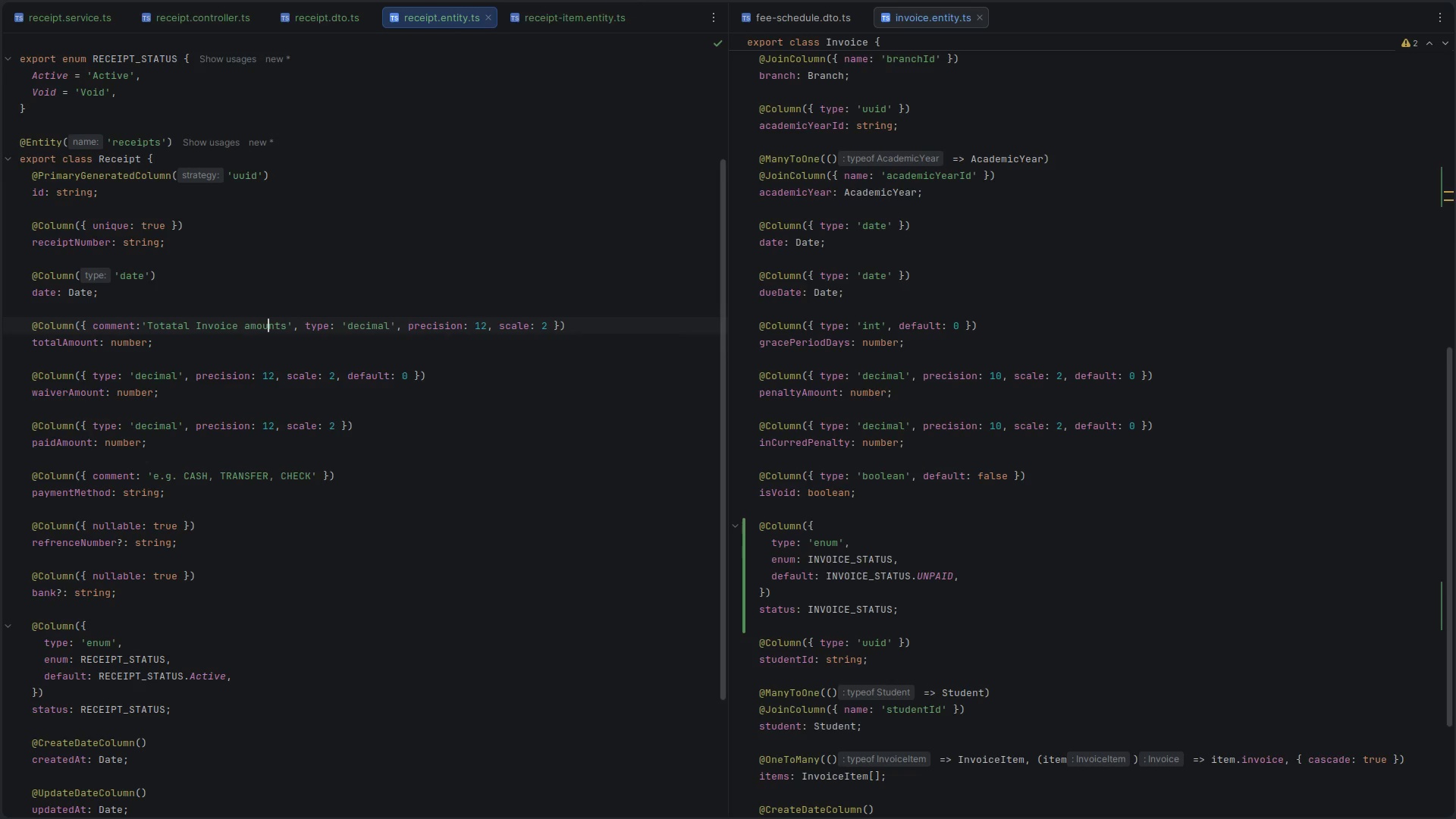 
key(ArrowLeft)
 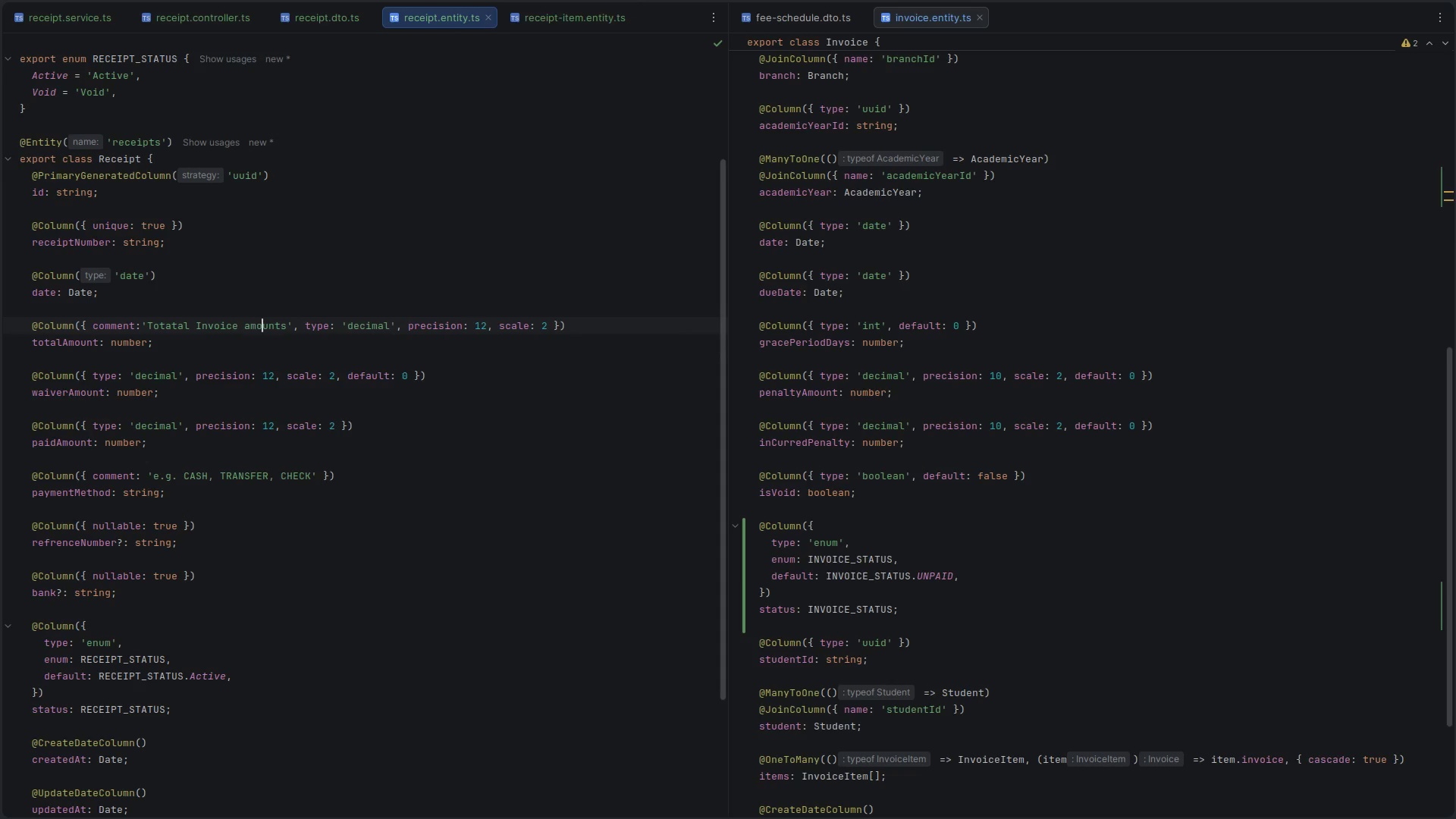 
key(ArrowLeft)
 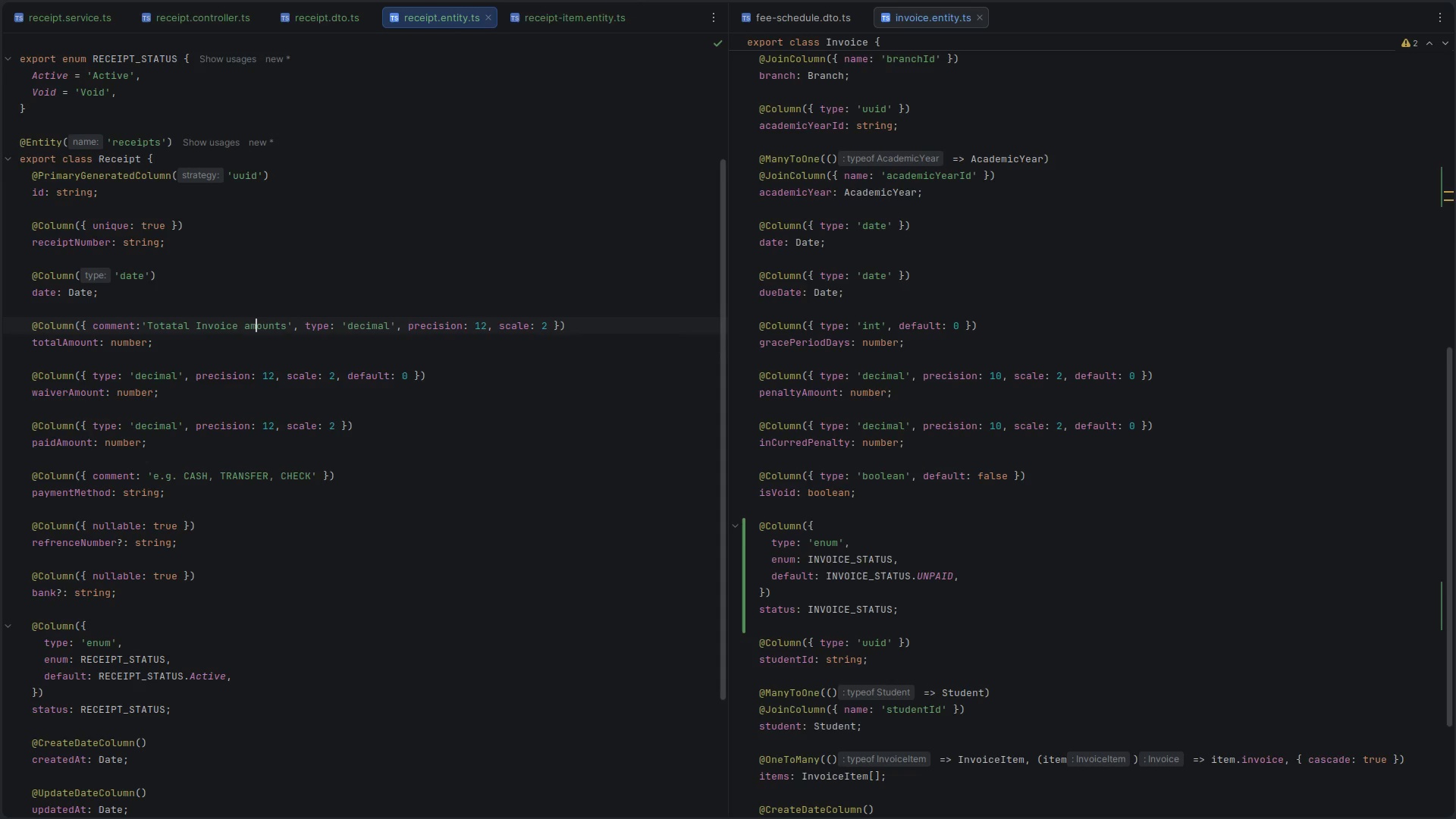 
key(ArrowLeft)
 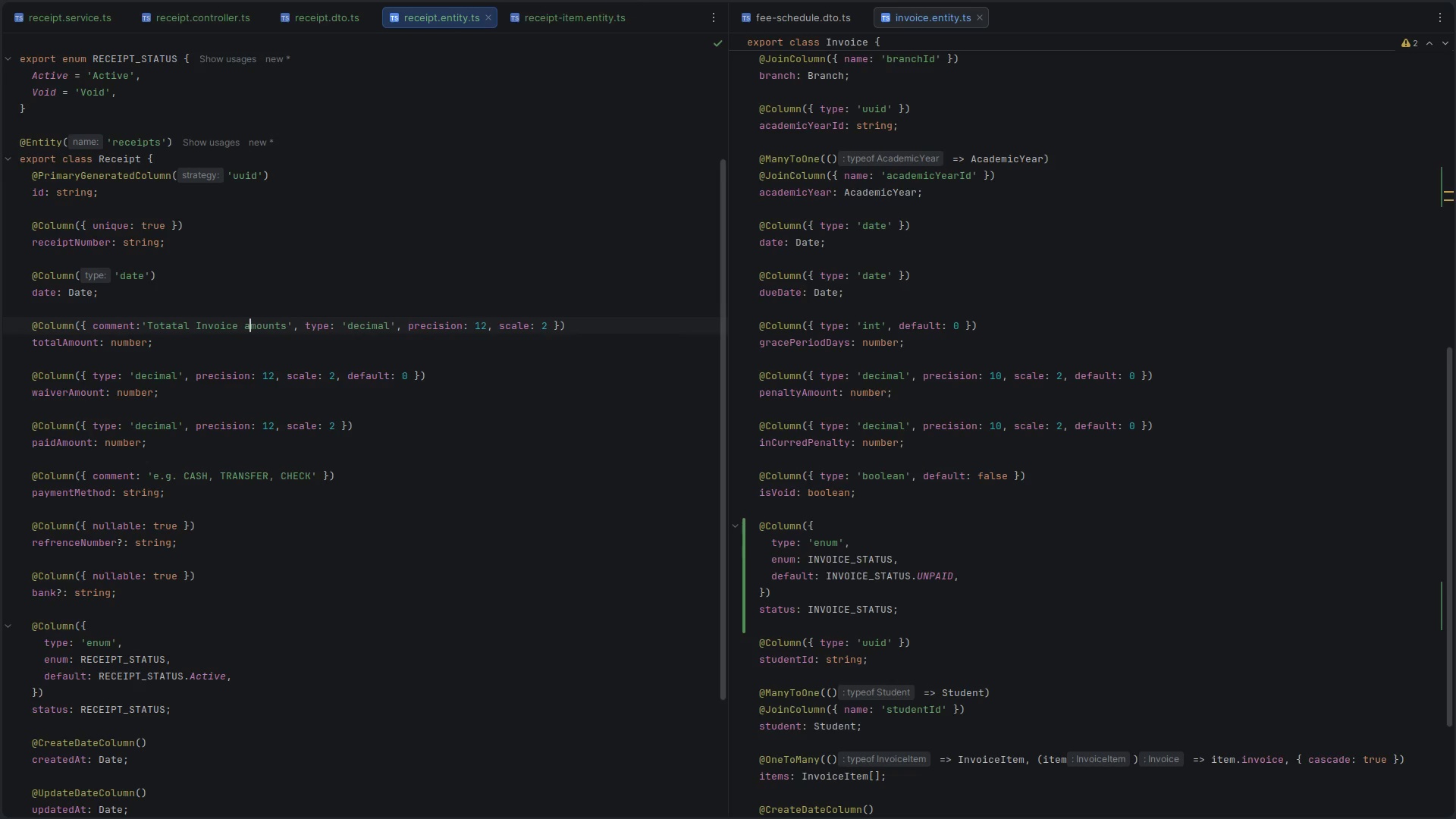 
key(Backspace)
 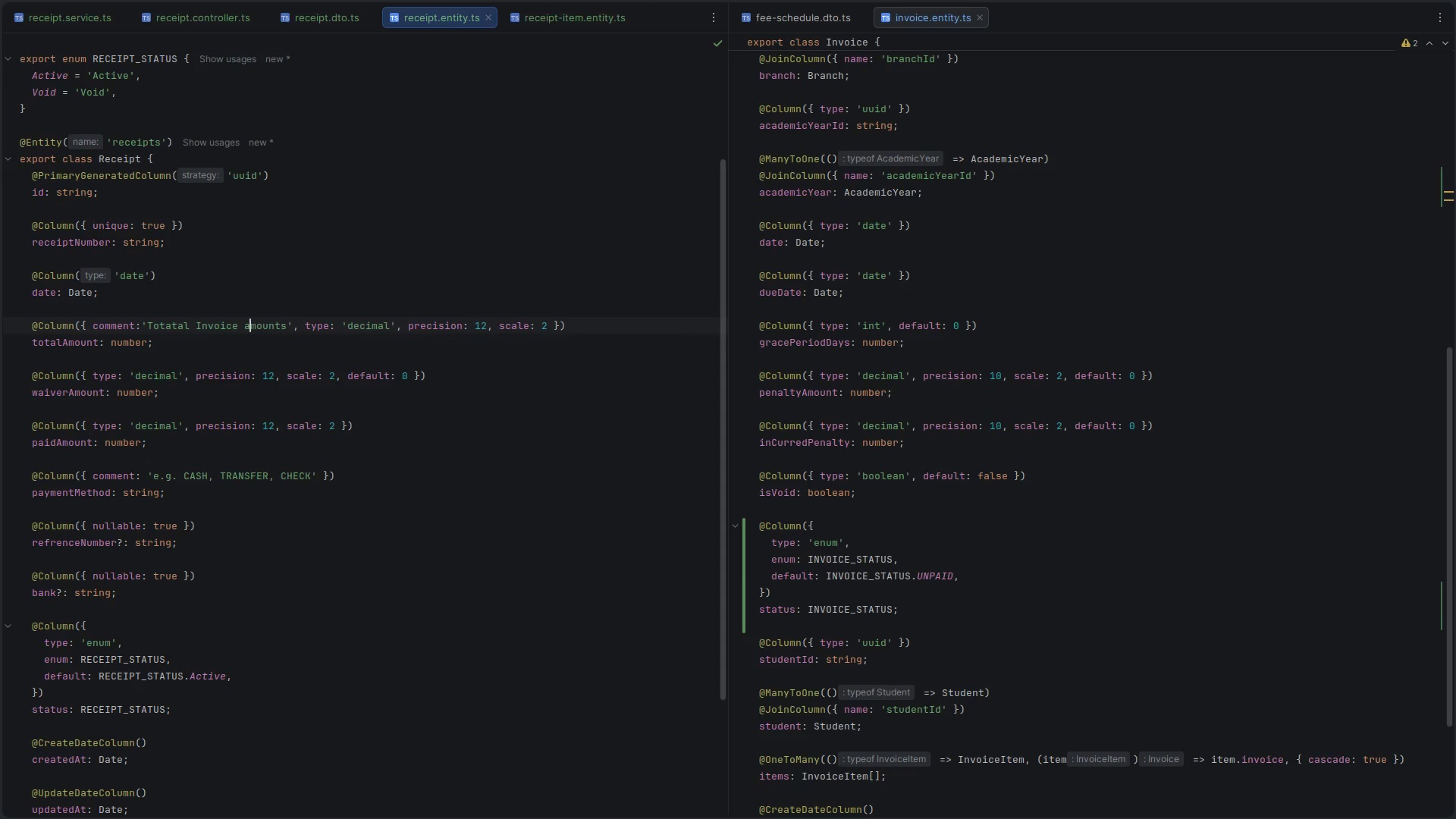 
key(Shift+ShiftLeft)
 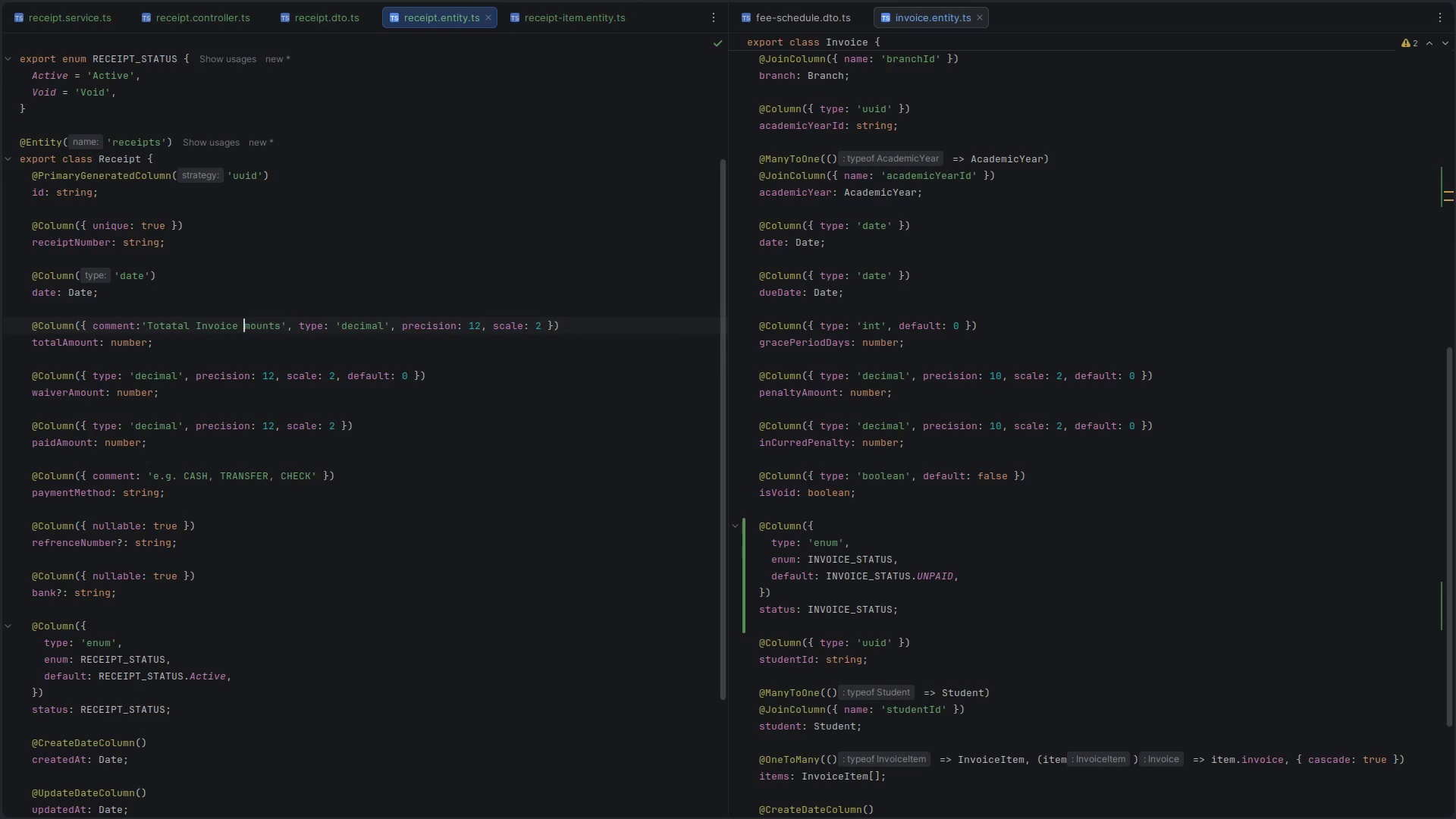 
key(Shift+A)
 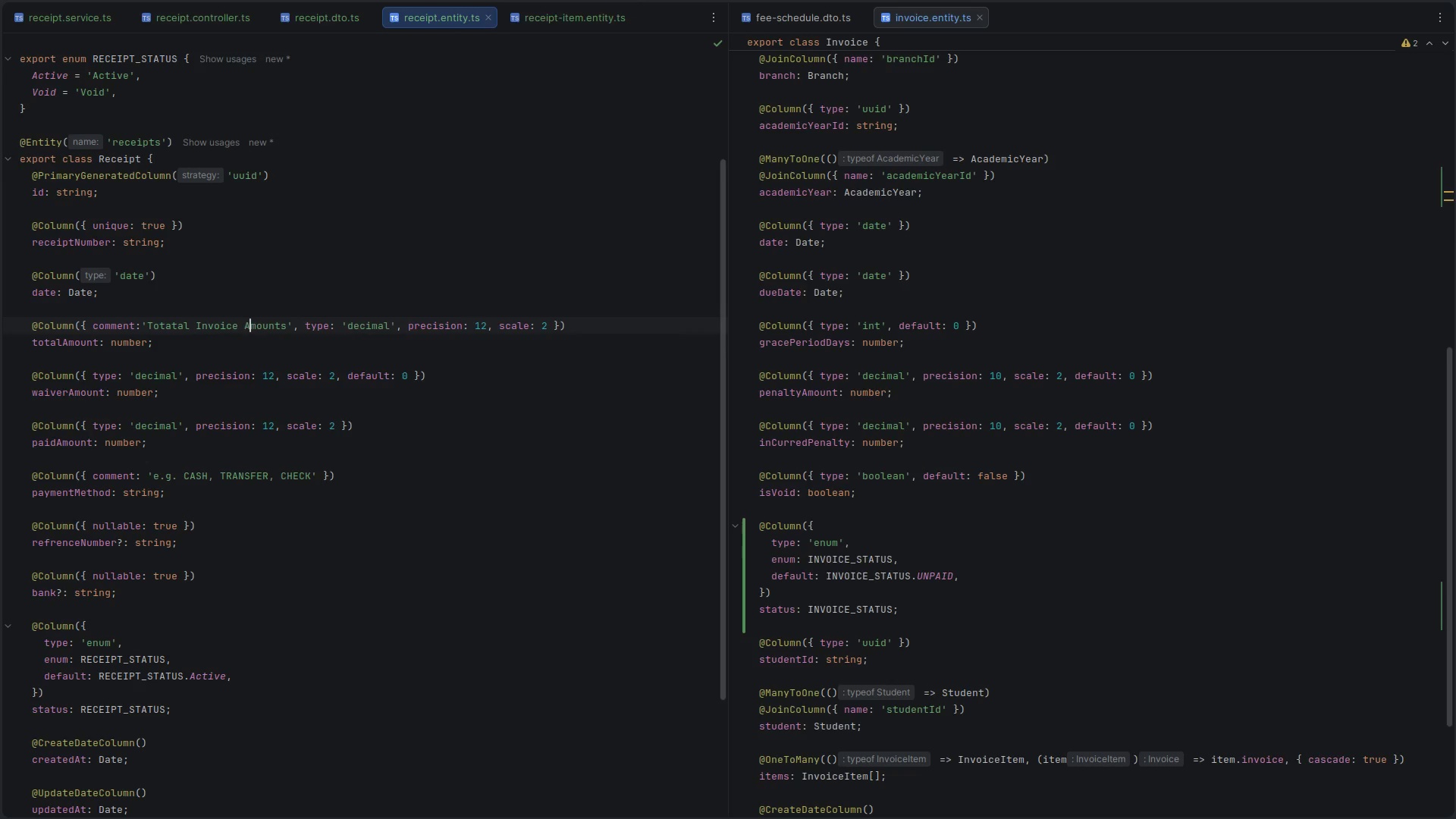 
key(ArrowRight)
 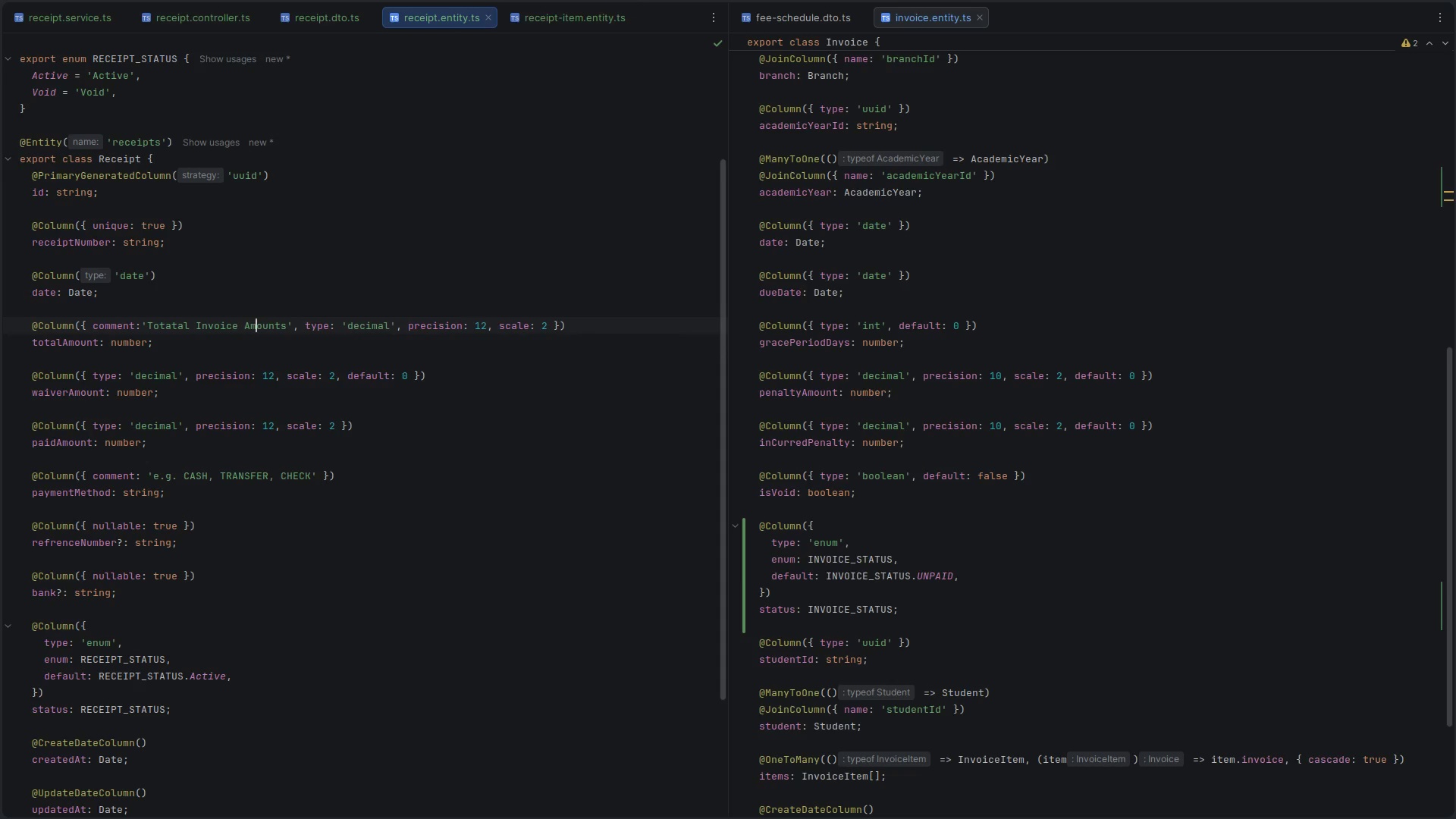 
key(ArrowRight)
 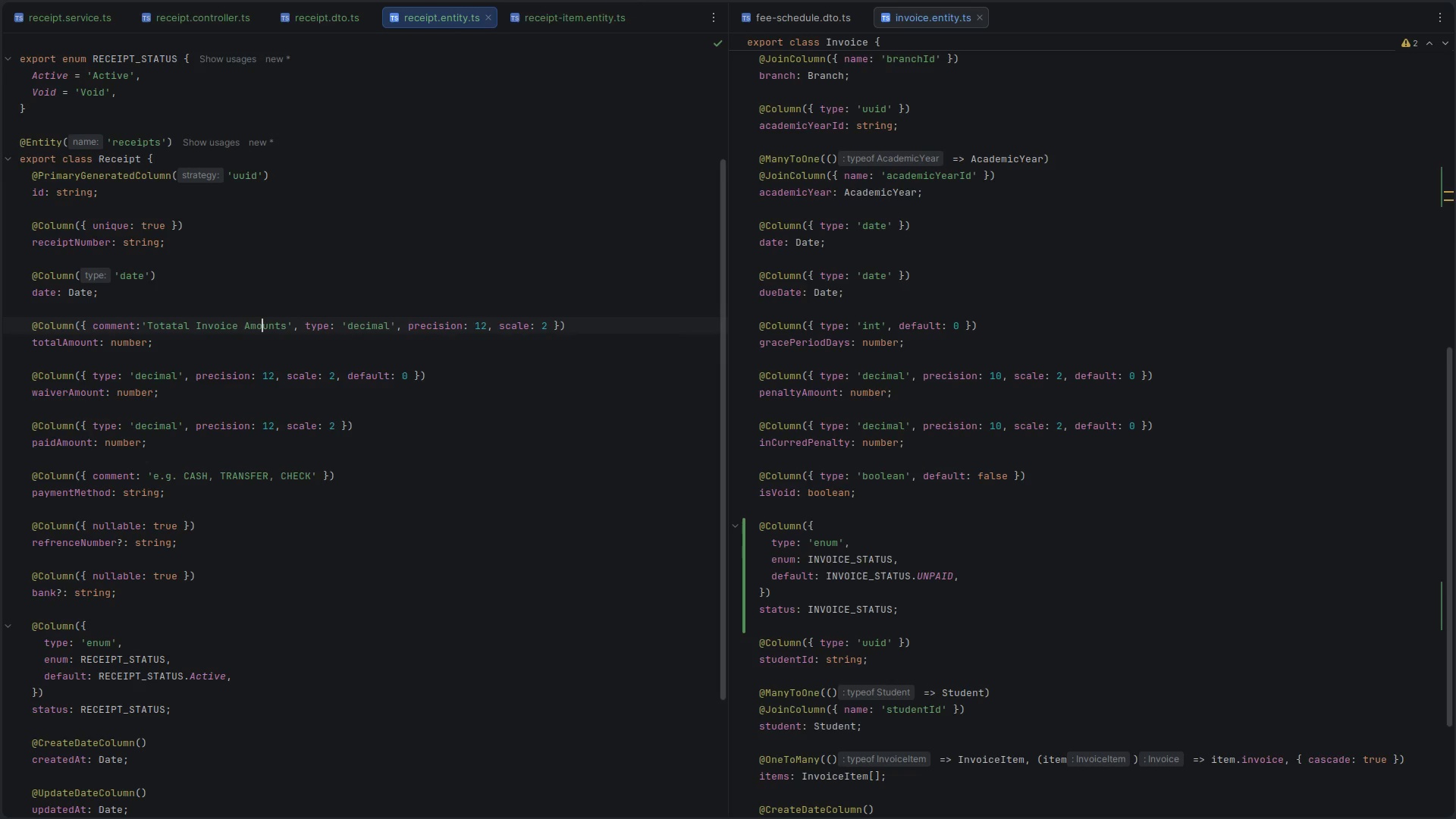 
key(Control+S)
 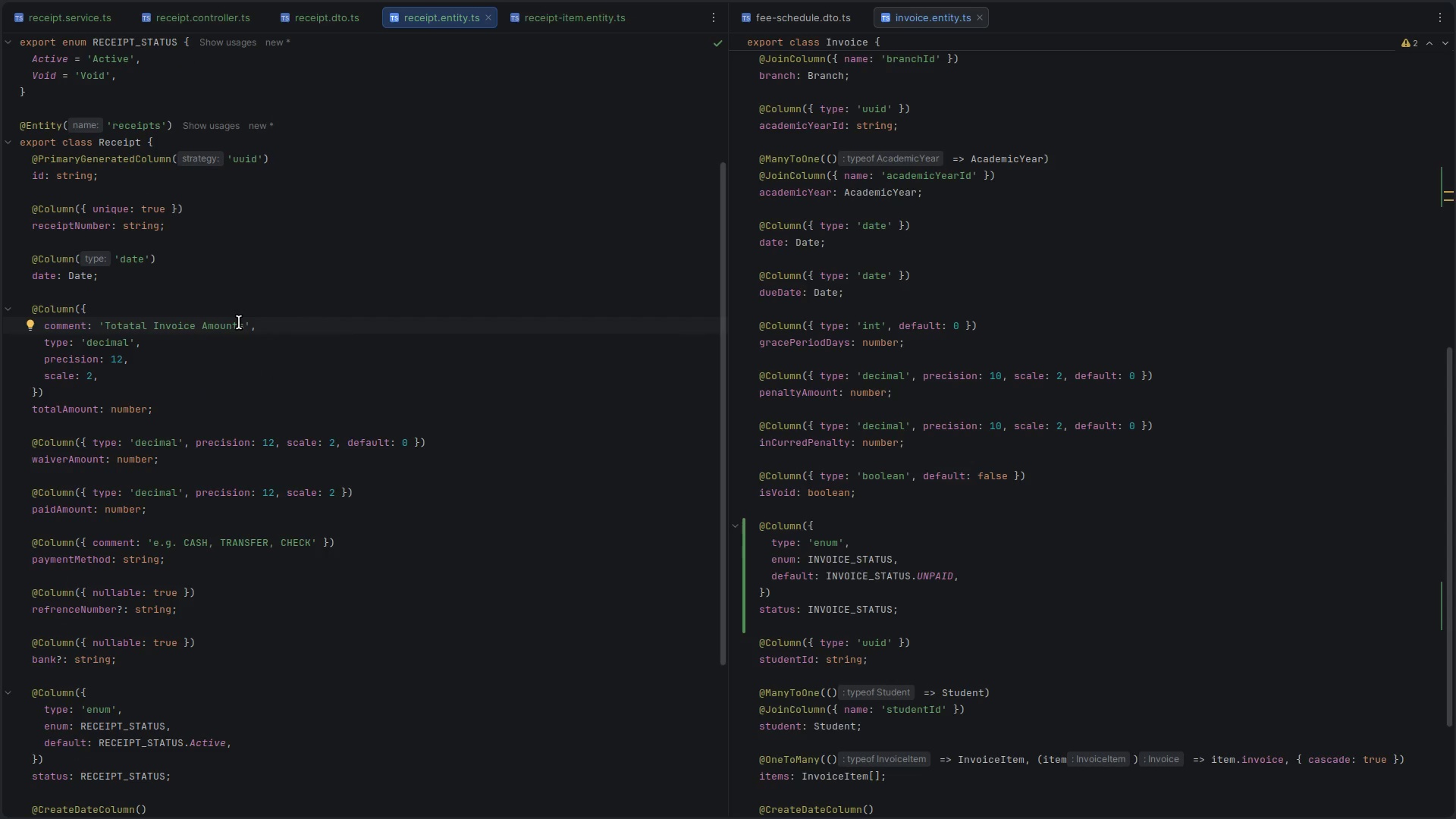 
left_click([205, 325])
 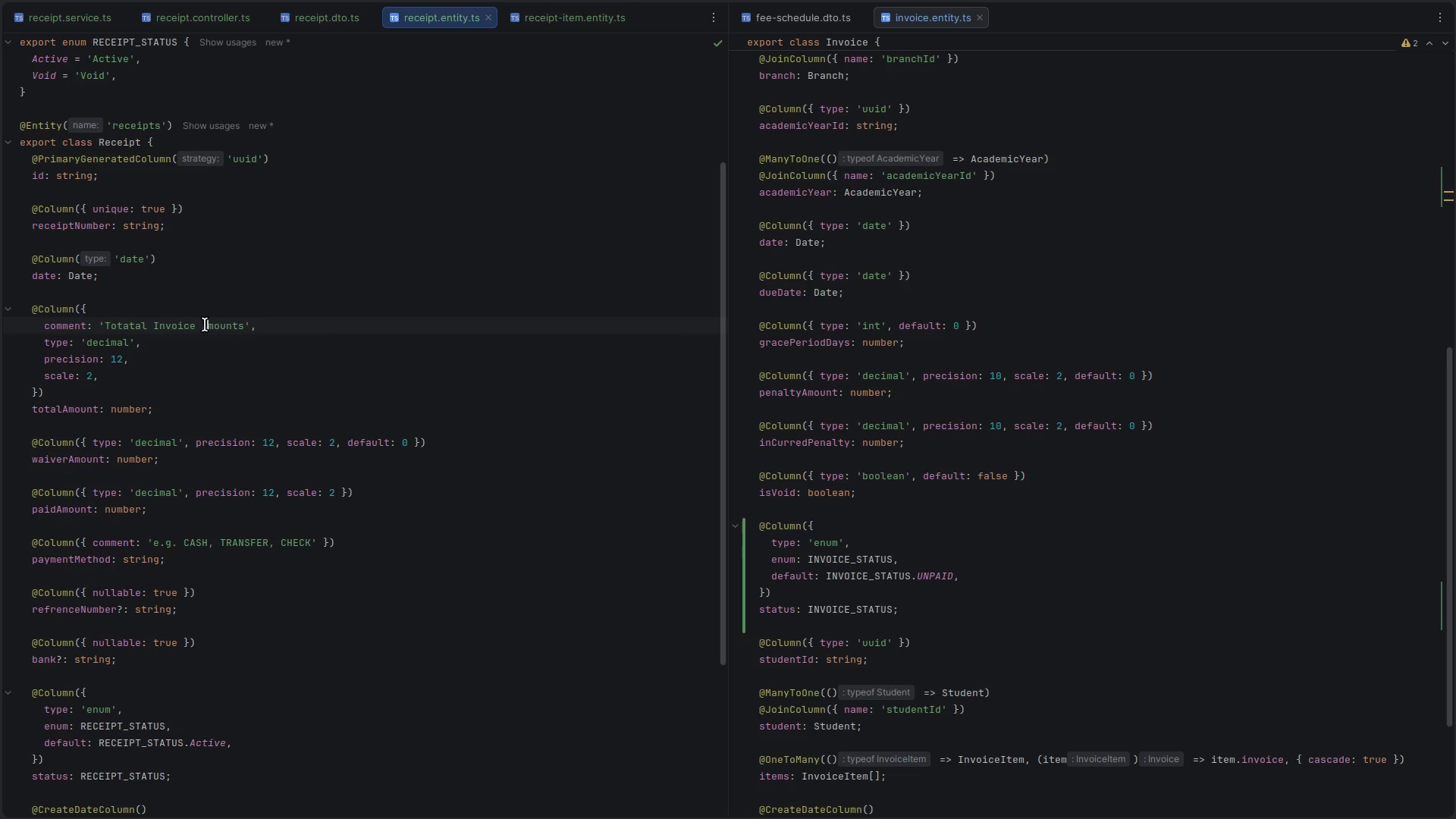 
double_click([205, 325])
 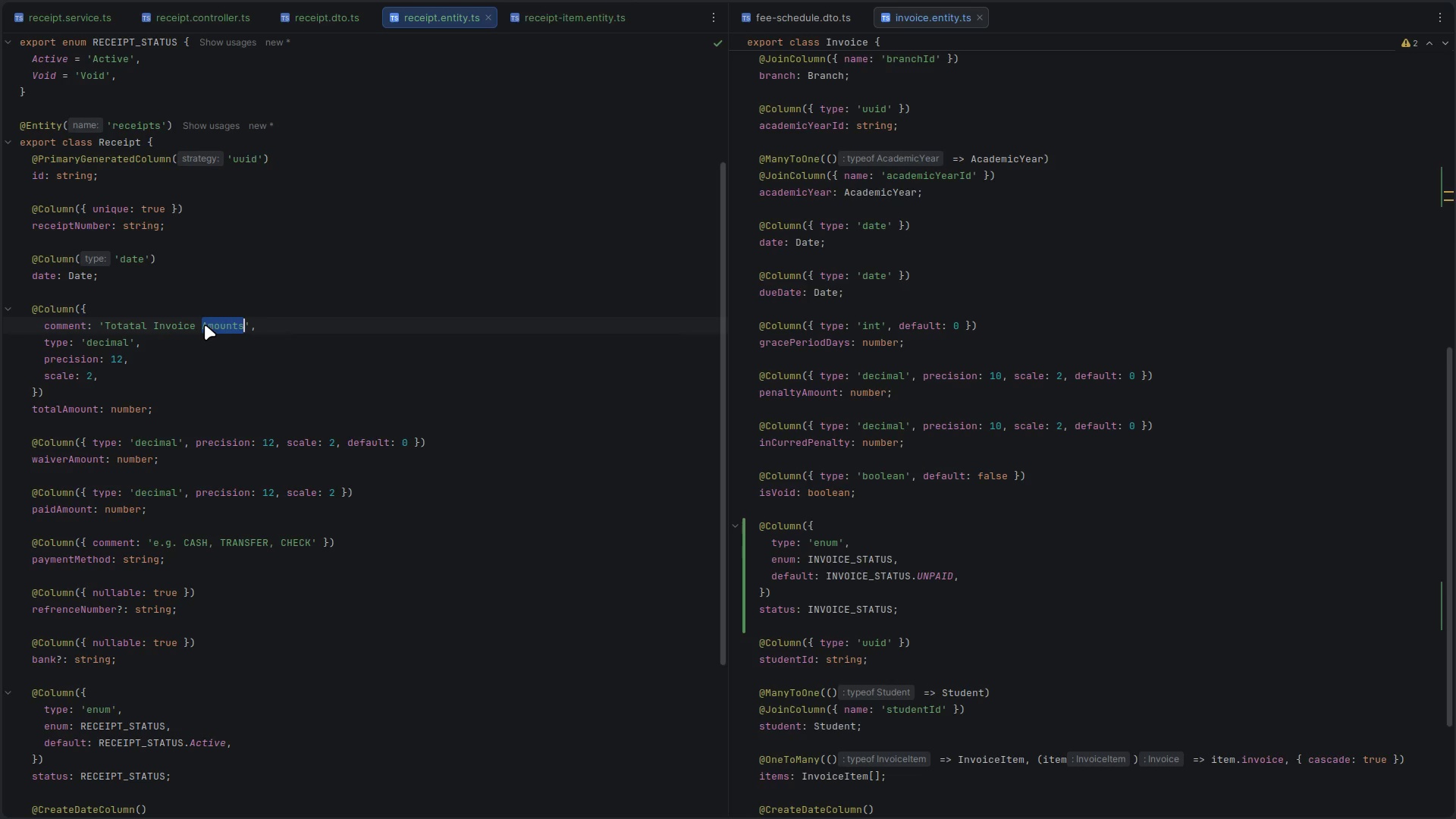 
scroll: coordinate [205, 325], scroll_direction: down, amount: 1.0
 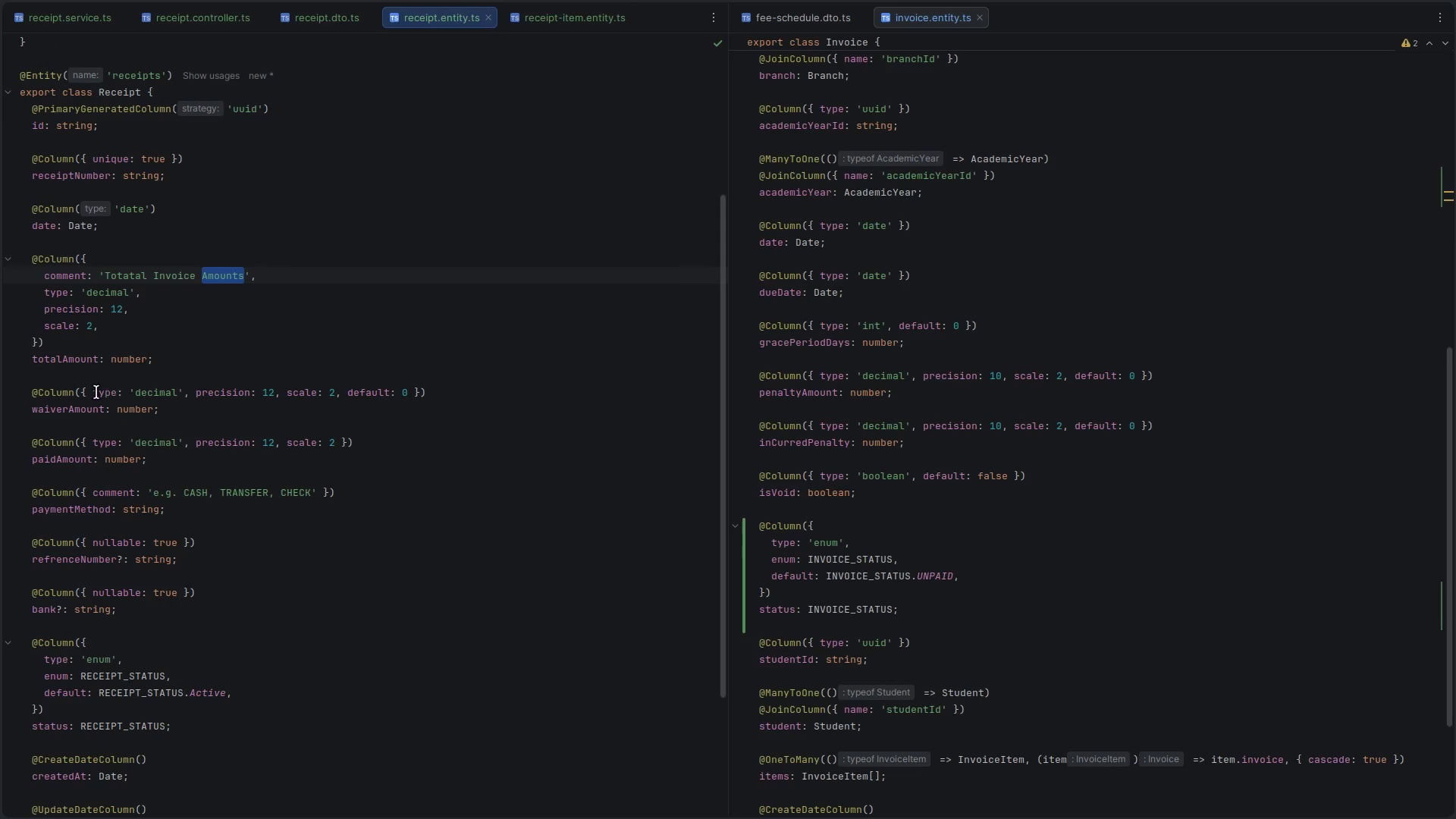 
left_click([89, 391])
 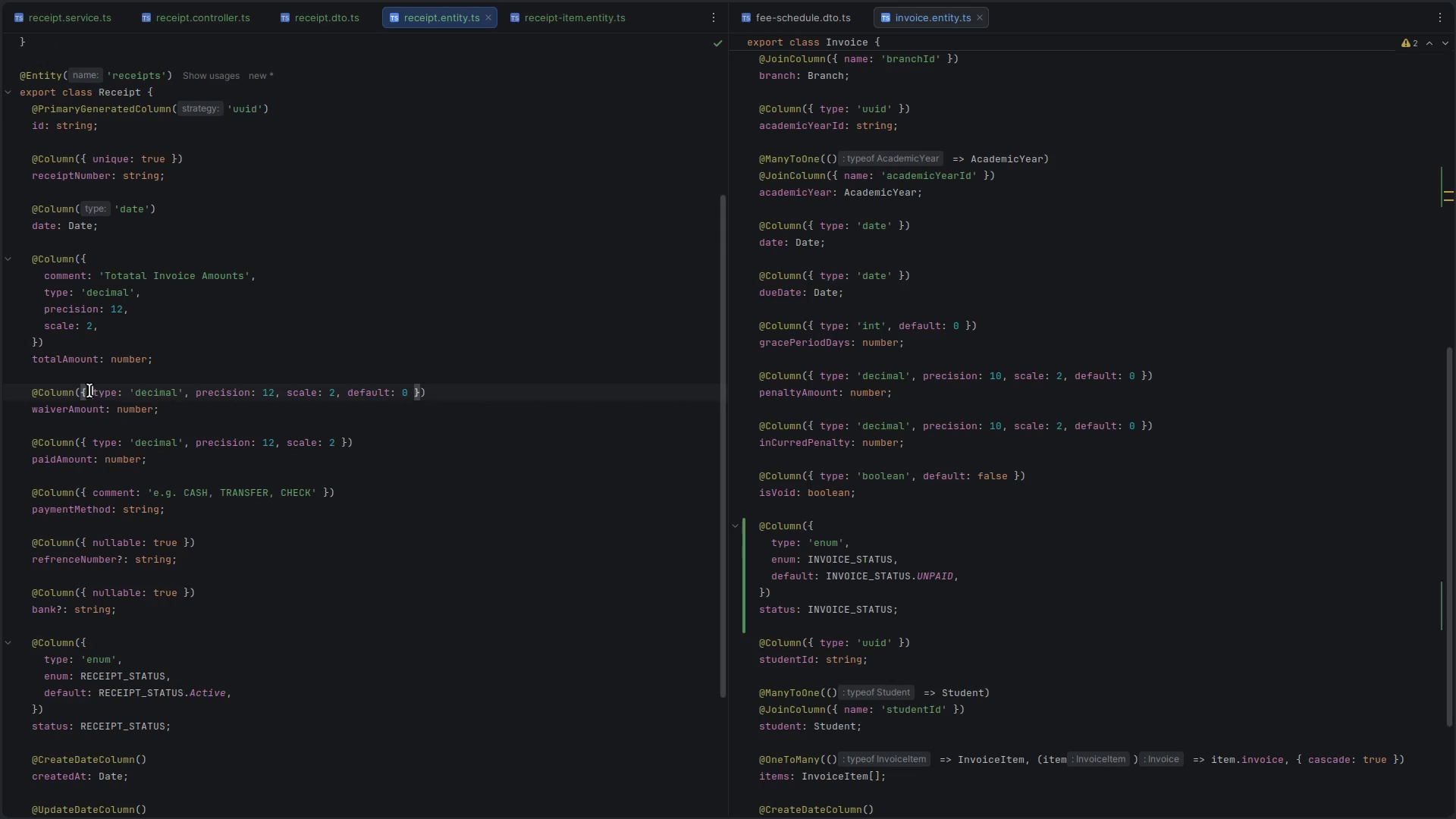 
key(Shift+Enter)
 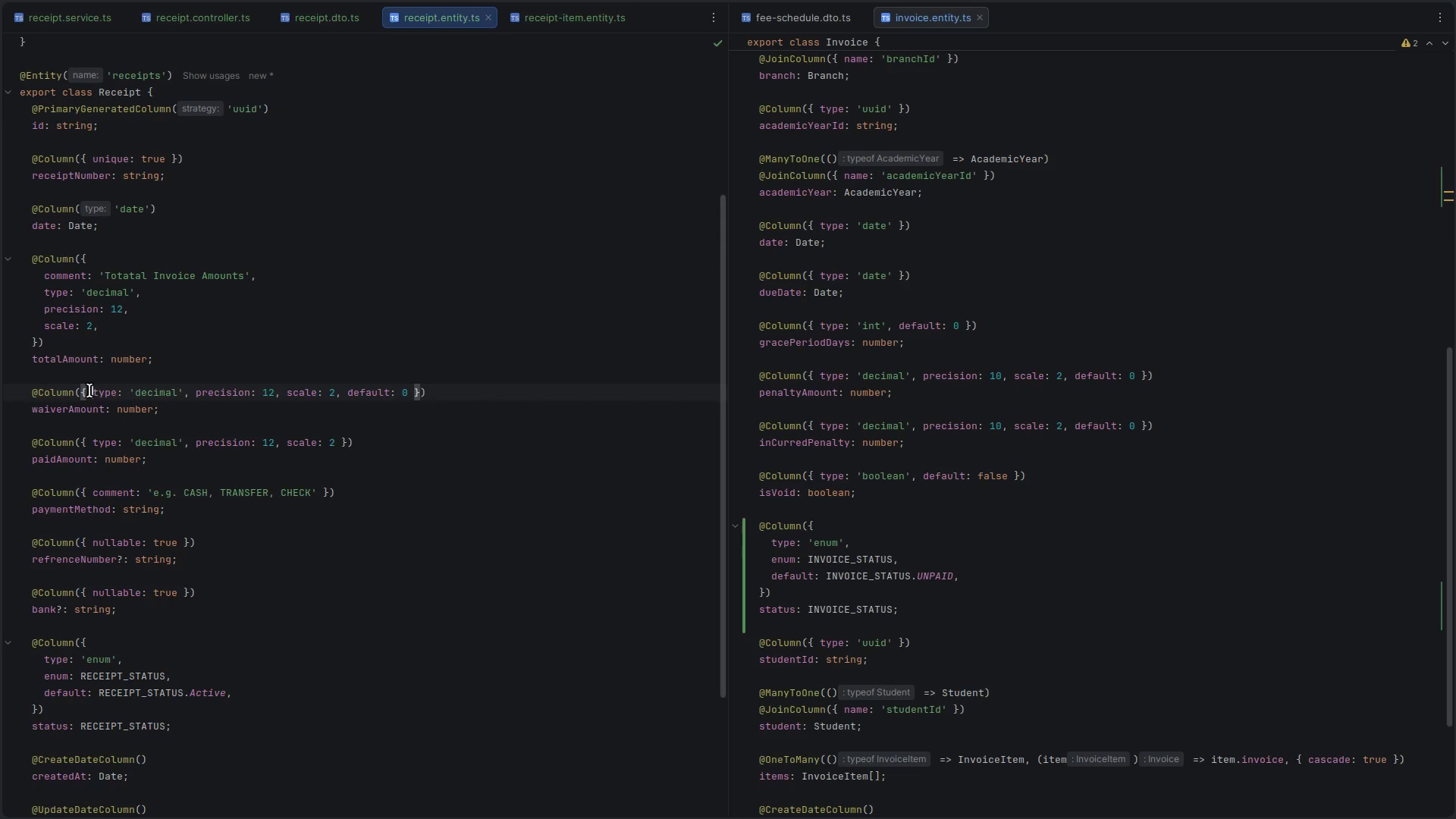 
key(Enter)
 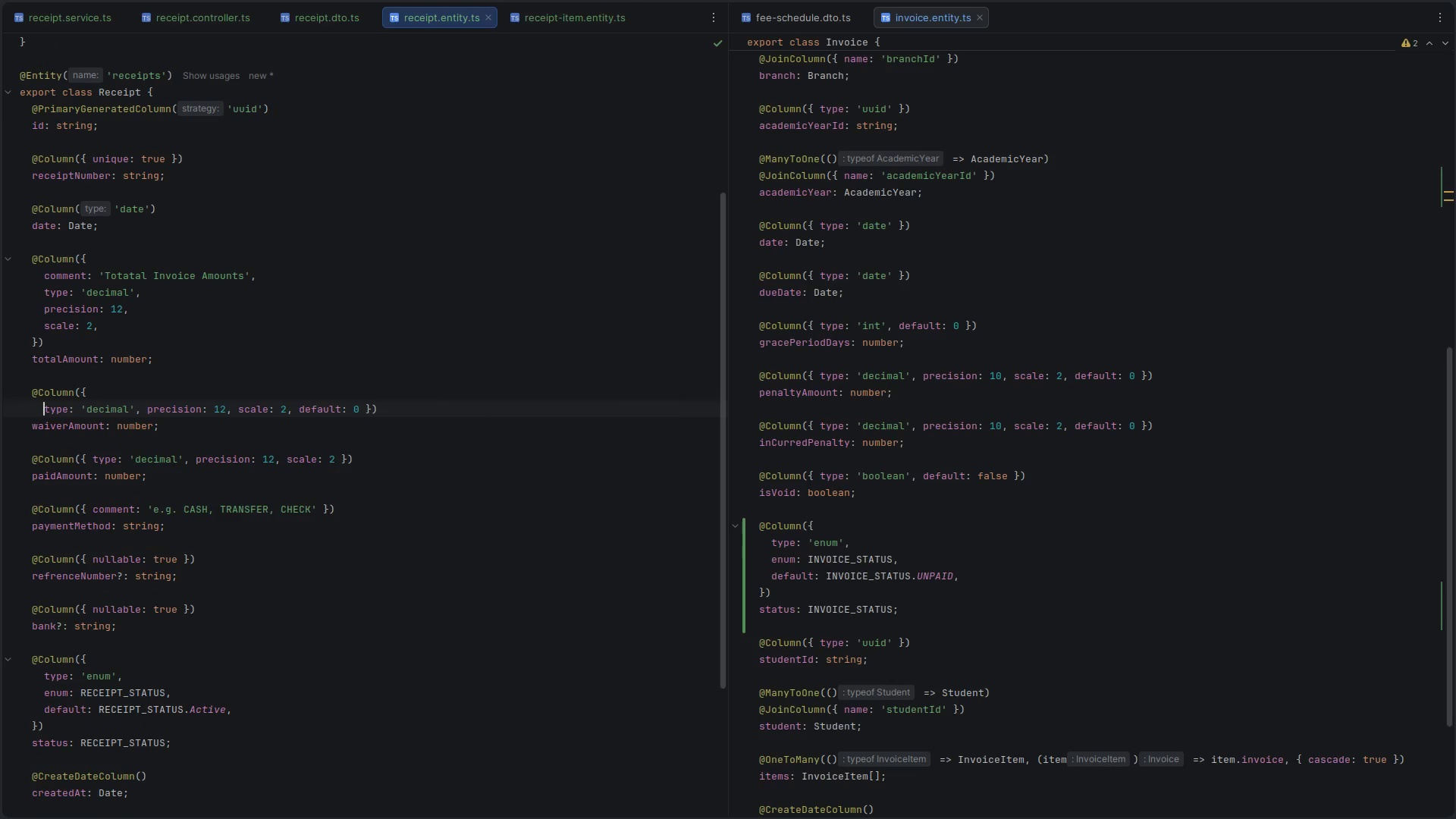 
key(Enter)
 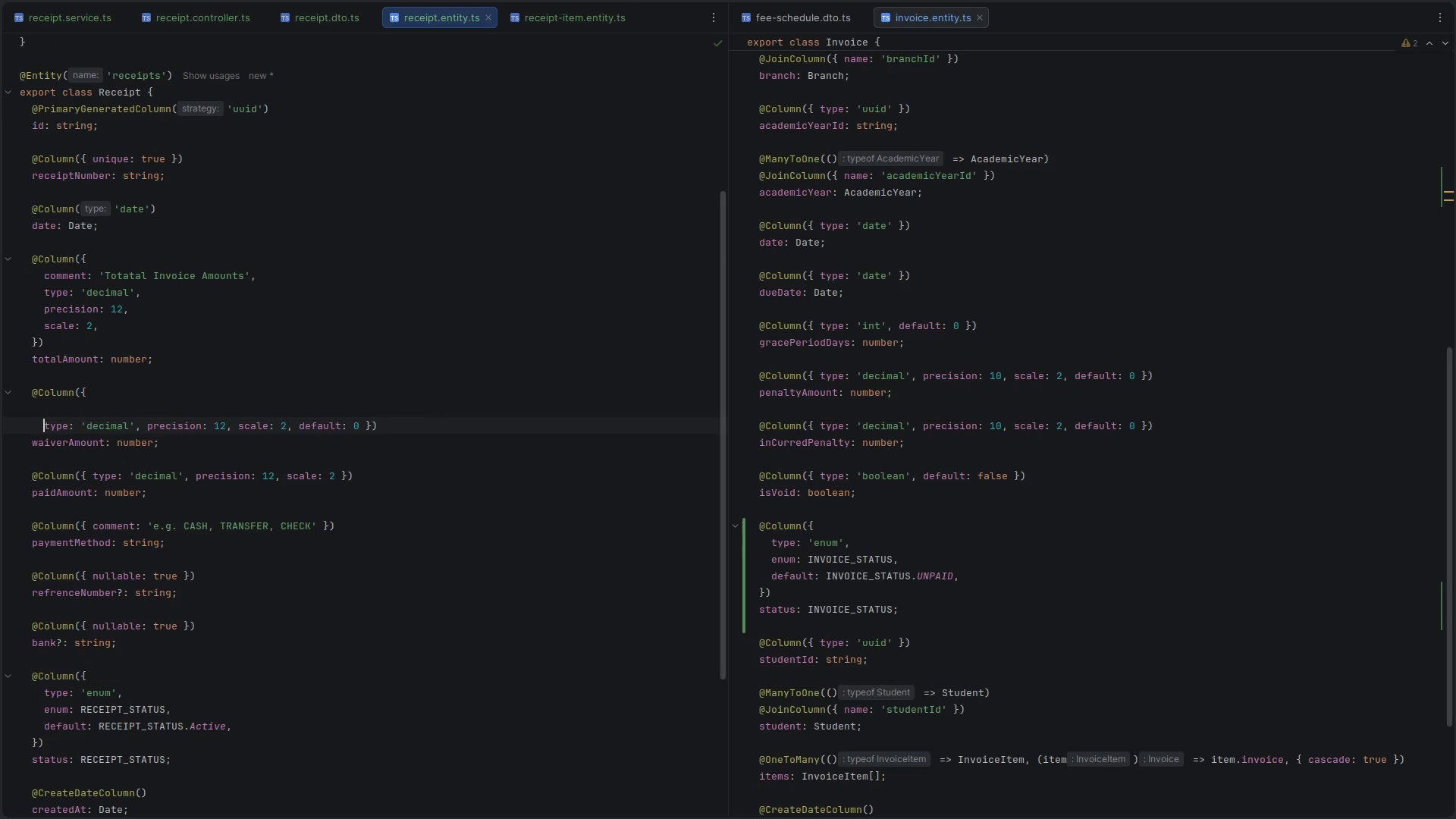 
key(ArrowUp)
 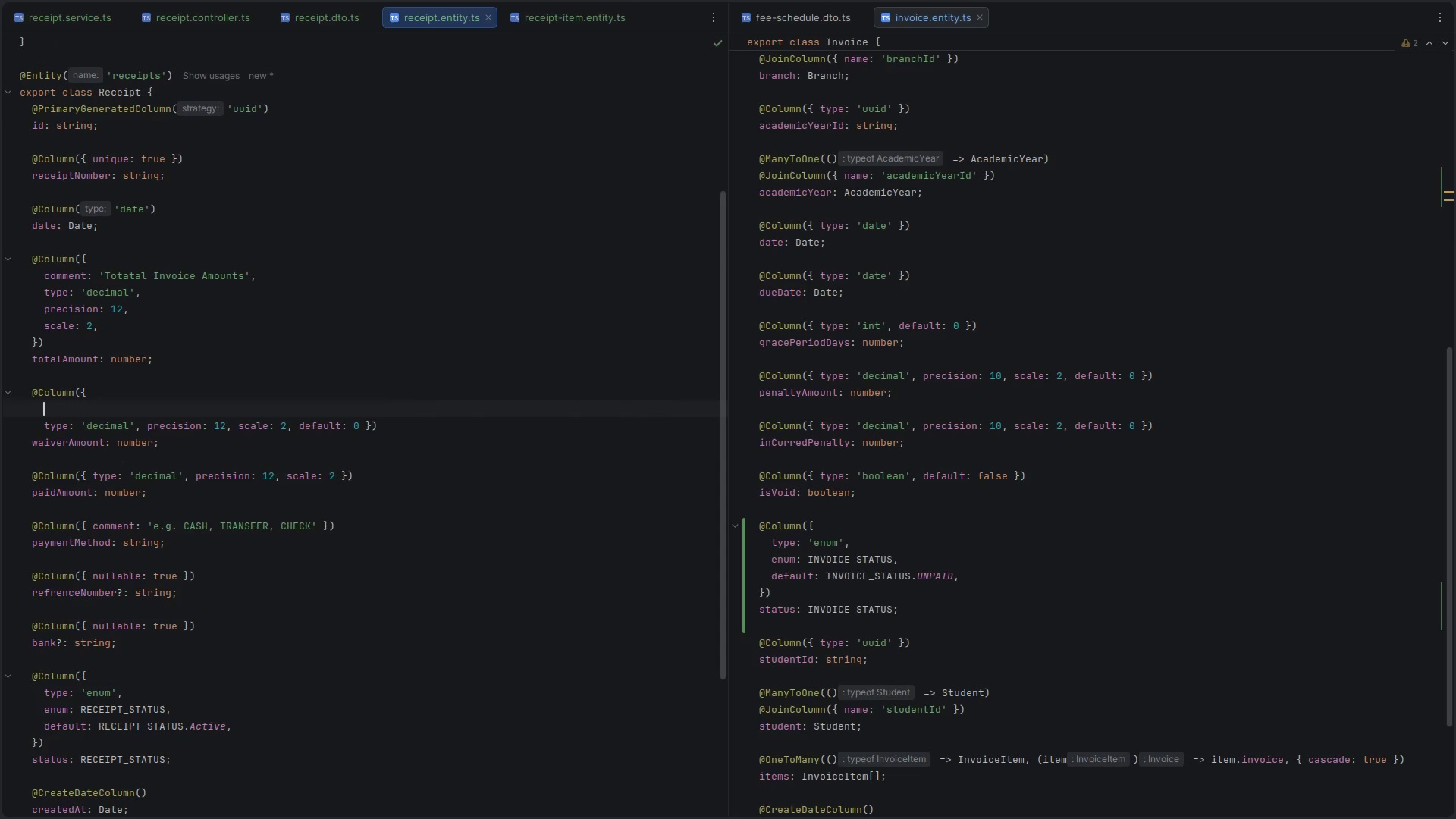 
type(comm)
 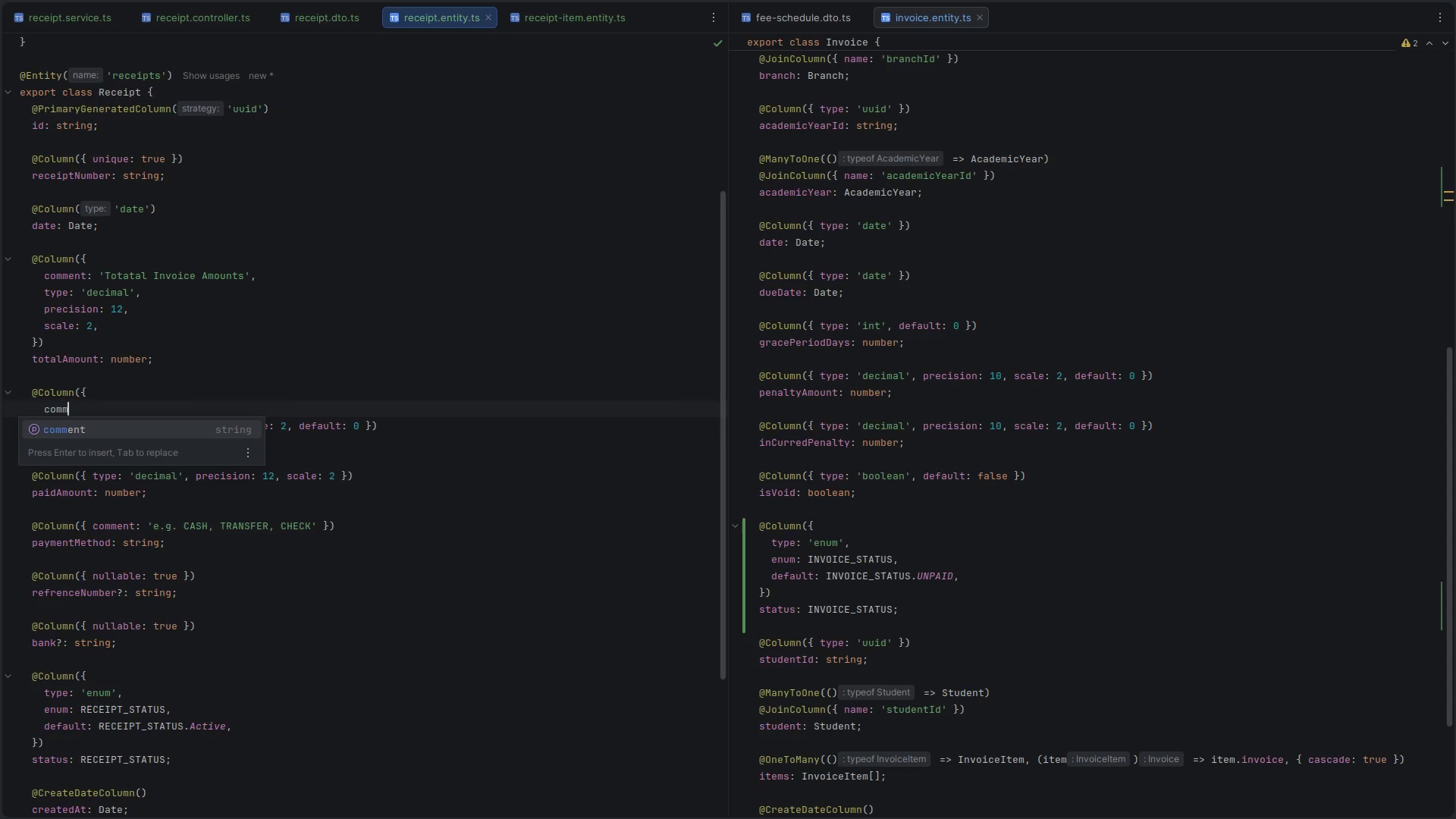 
key(Enter)
 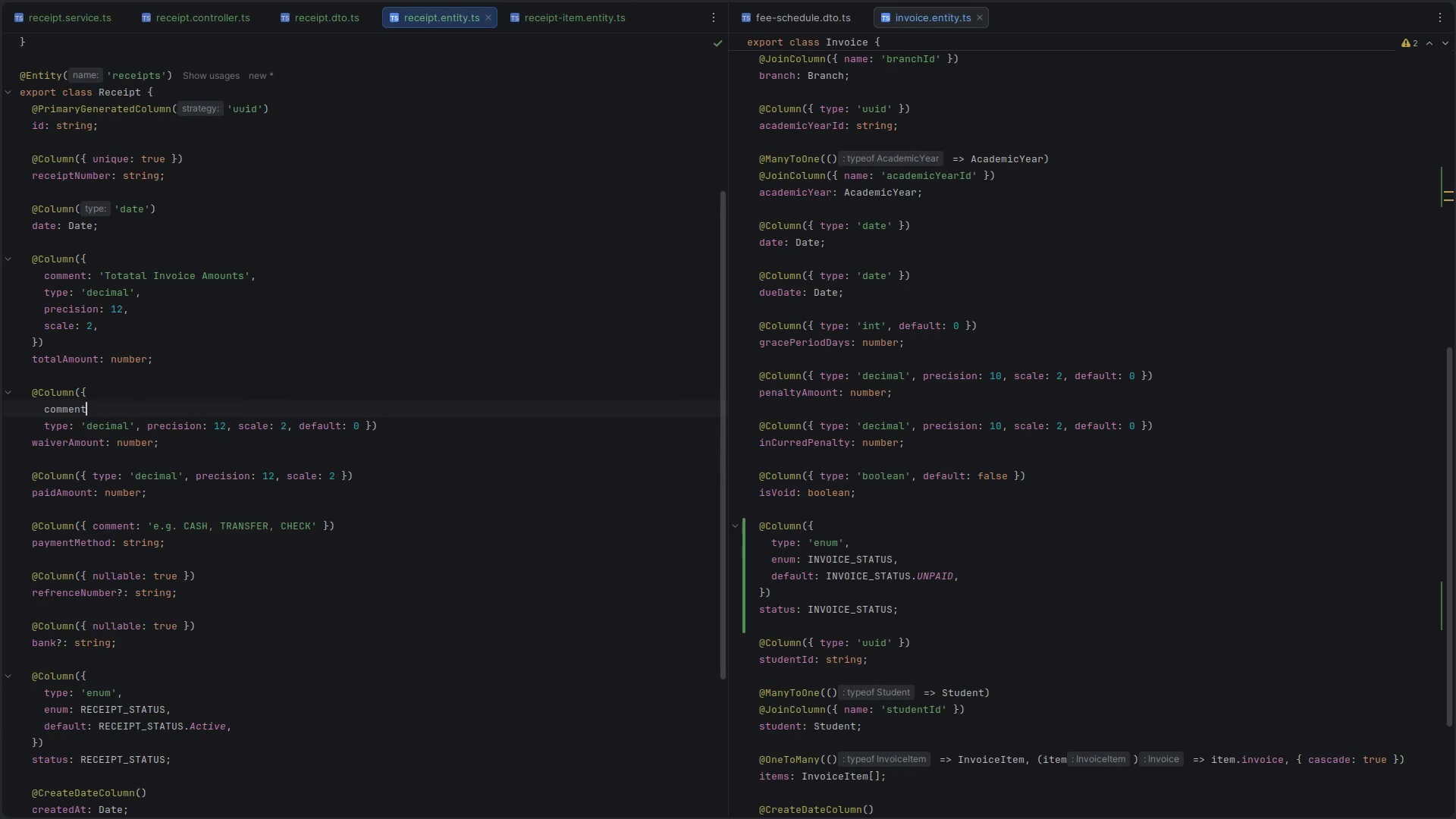 
key(Shift+ShiftLeft)
 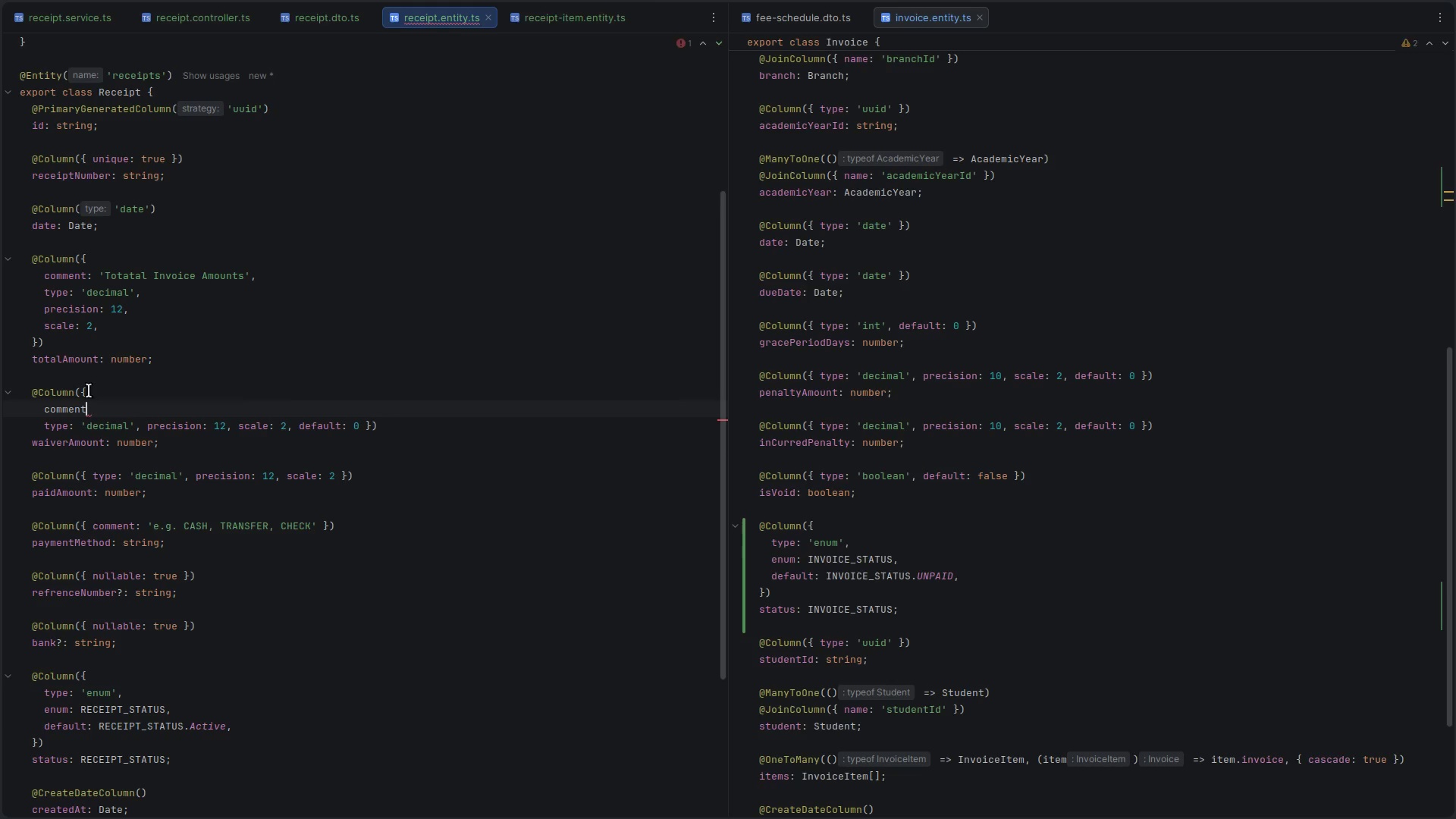 
key(Shift+Semicolon)
 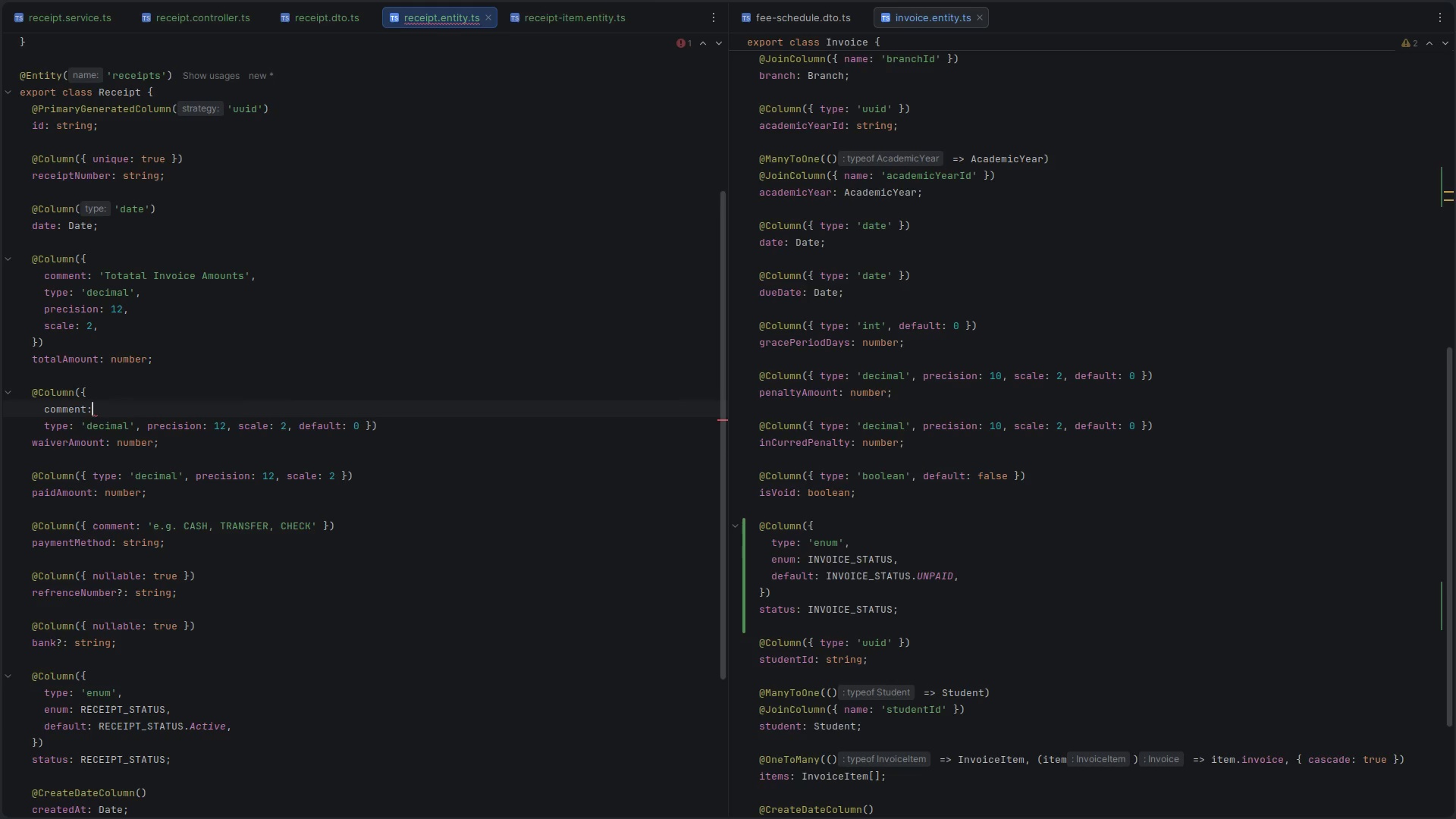 
key(Shift+Space)
 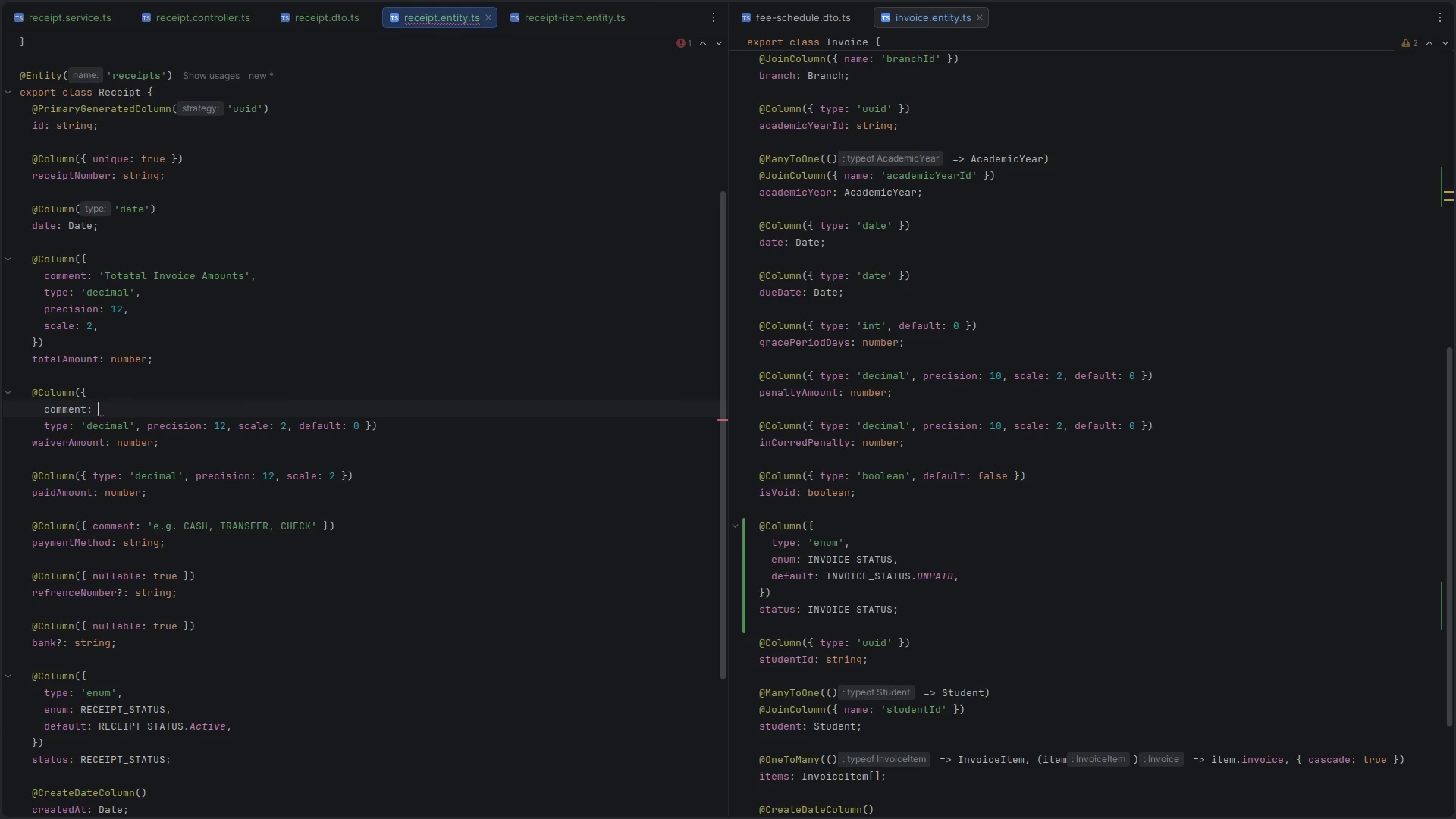 
key(Quote)
 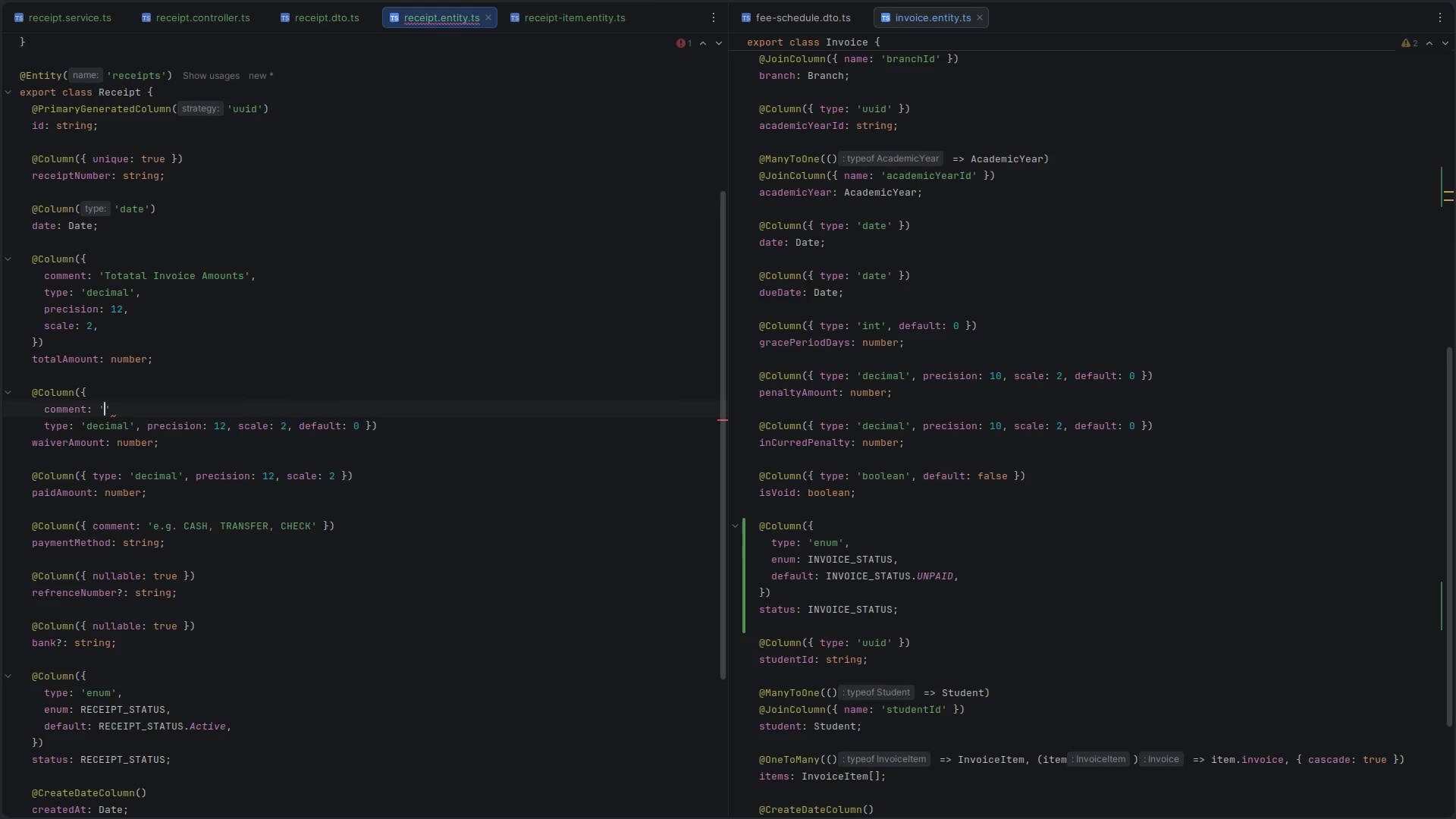 
key(ArrowRight)
 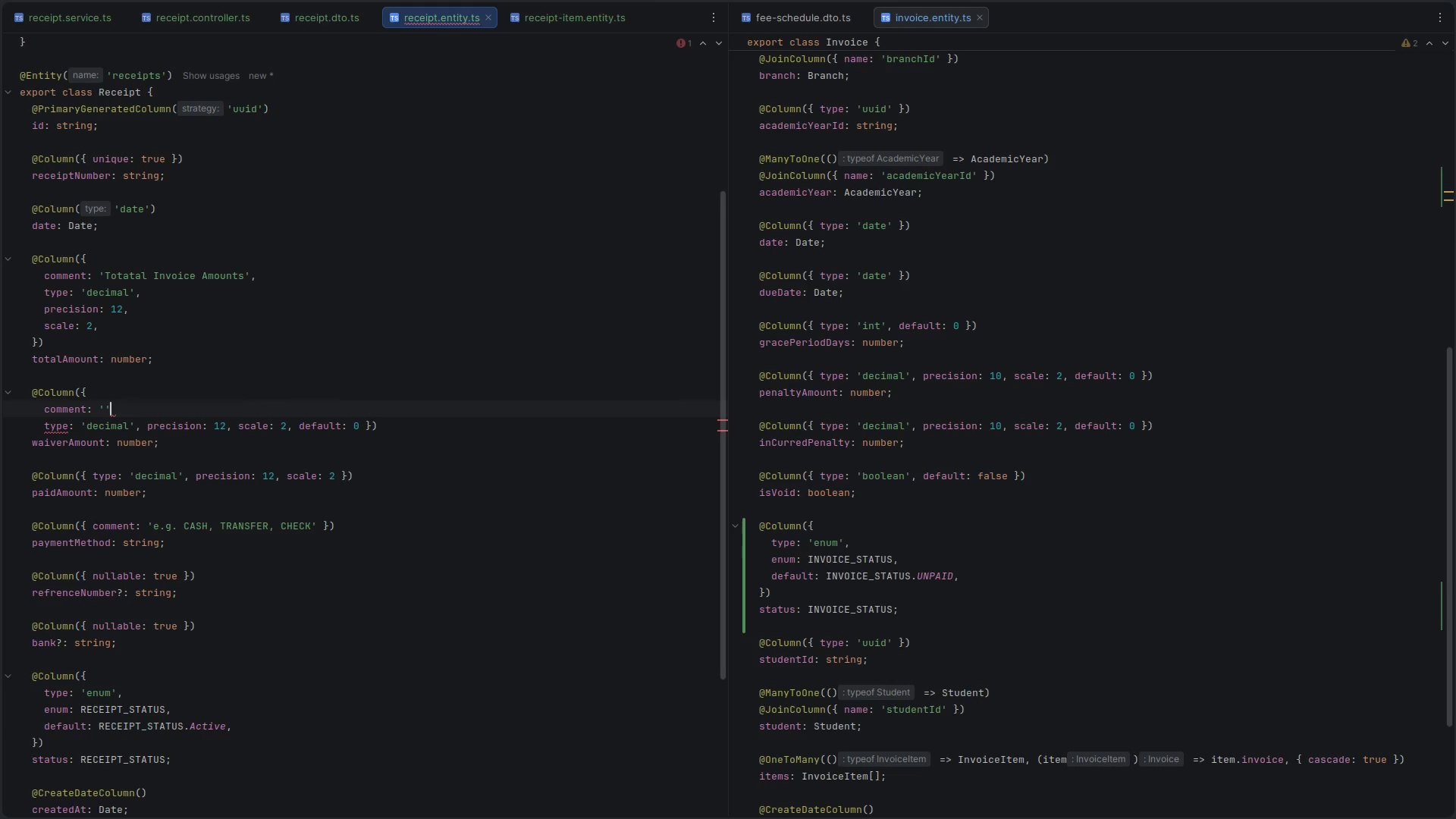 
key(Comma)
 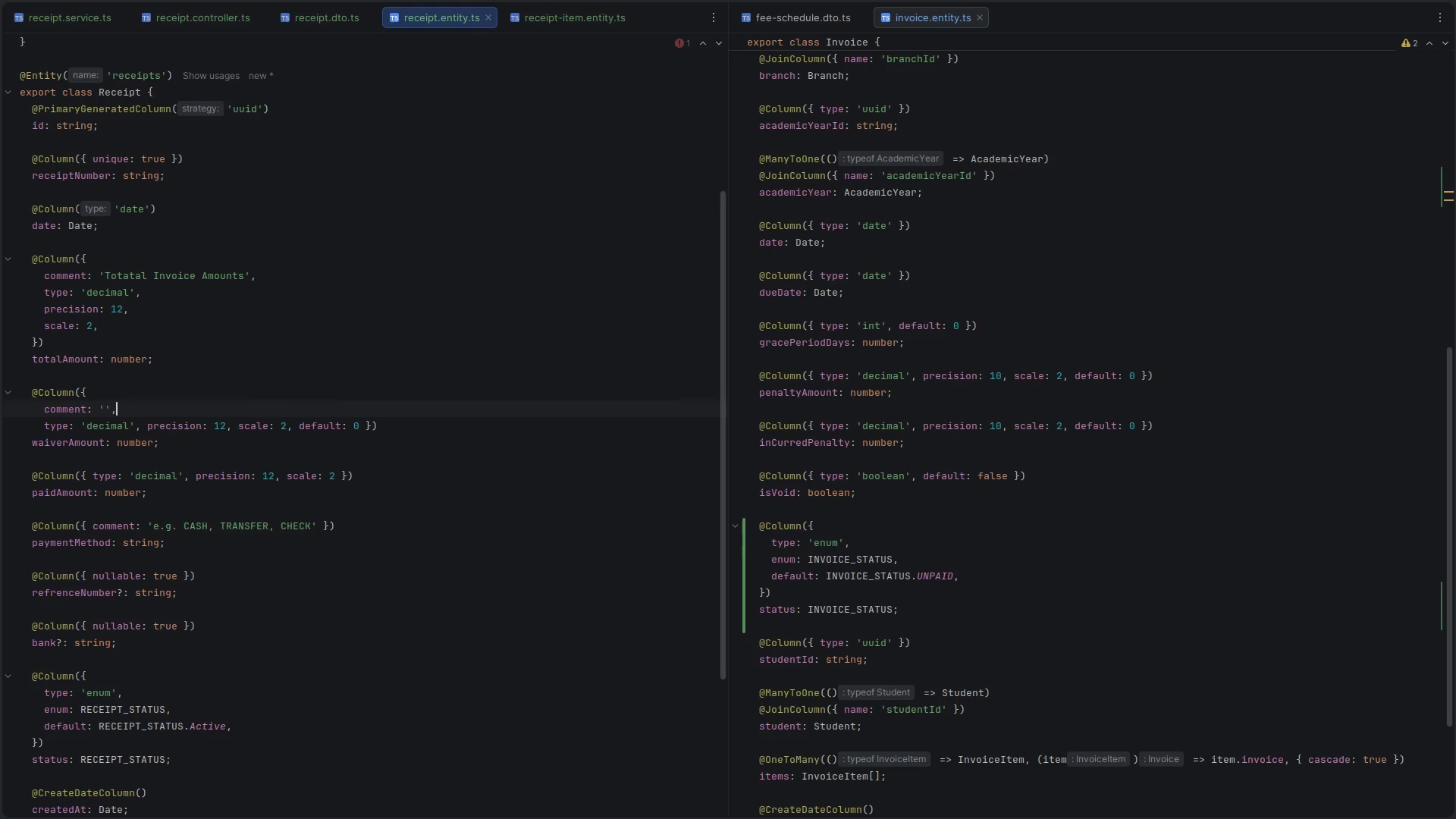 
key(ArrowLeft)
 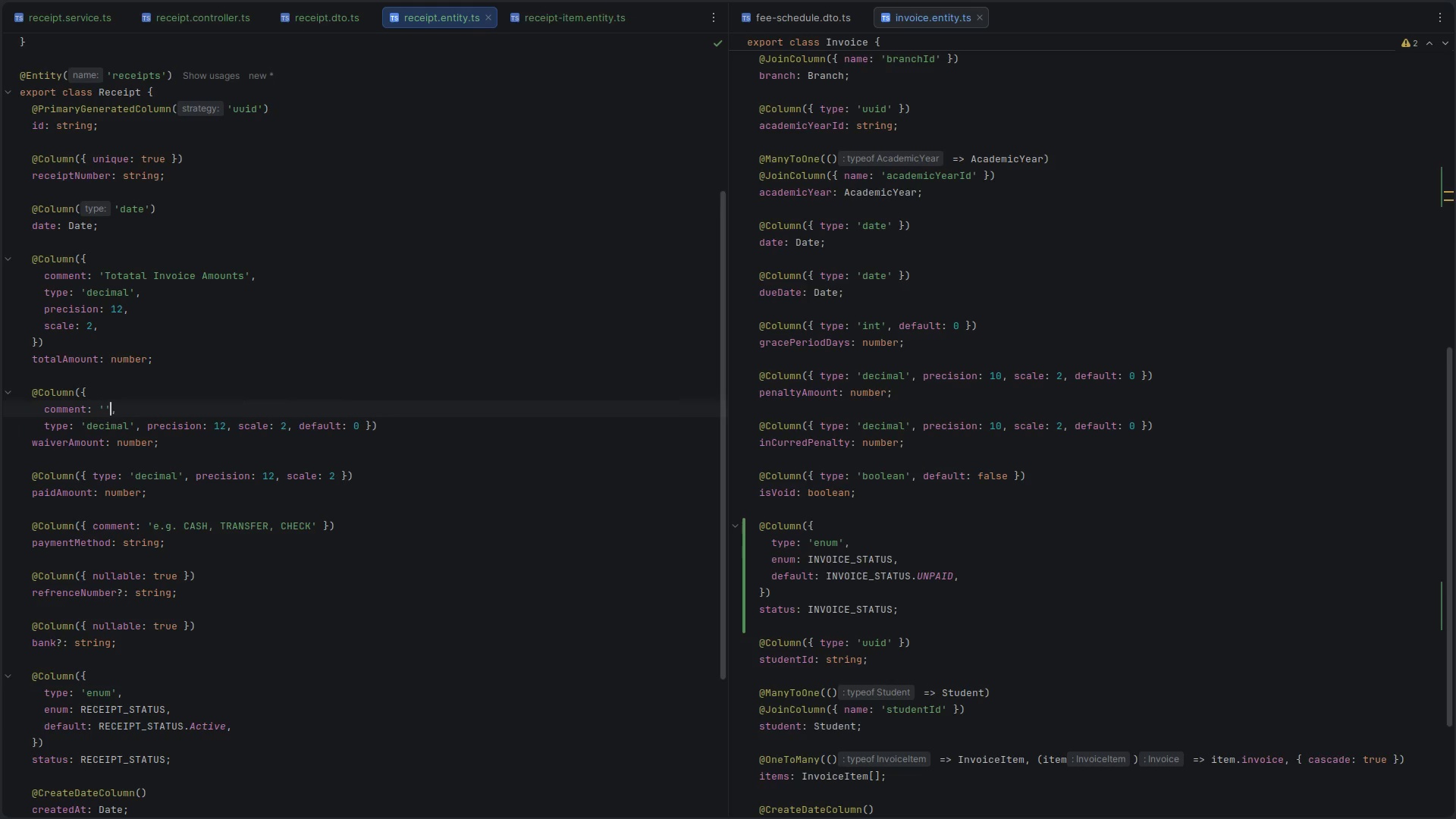 
key(ArrowLeft)
 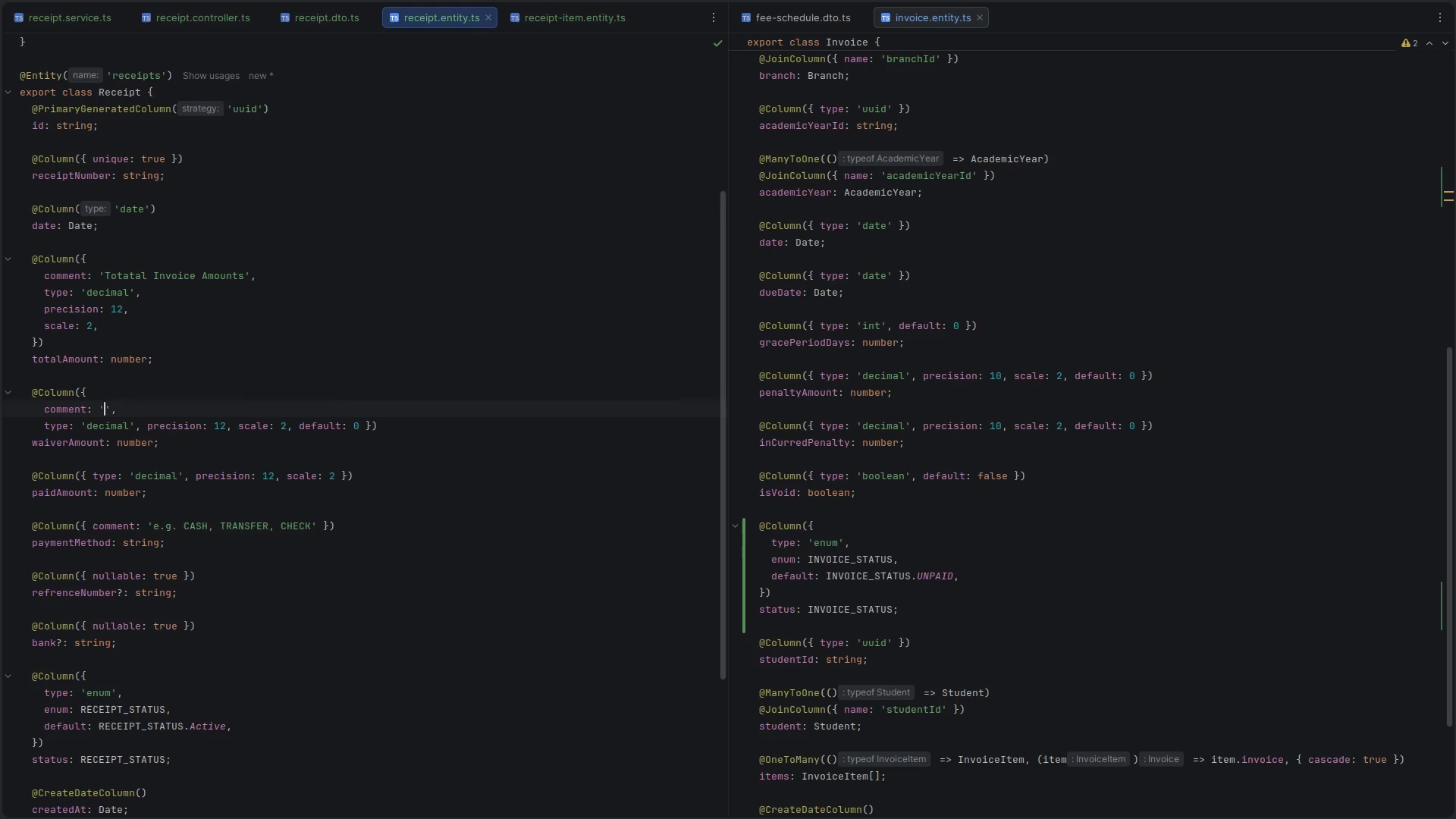 
type(total )
 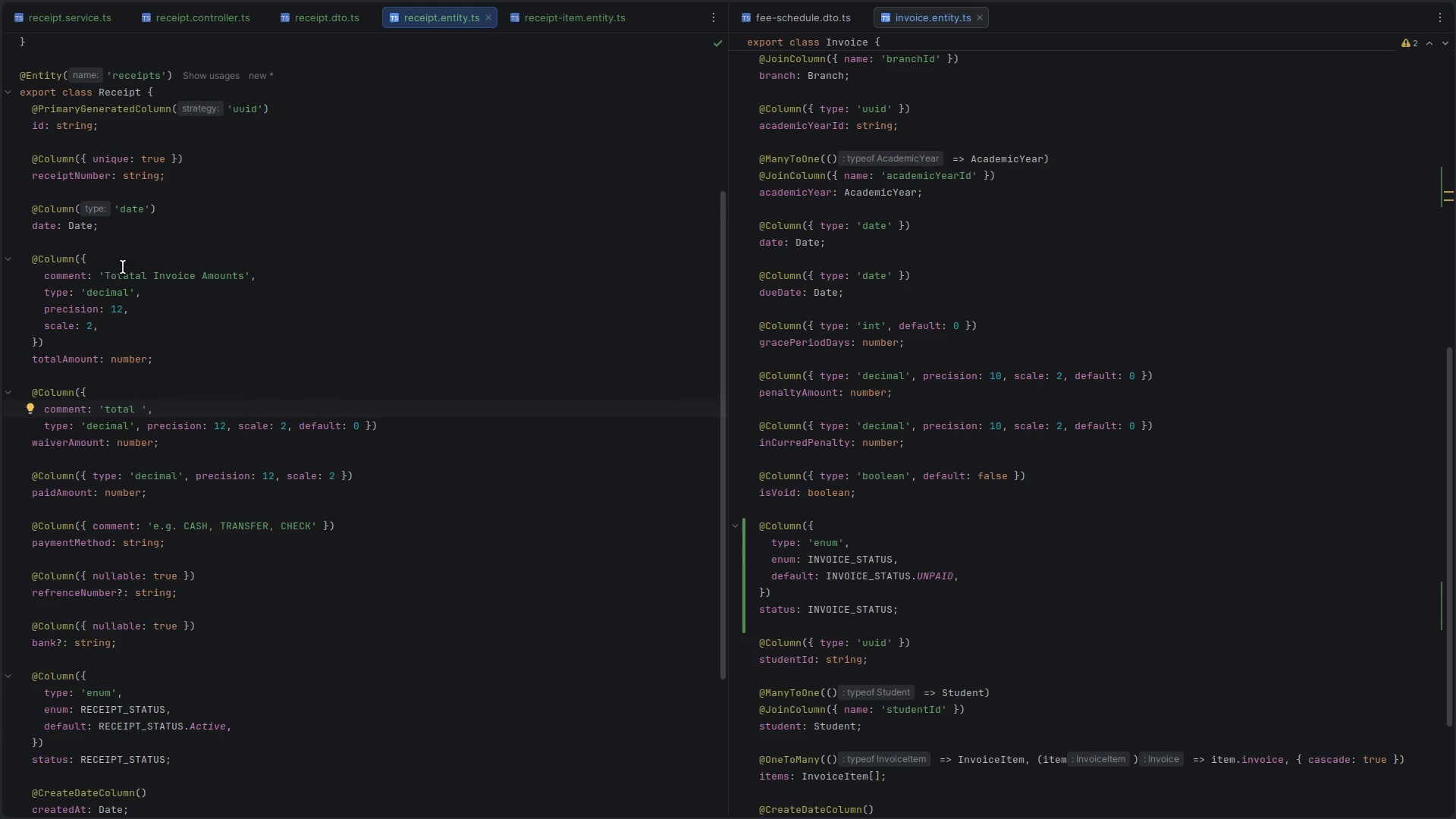 
left_click([133, 281])
 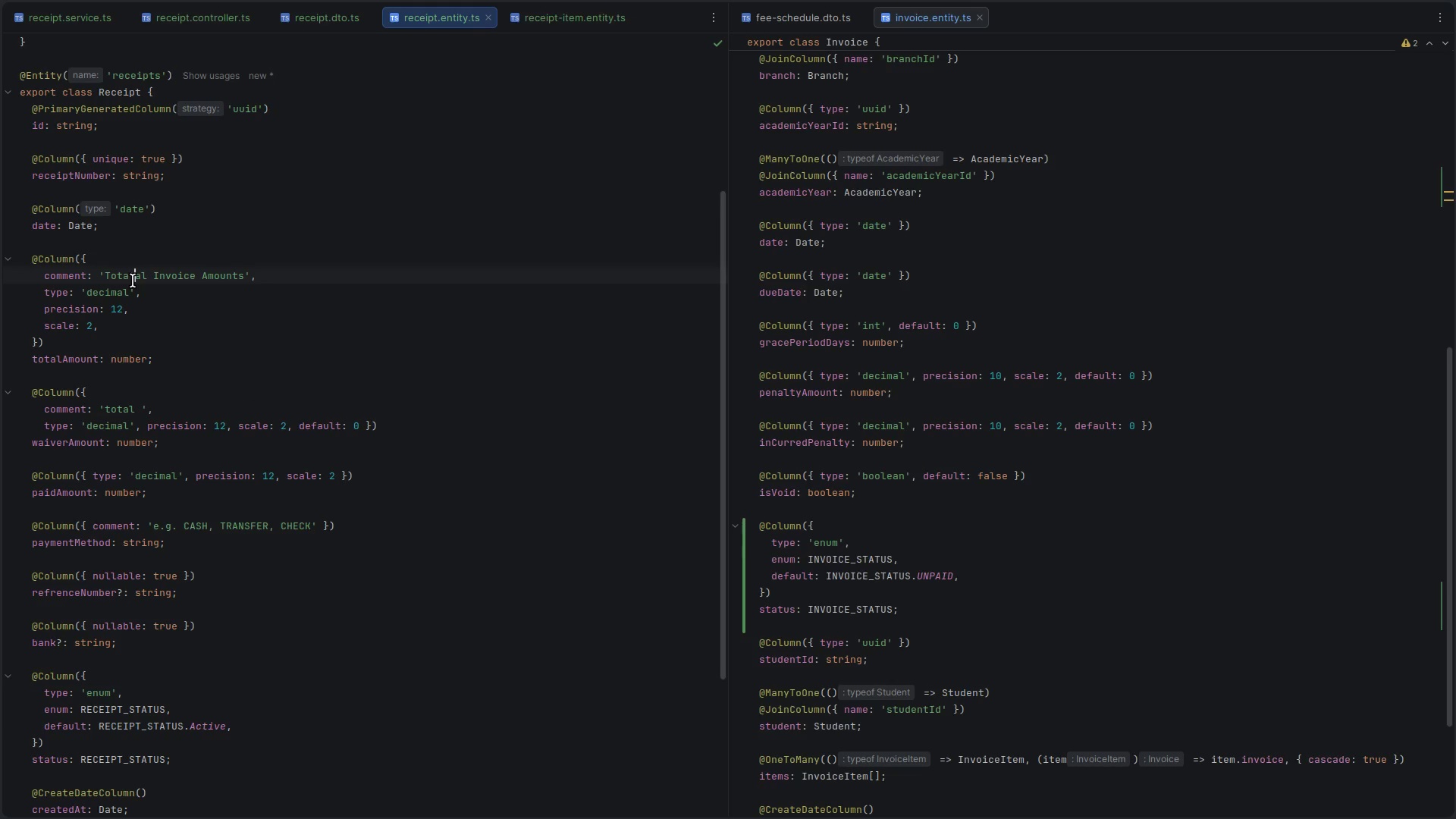 
key(Backspace)
 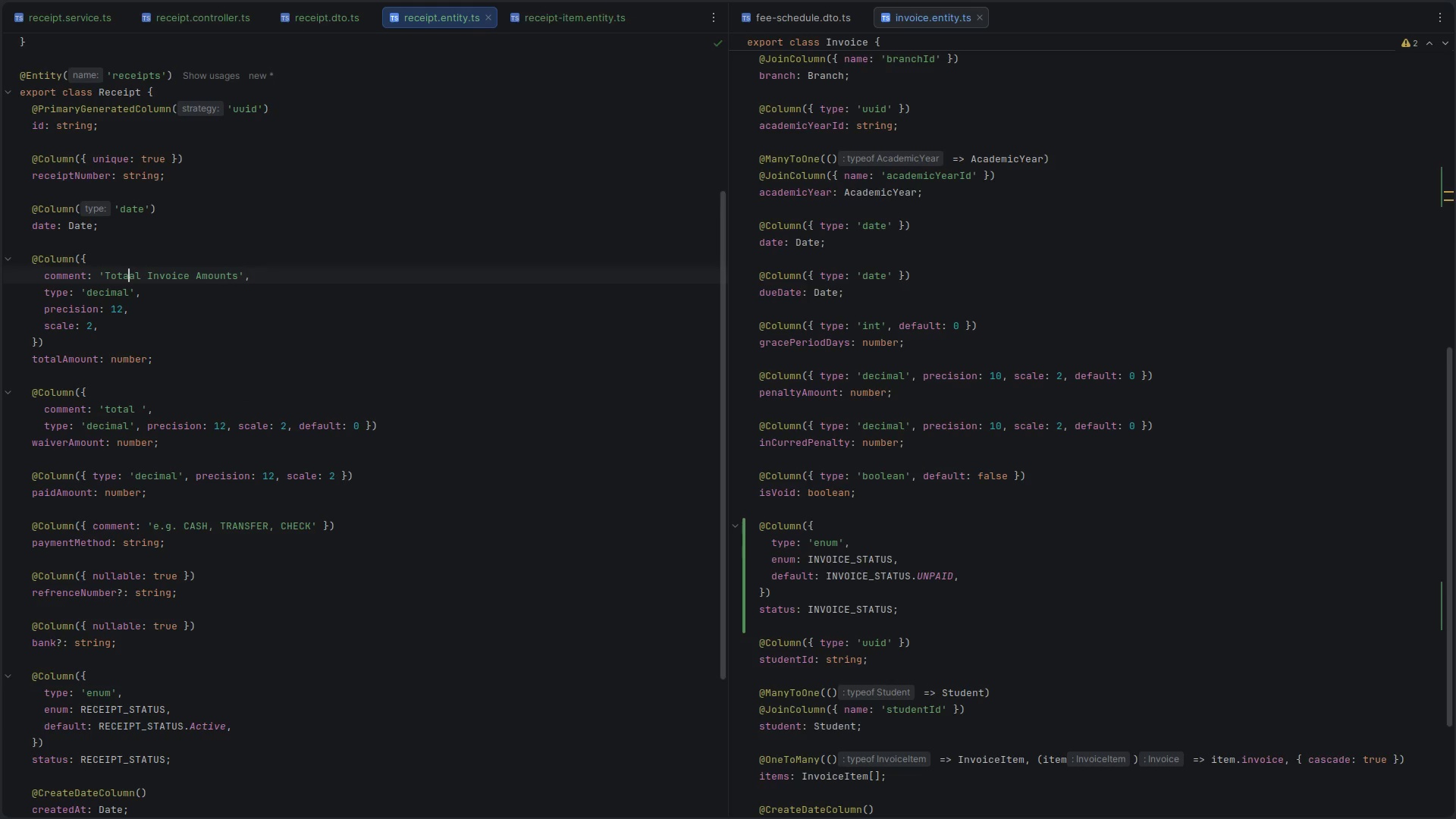 
key(Backspace)
 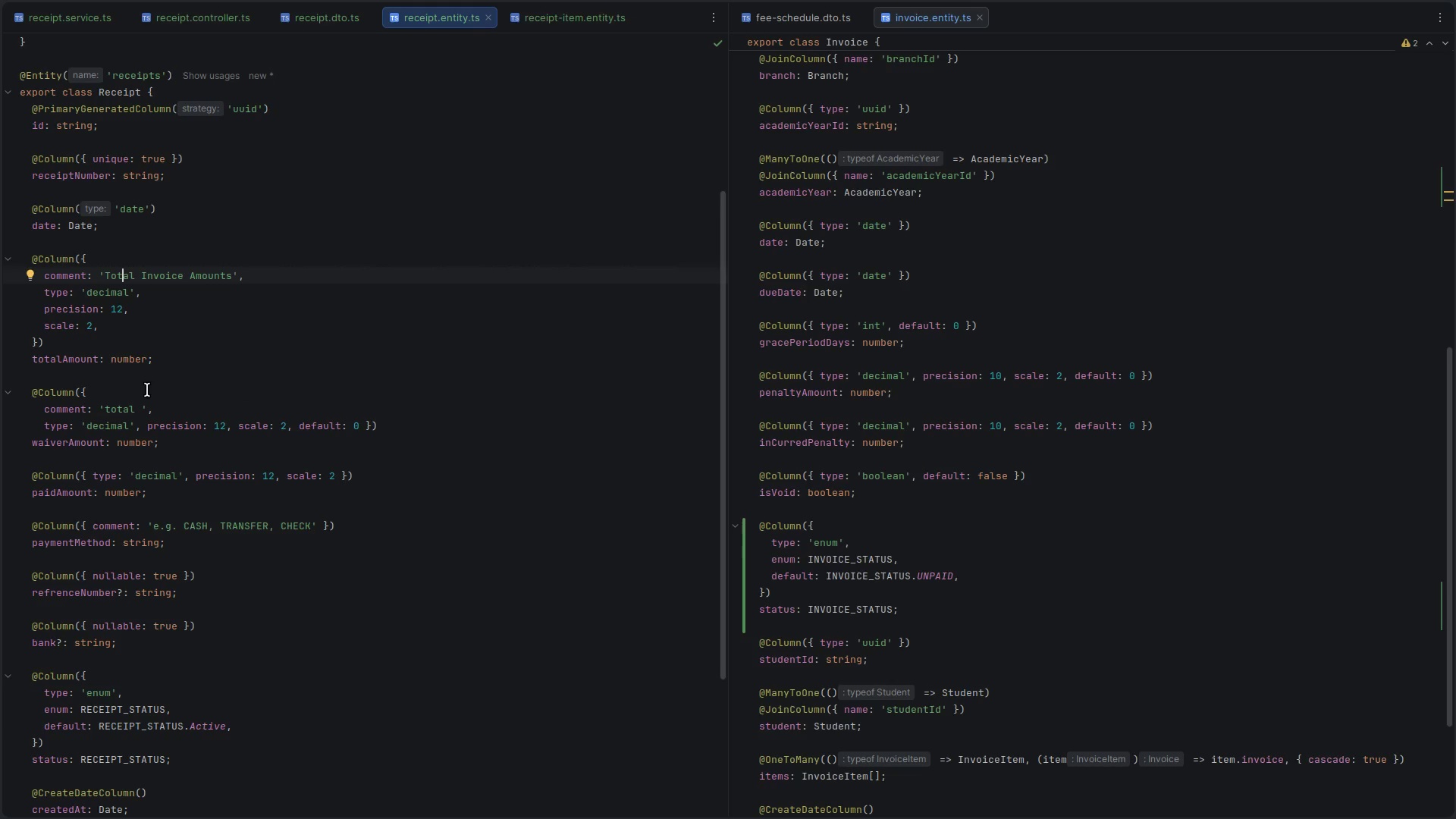 
left_click([141, 406])
 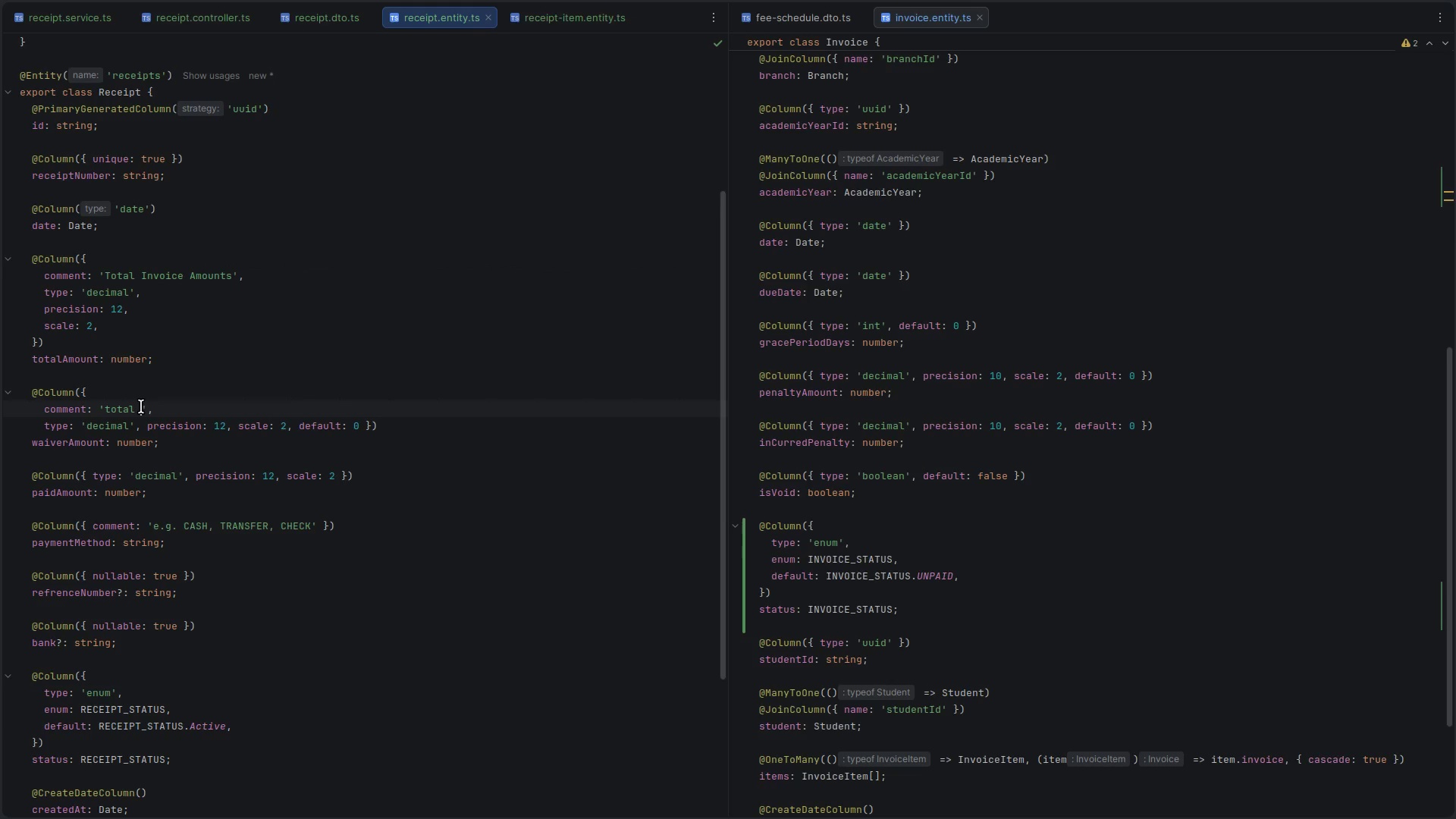 
type(waiver amounts )
 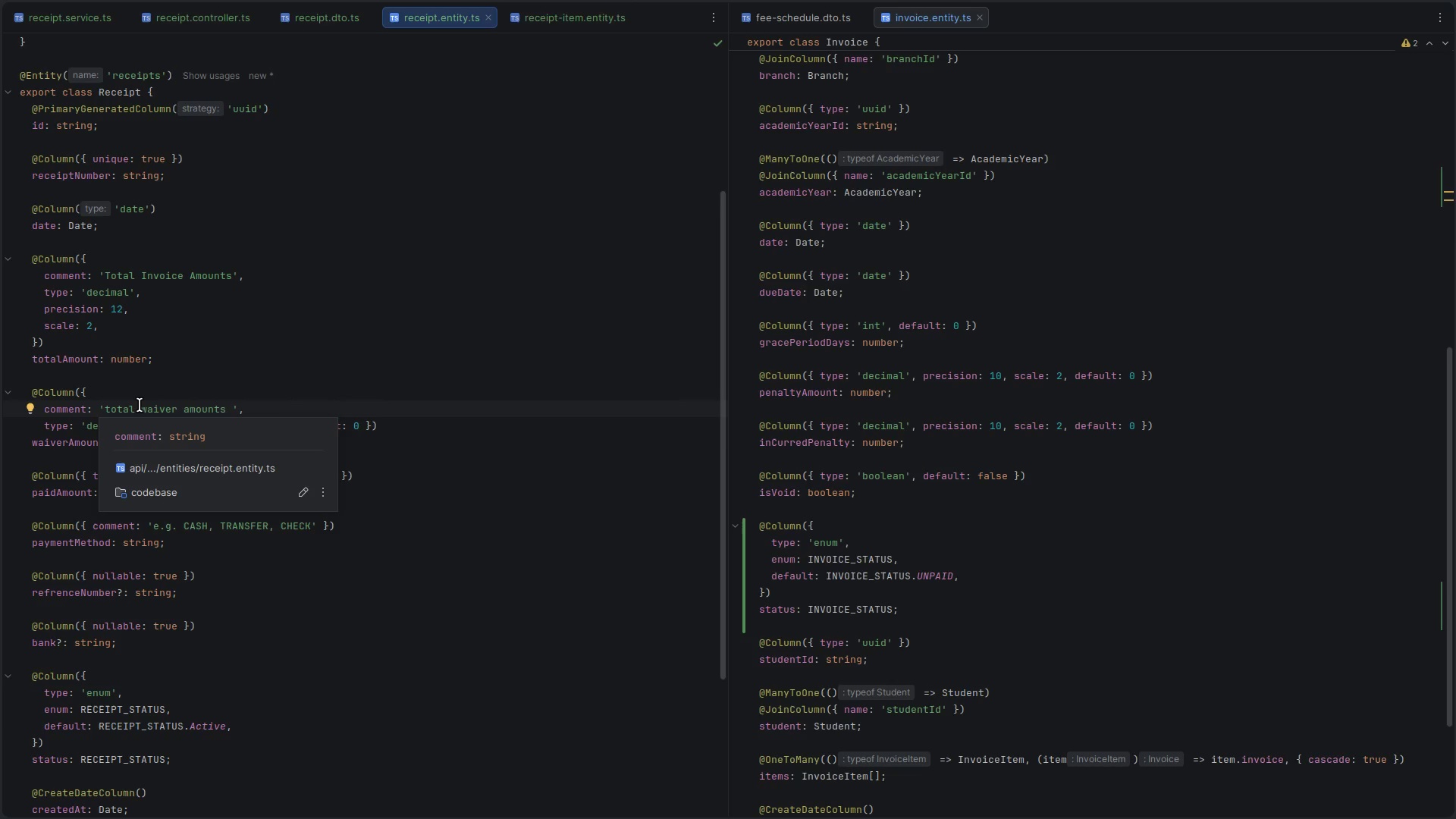 
type(SUM(invoices')
 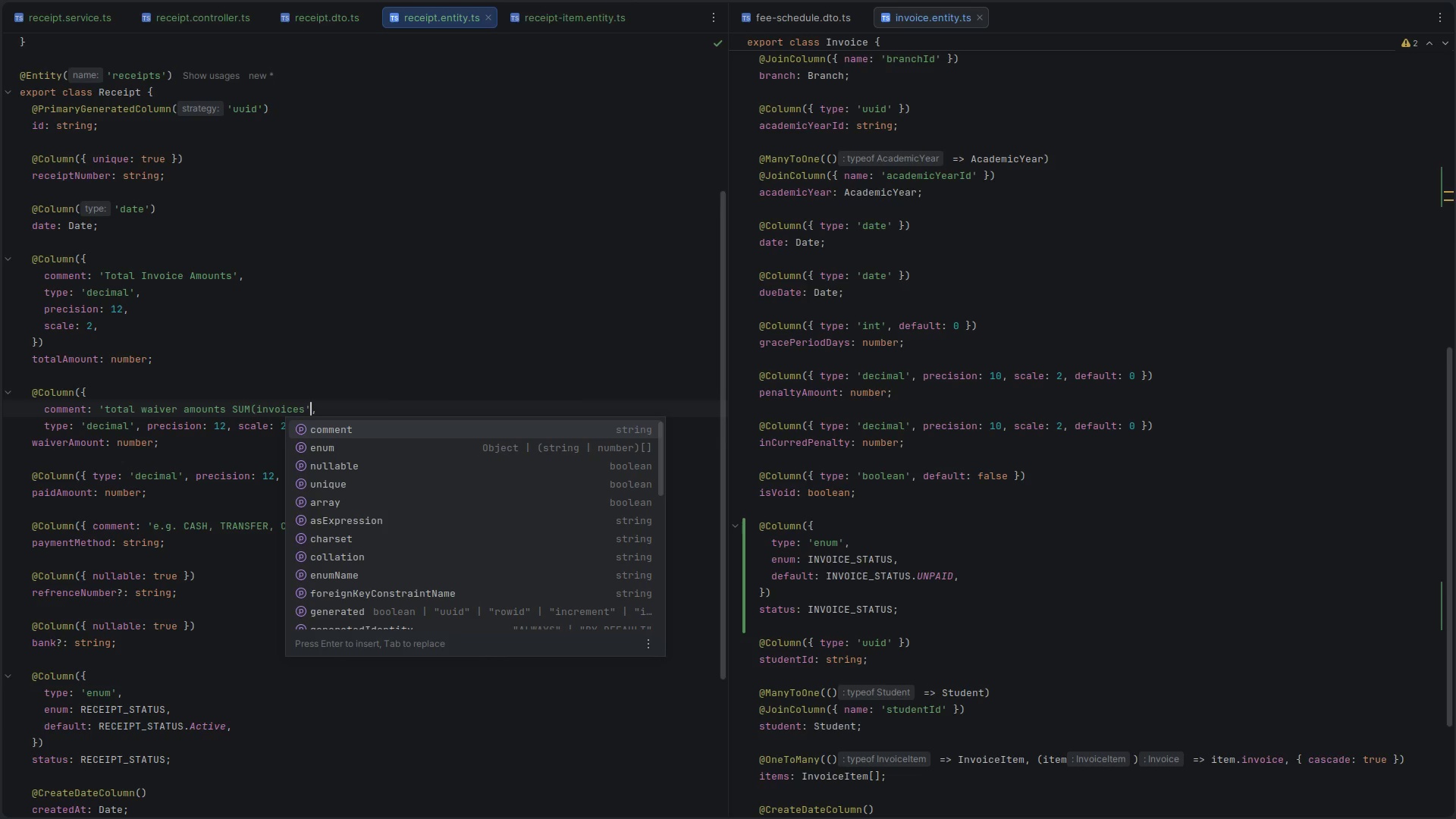 
key(ArrowLeft)
 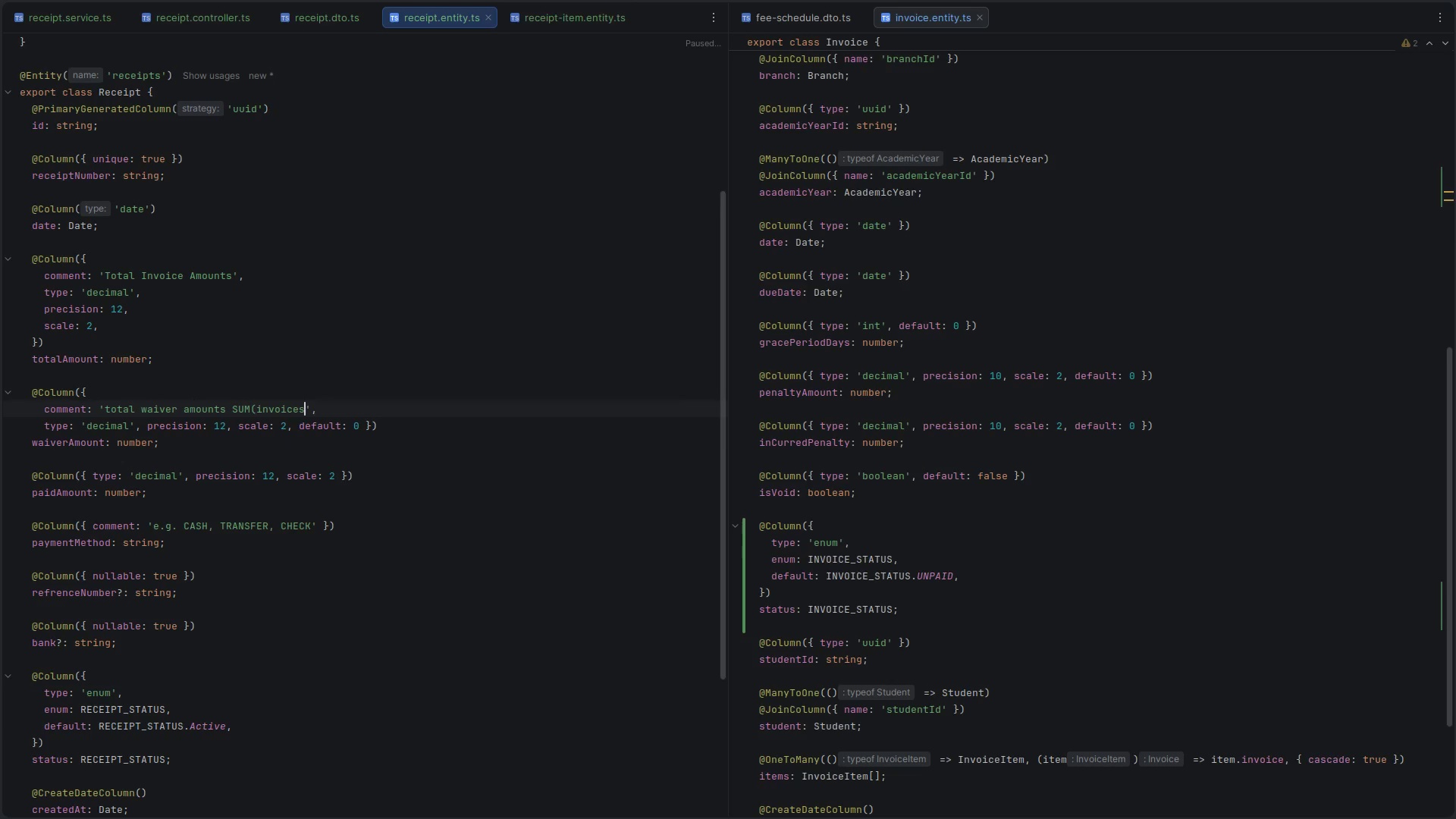 
key(Backspace)
type(s waivers))
 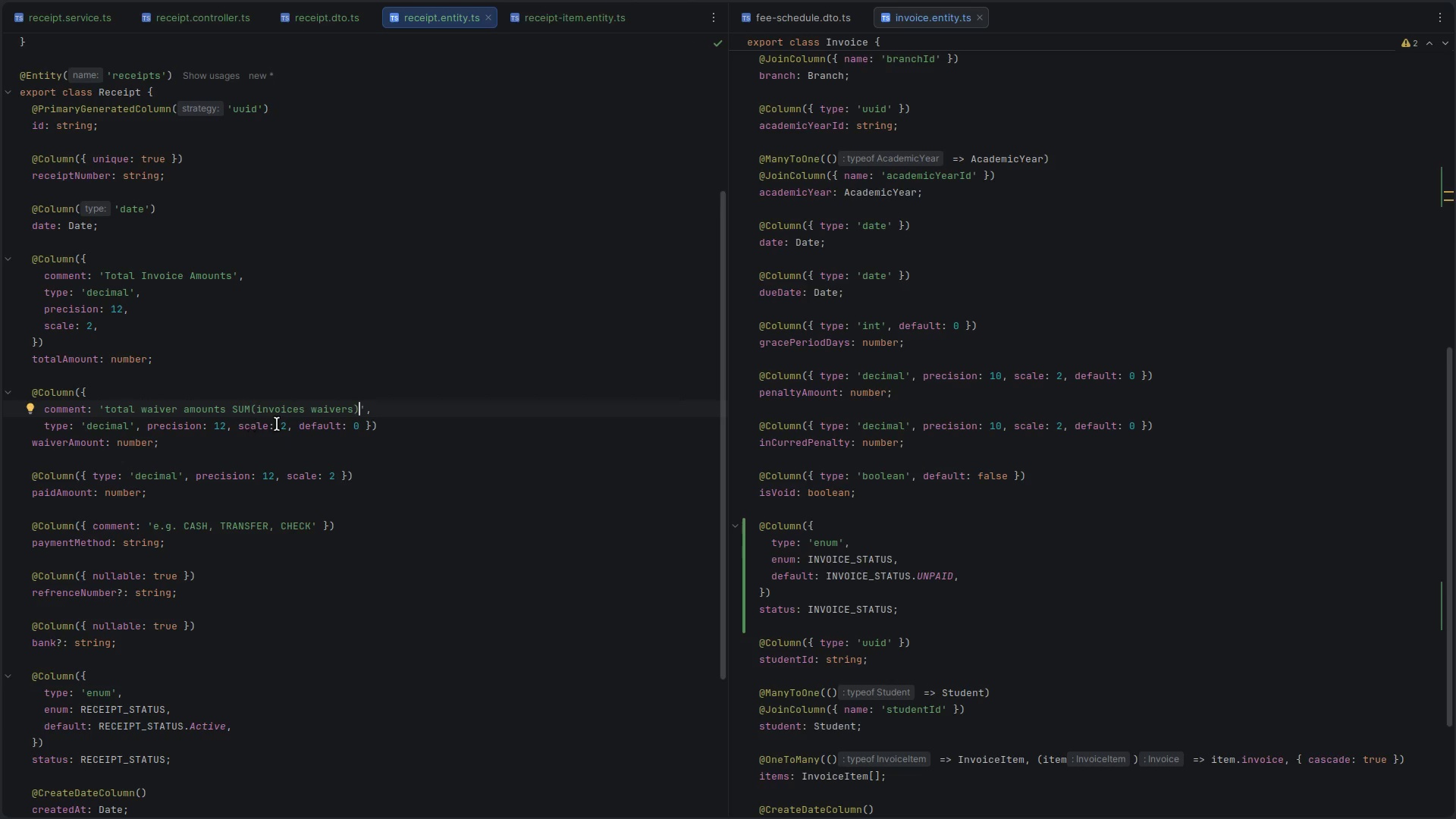 
double_click([281, 410])
 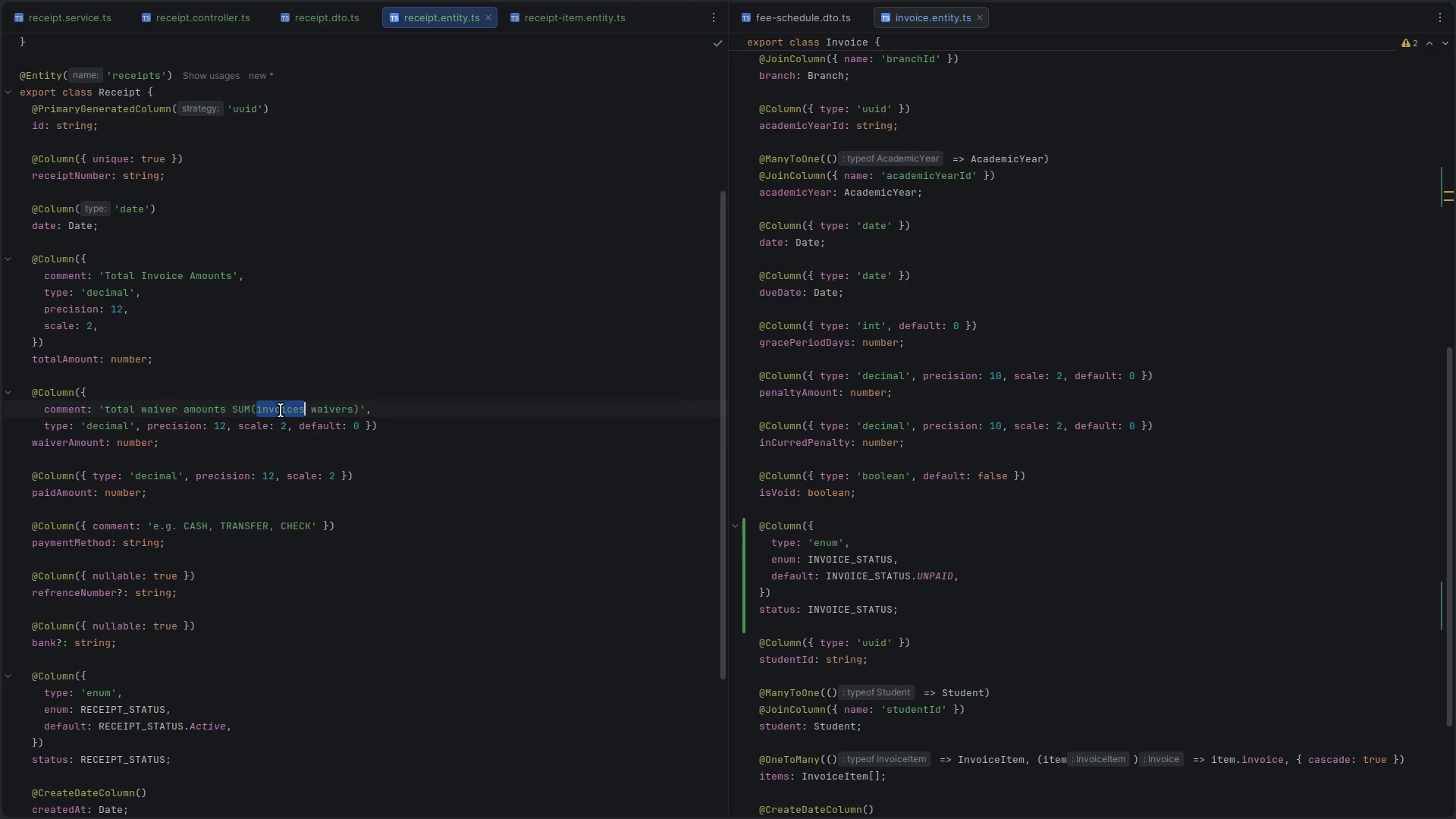 
key(ArrowRight)
 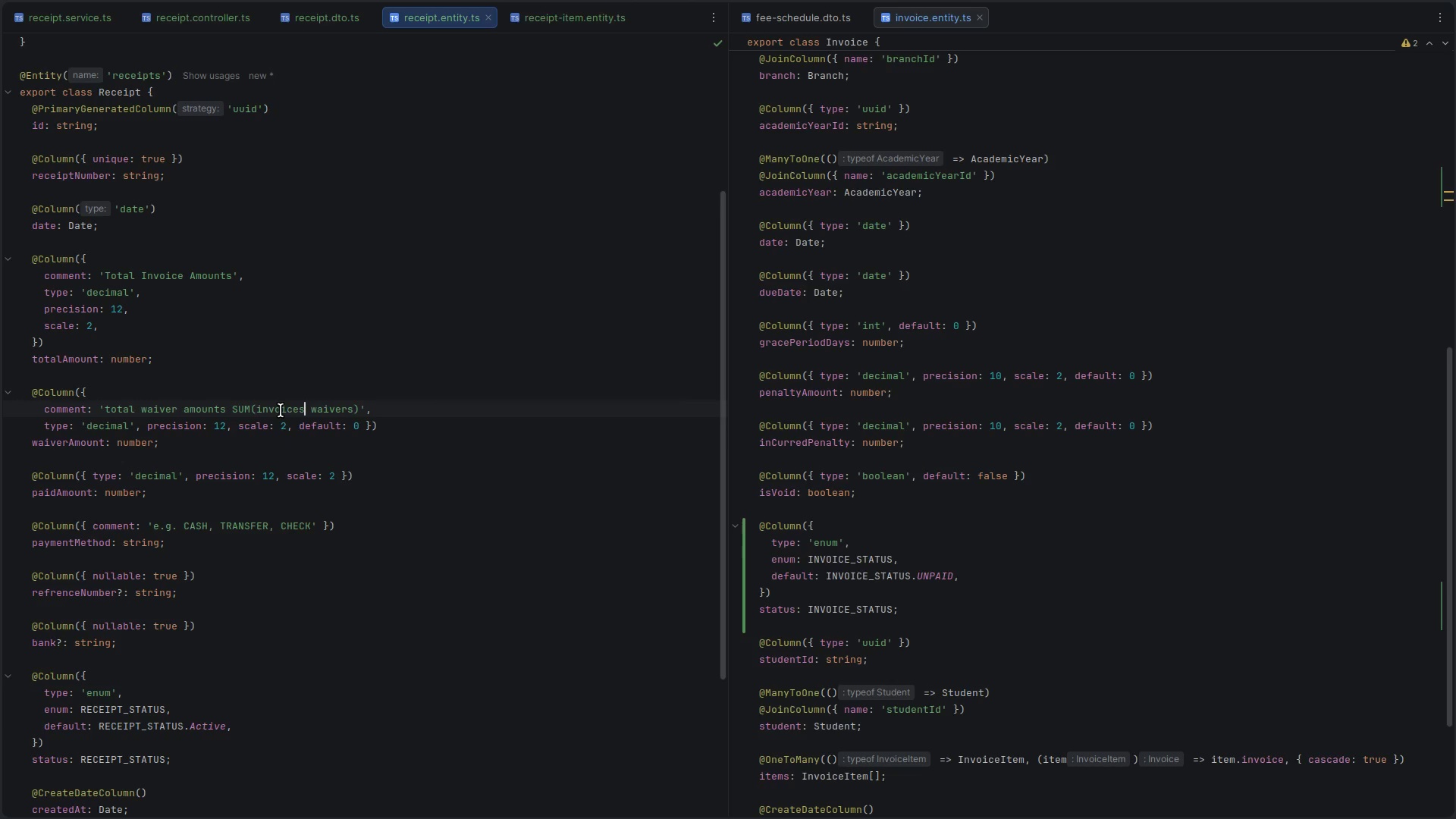 
key(Backspace)
 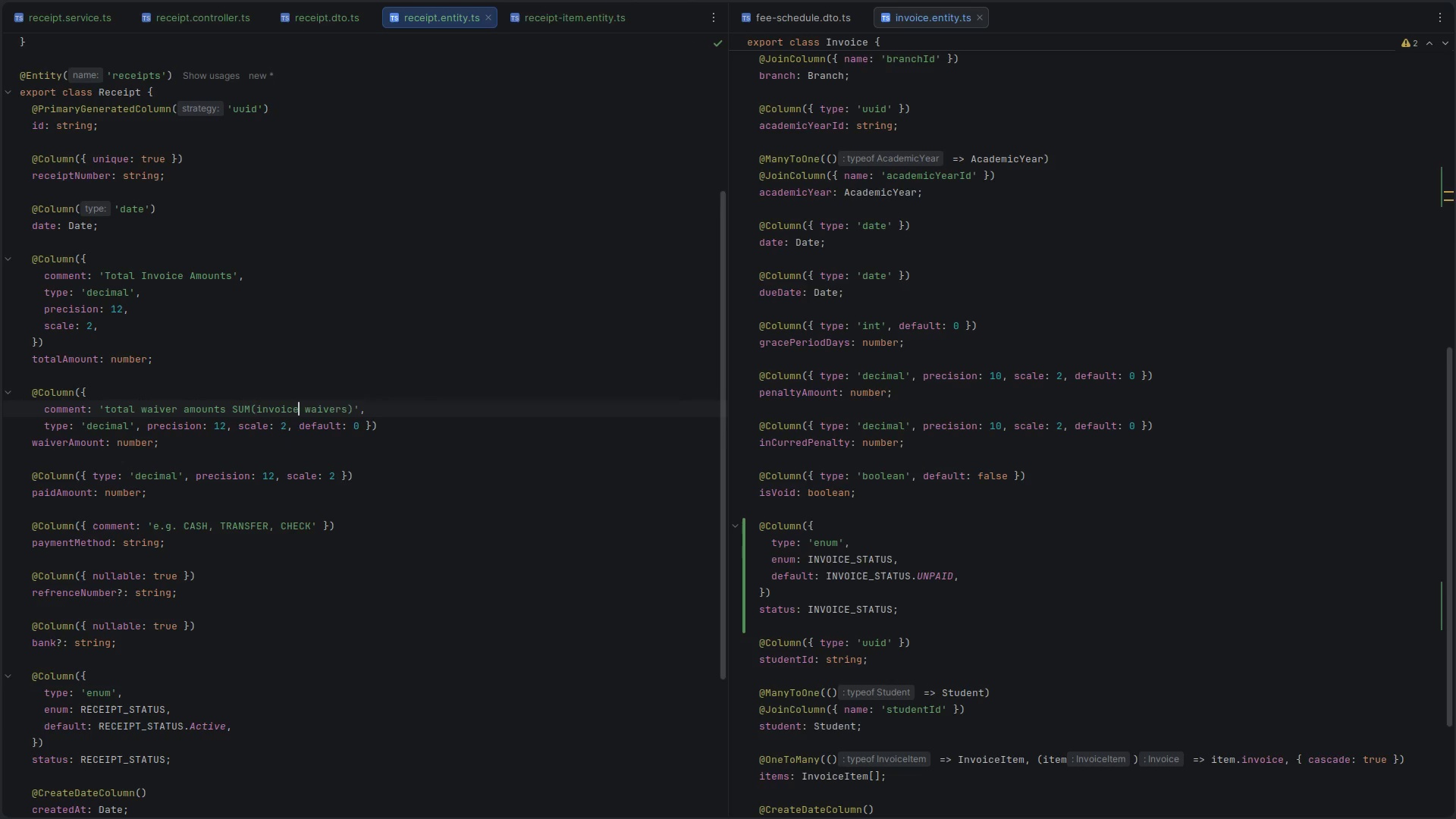 
key(Backspace)
 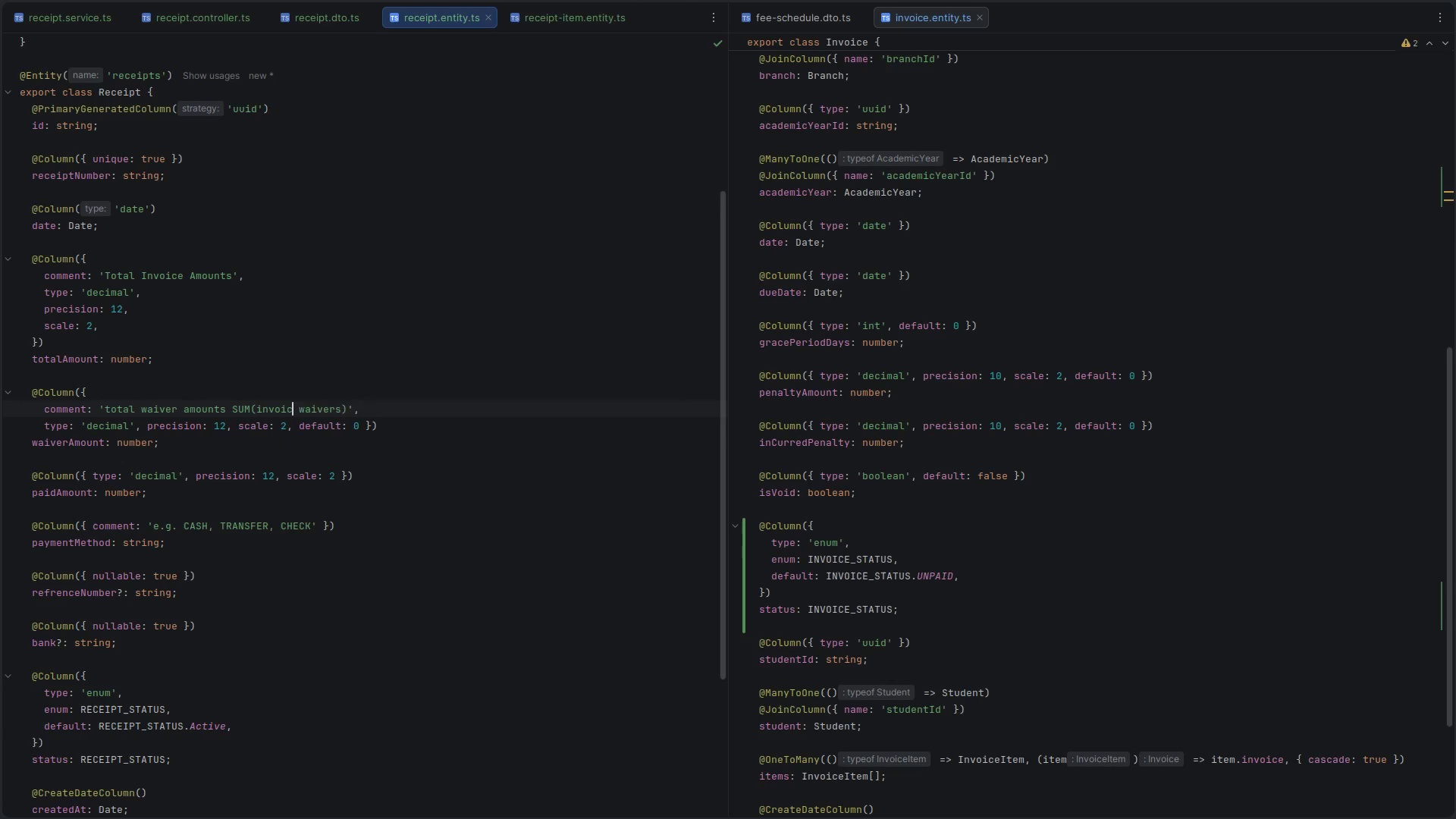 
key(E)
 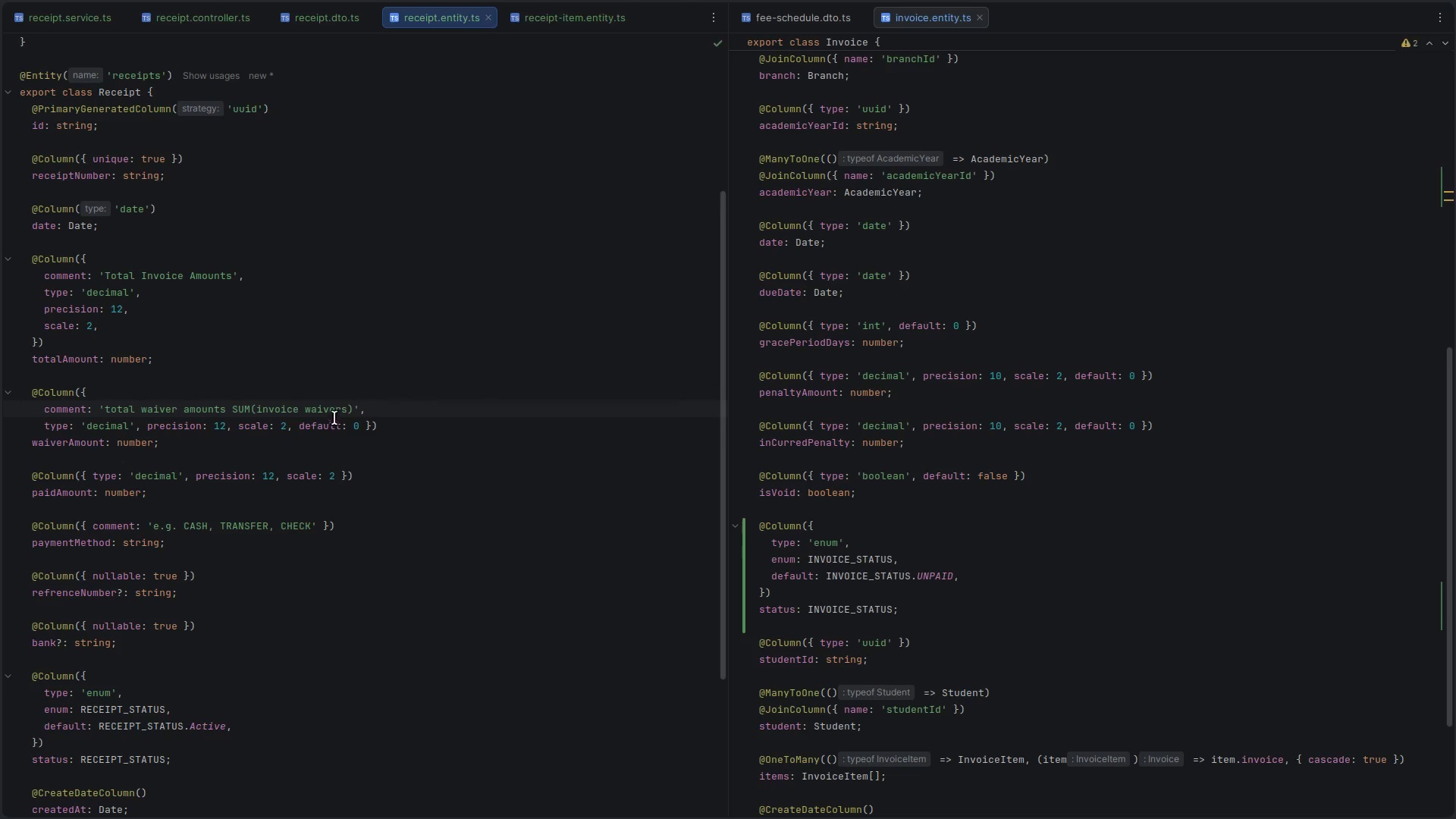 
double_click([331, 414])
 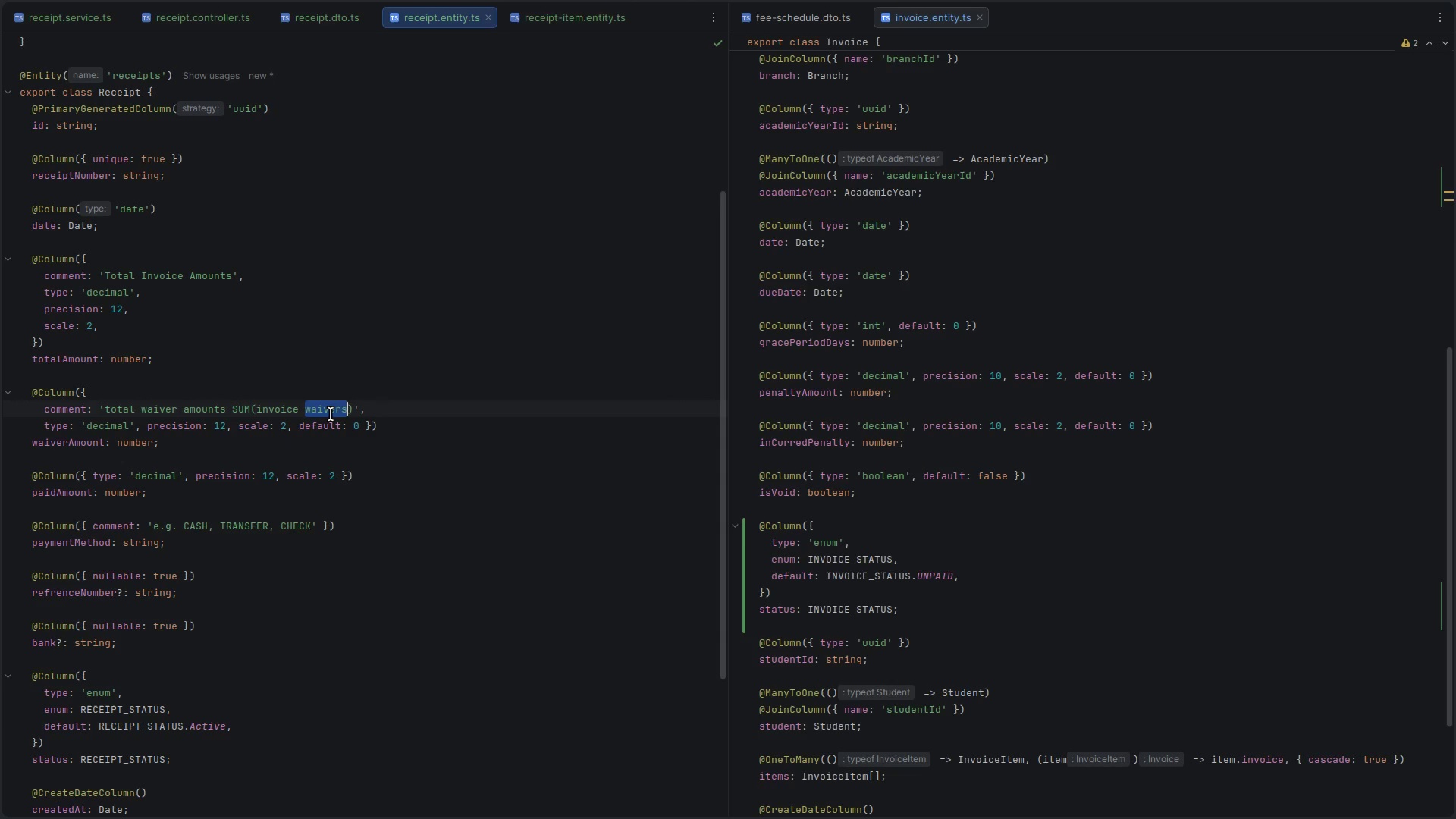 
key(ArrowRight)
 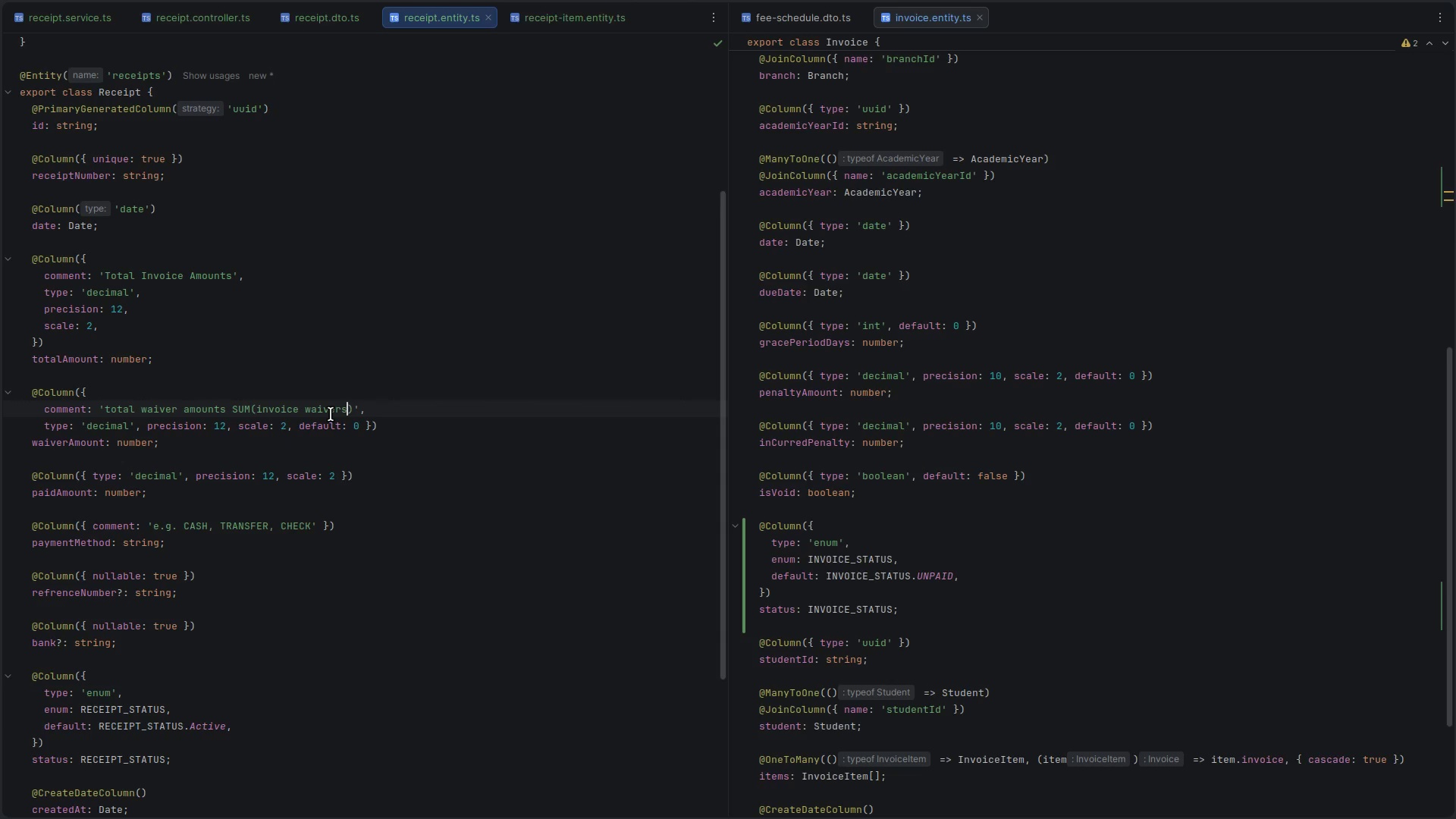 
key(Backspace)
 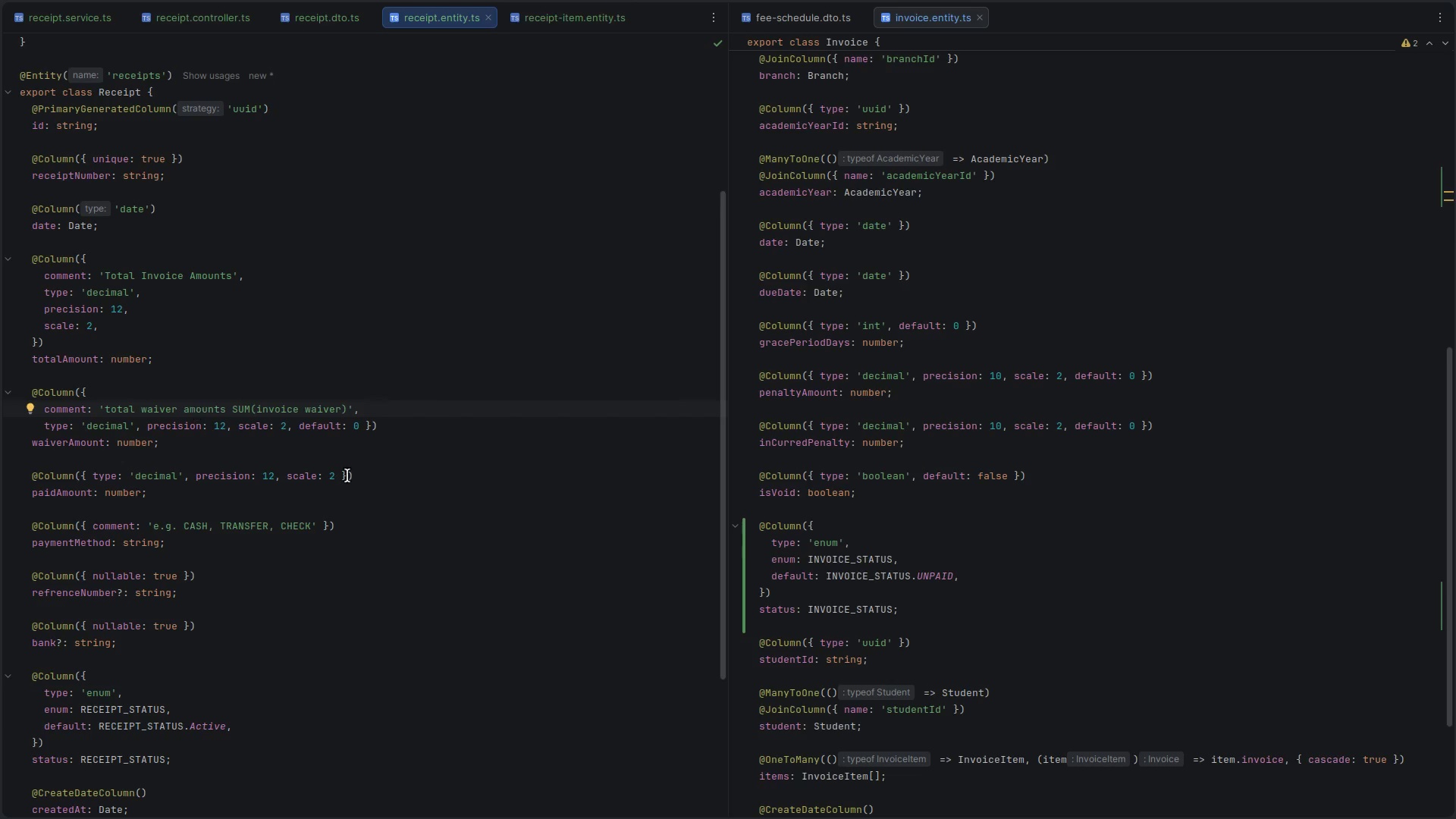 
key(Control+ControlLeft)
 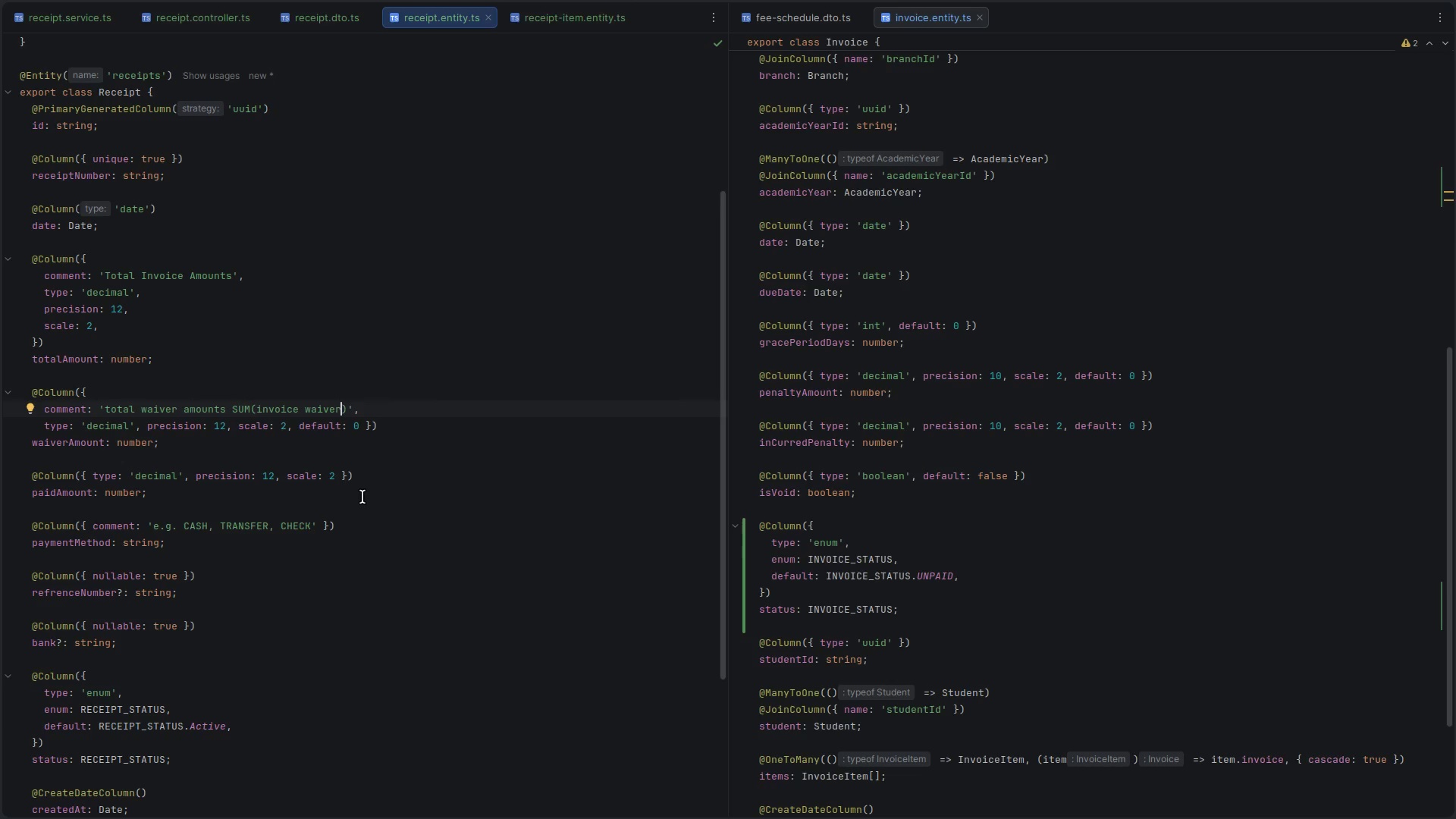 
key(Control+S)
 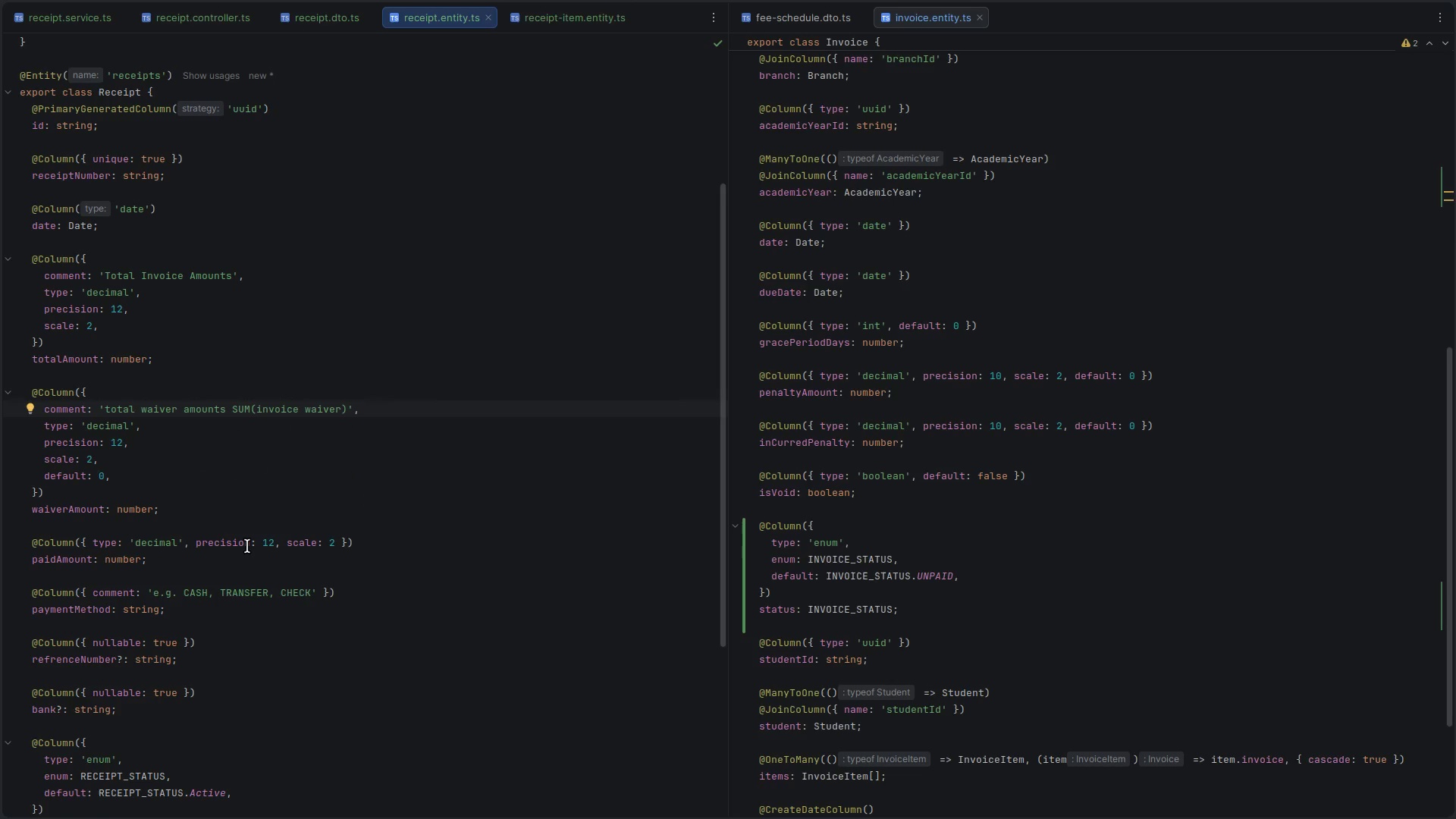 
scroll: coordinate [247, 546], scroll_direction: down, amount: 3.0
 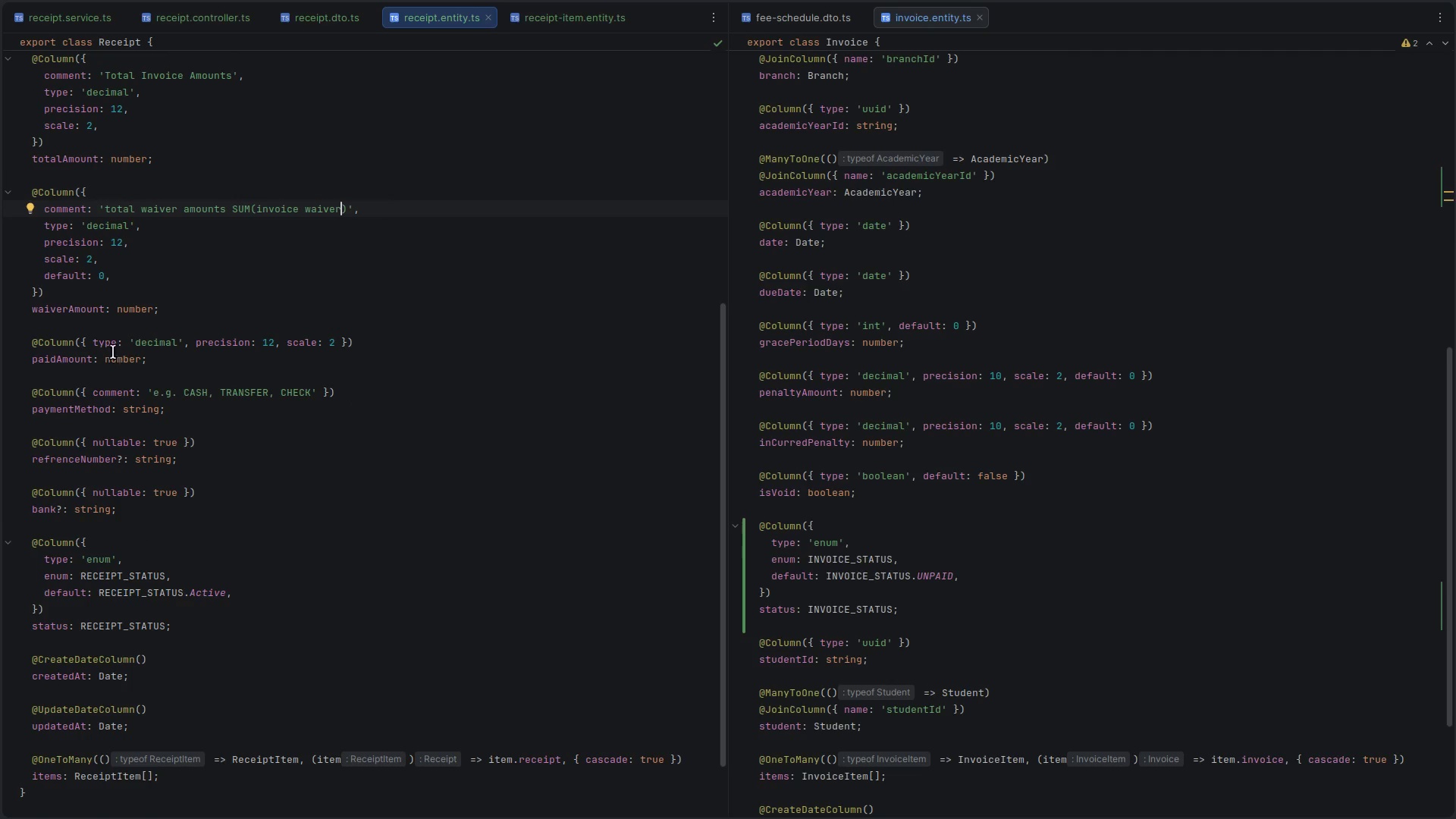 
mouse_move([81, 350])
 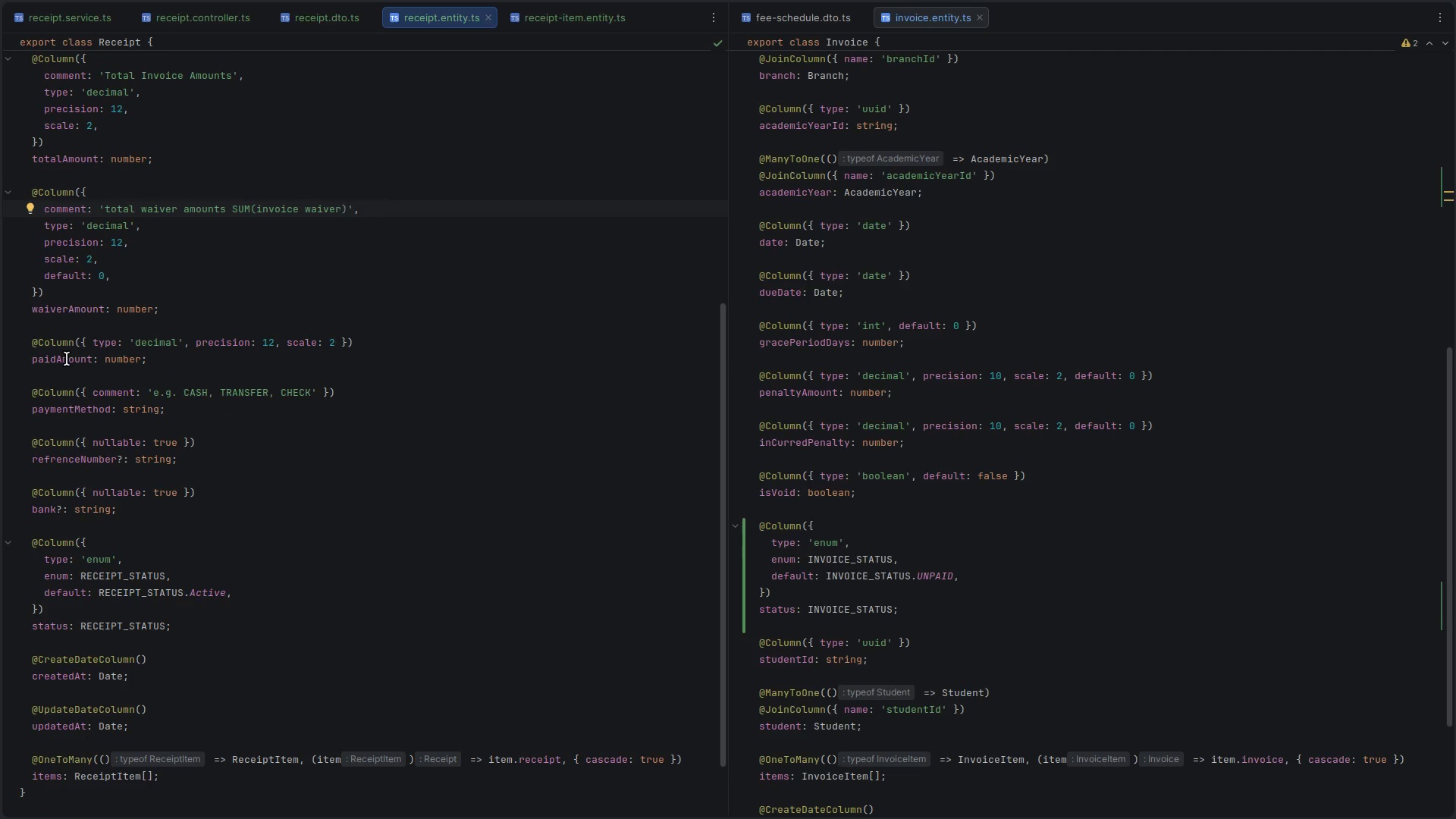 
double_click([67, 359])
 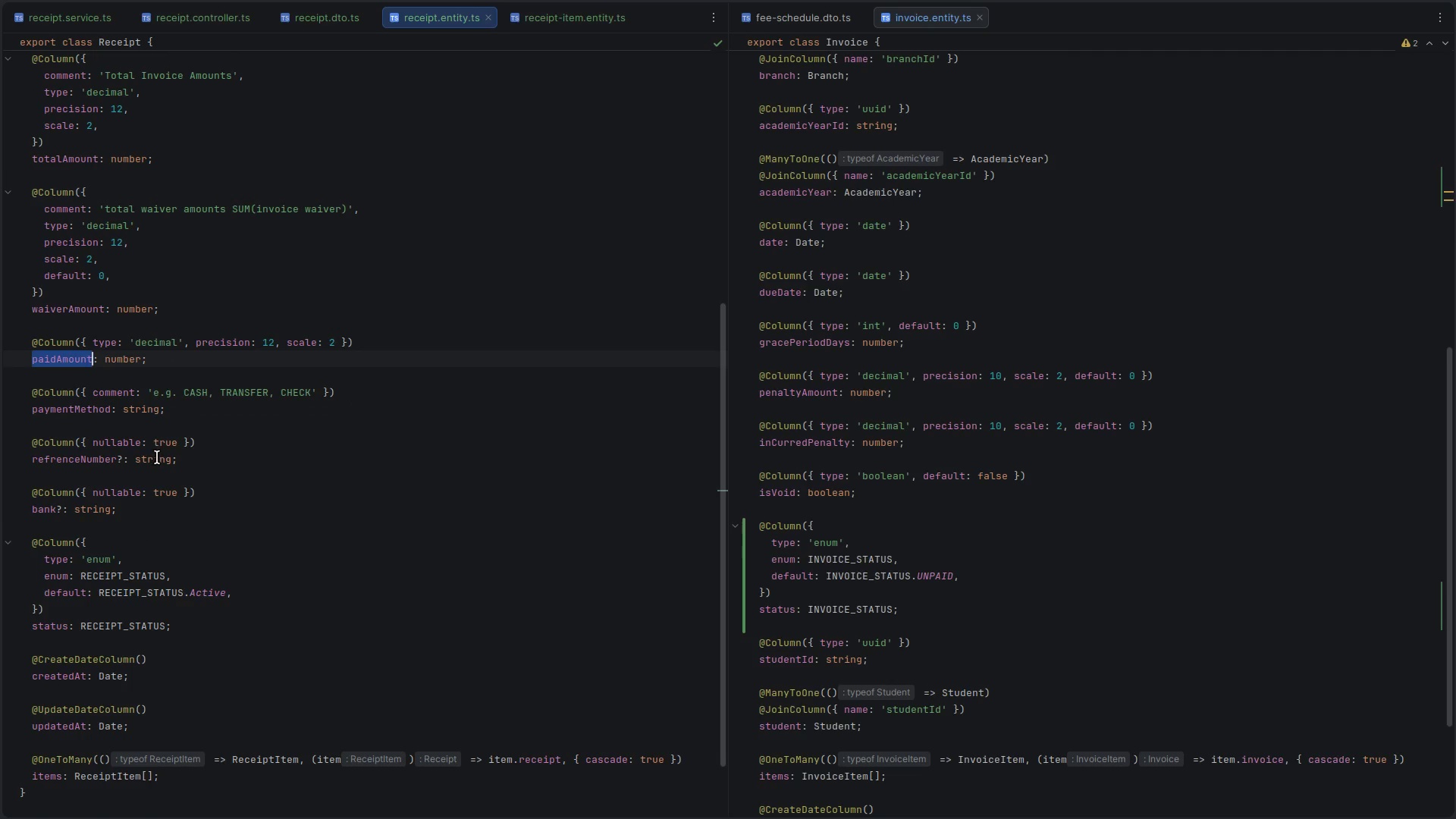 
scroll: coordinate [157, 457], scroll_direction: down, amount: 5.0
 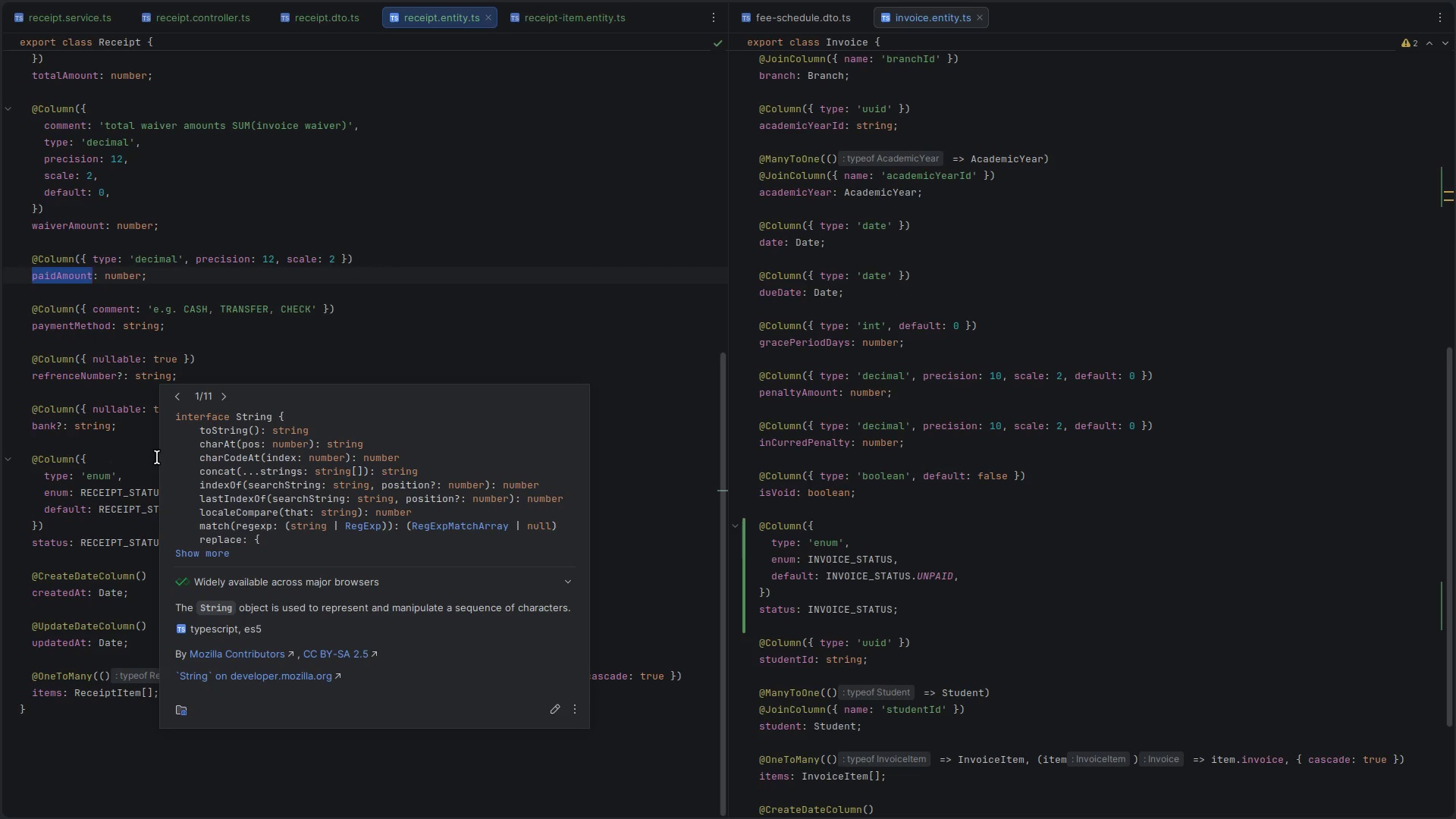 
wait(14.4)
 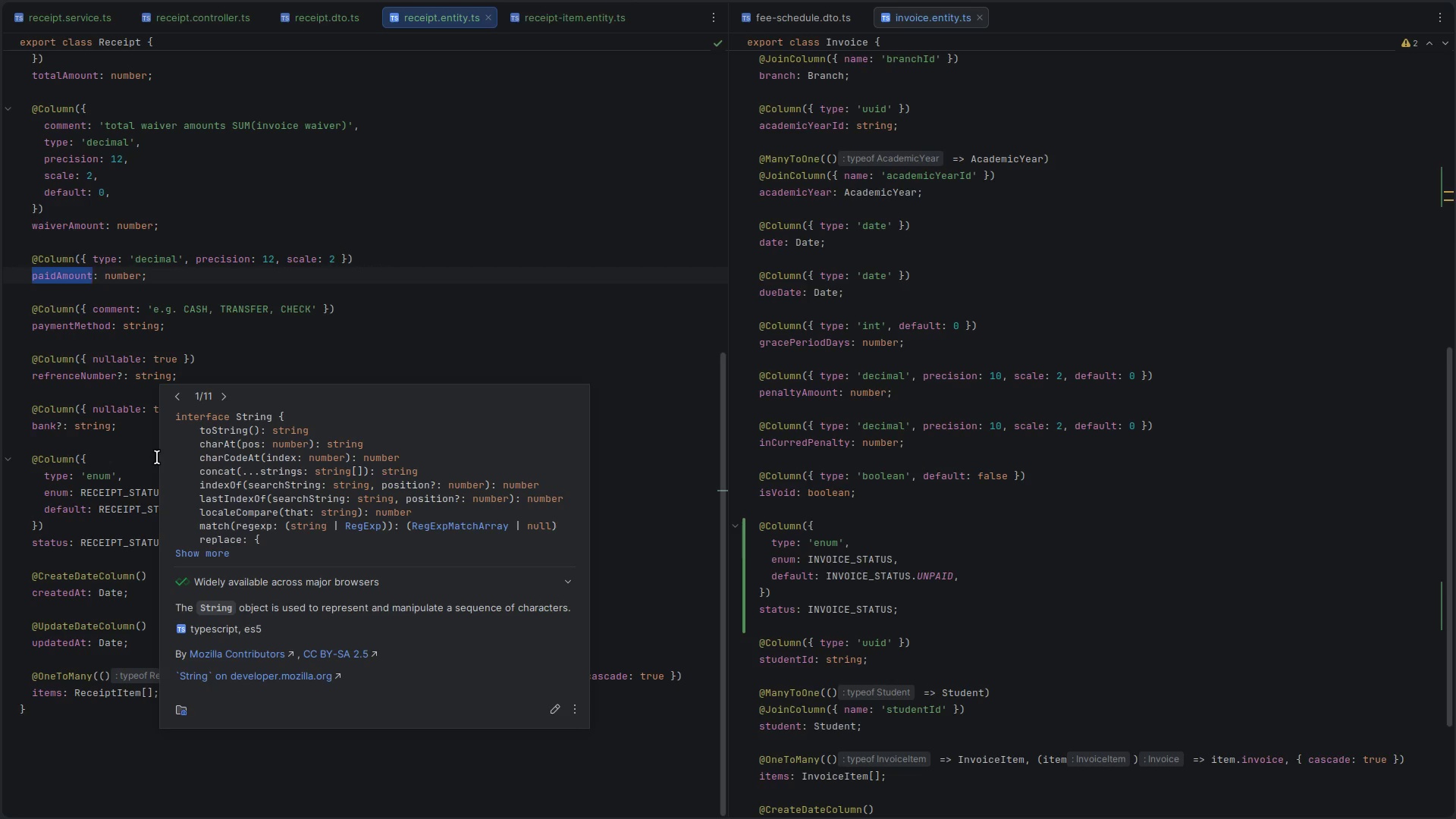 
left_click([464, 240])
 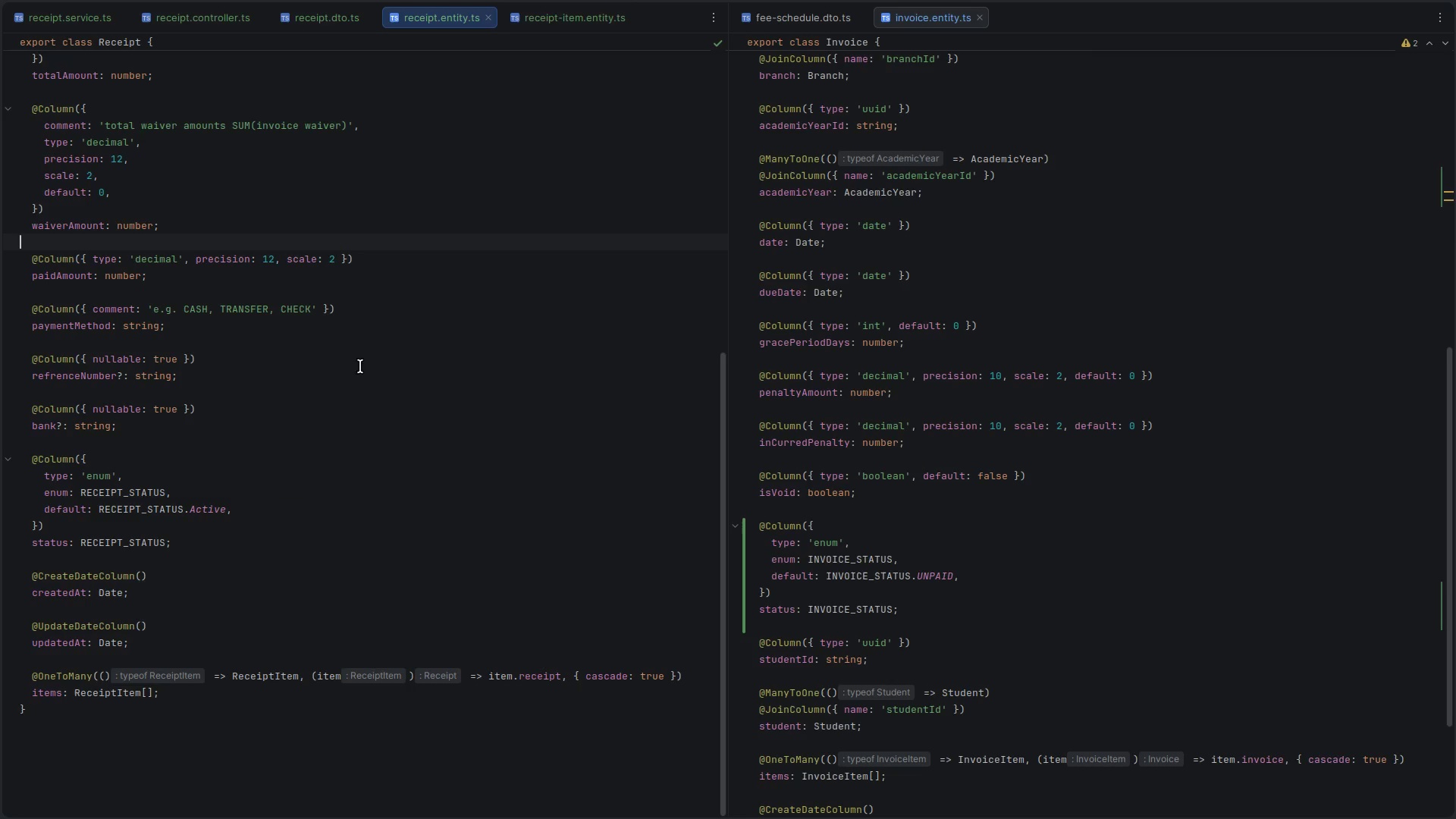 
scroll: coordinate [337, 470], scroll_direction: up, amount: 6.0
 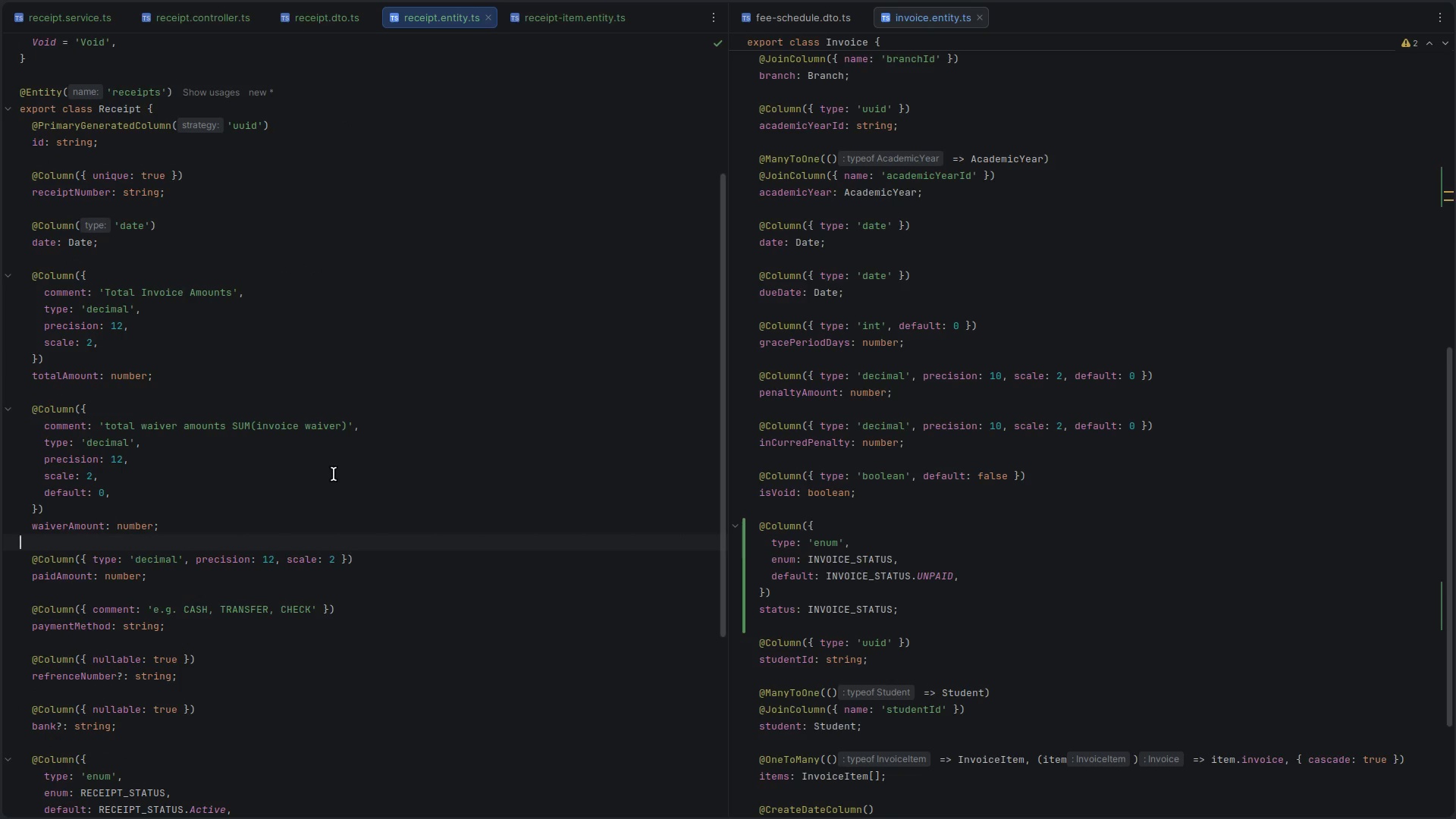 
left_click([423, 342])
 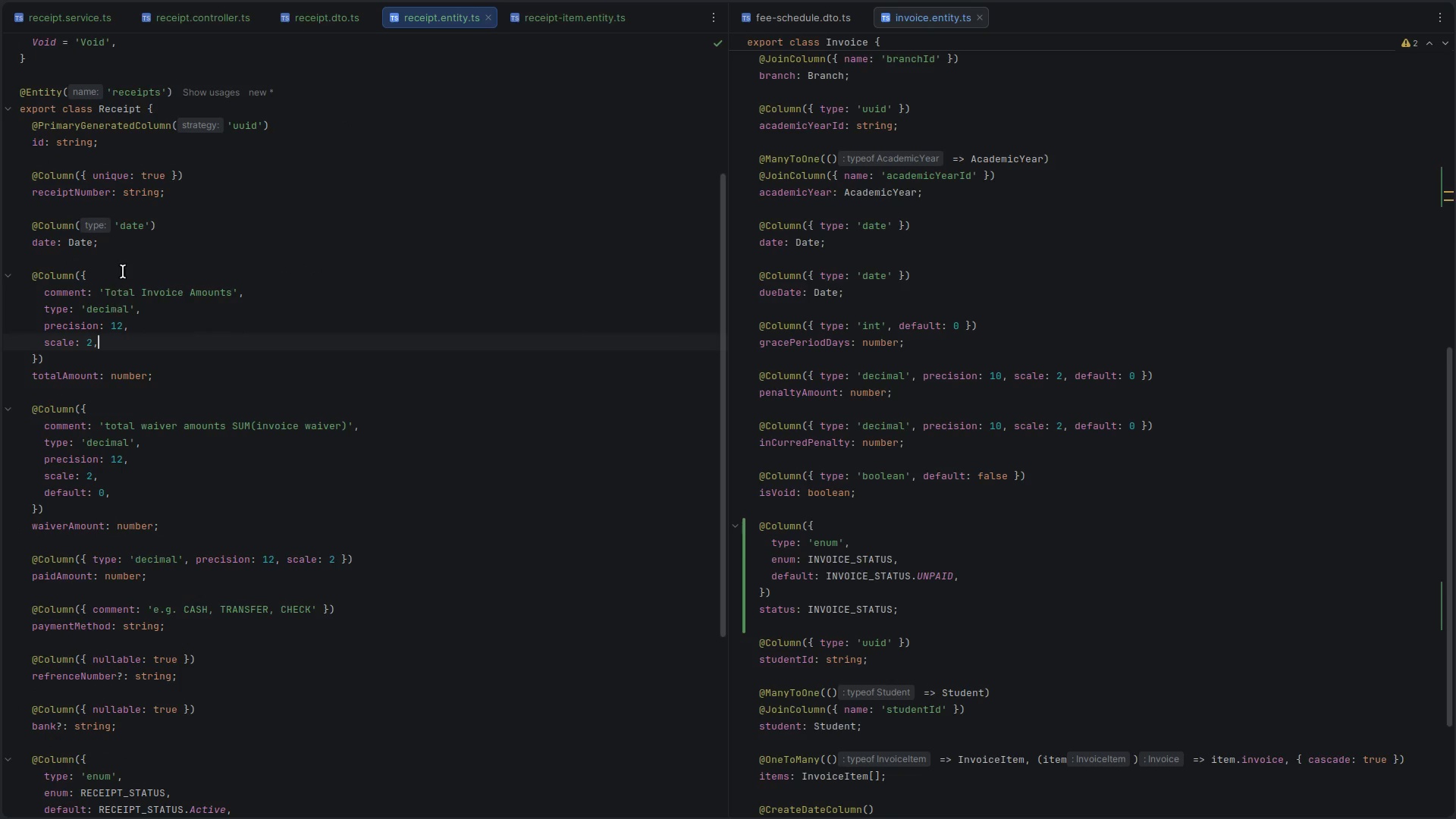 
left_click([133, 254])
 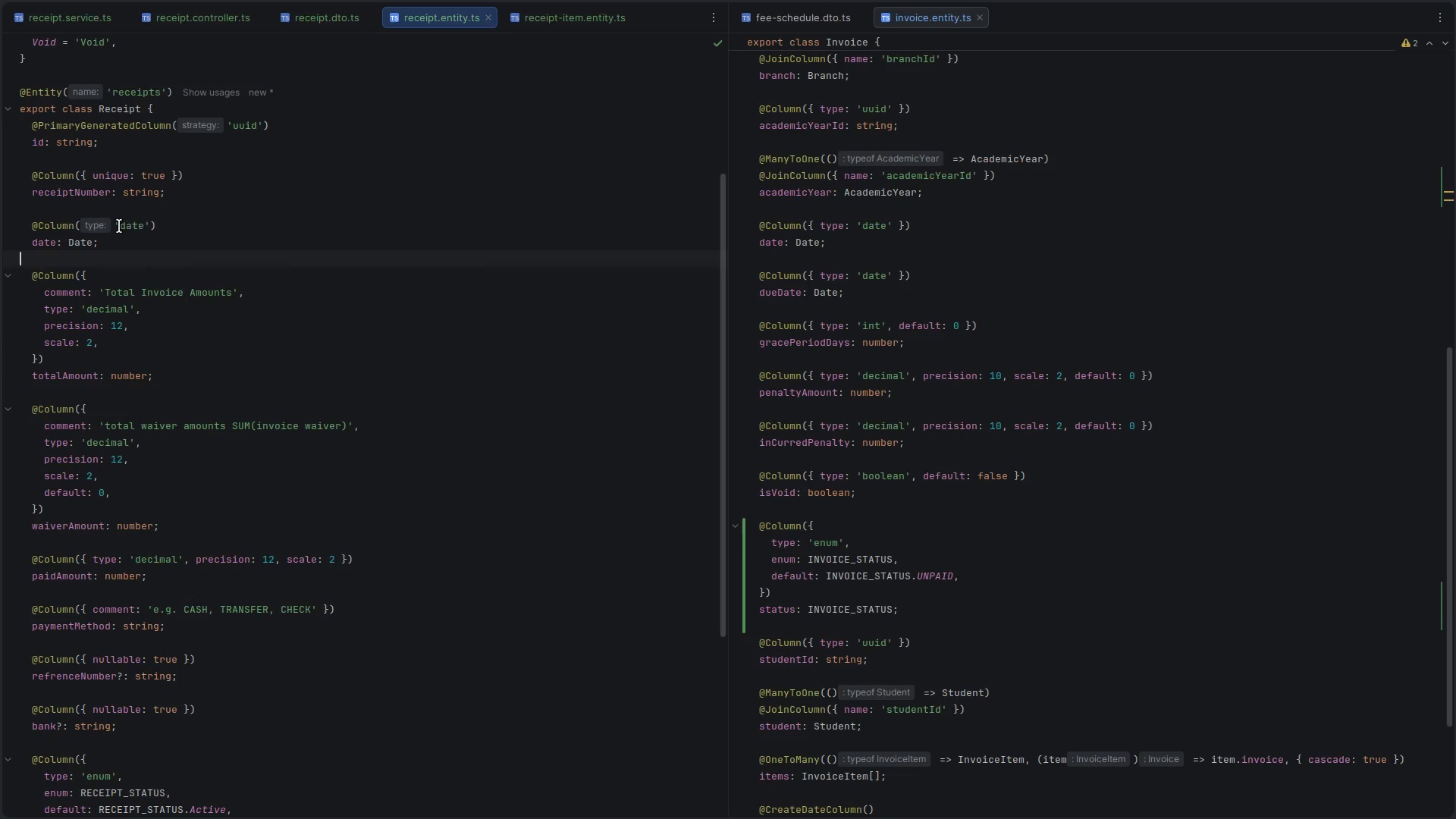 
left_click([937, 251])
 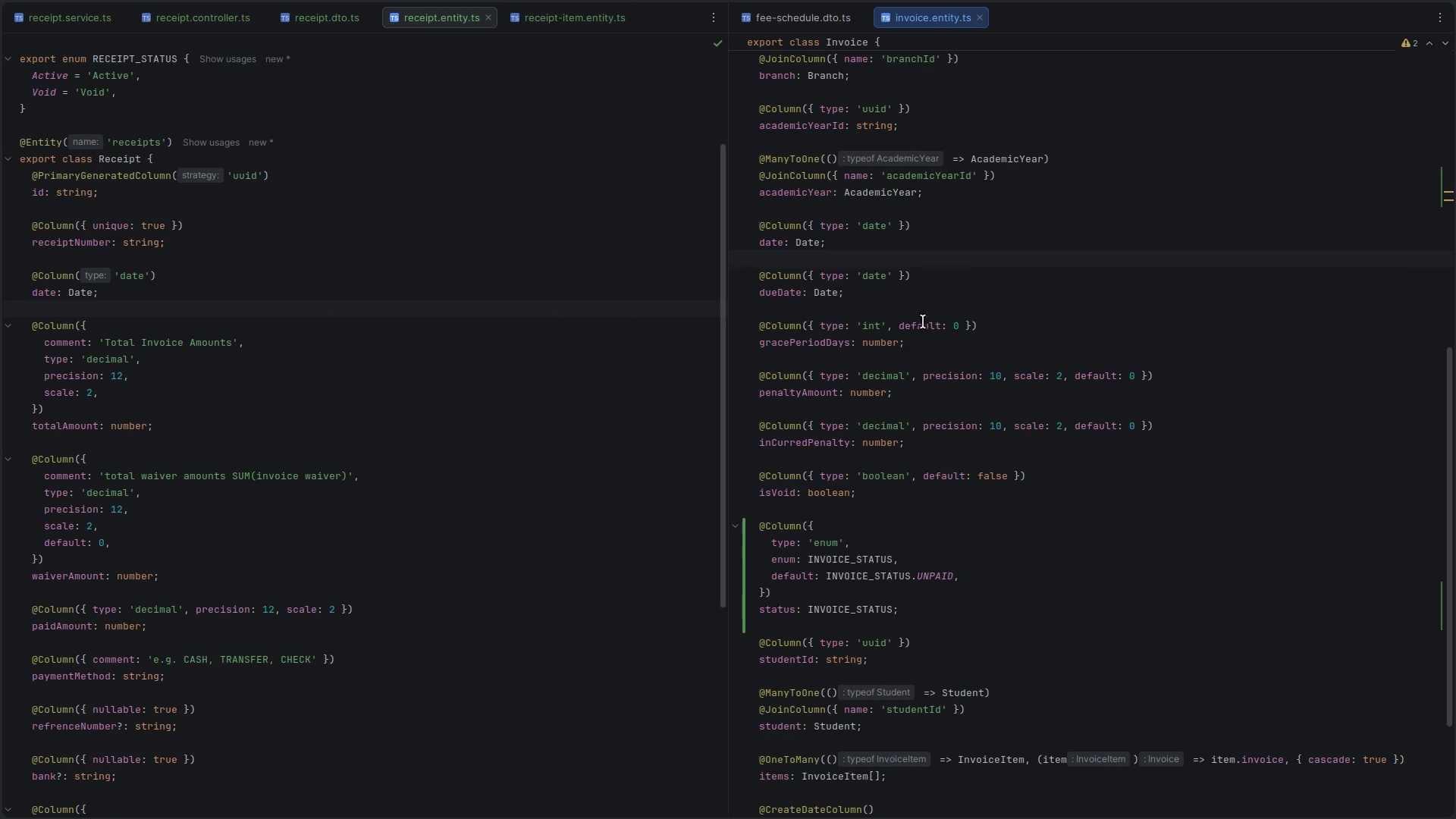 
scroll: coordinate [329, 460], scroll_direction: up, amount: 1.0
 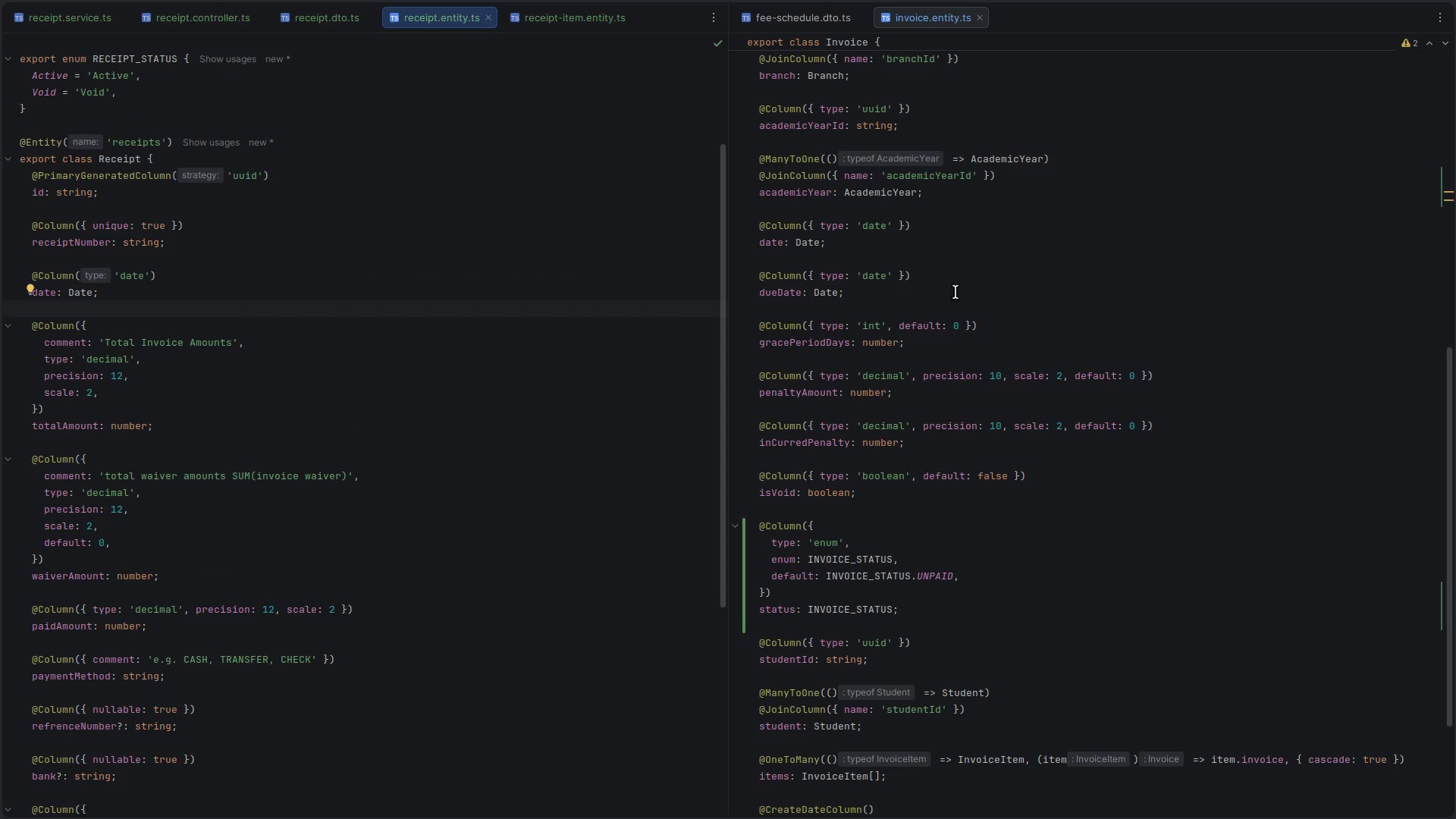 